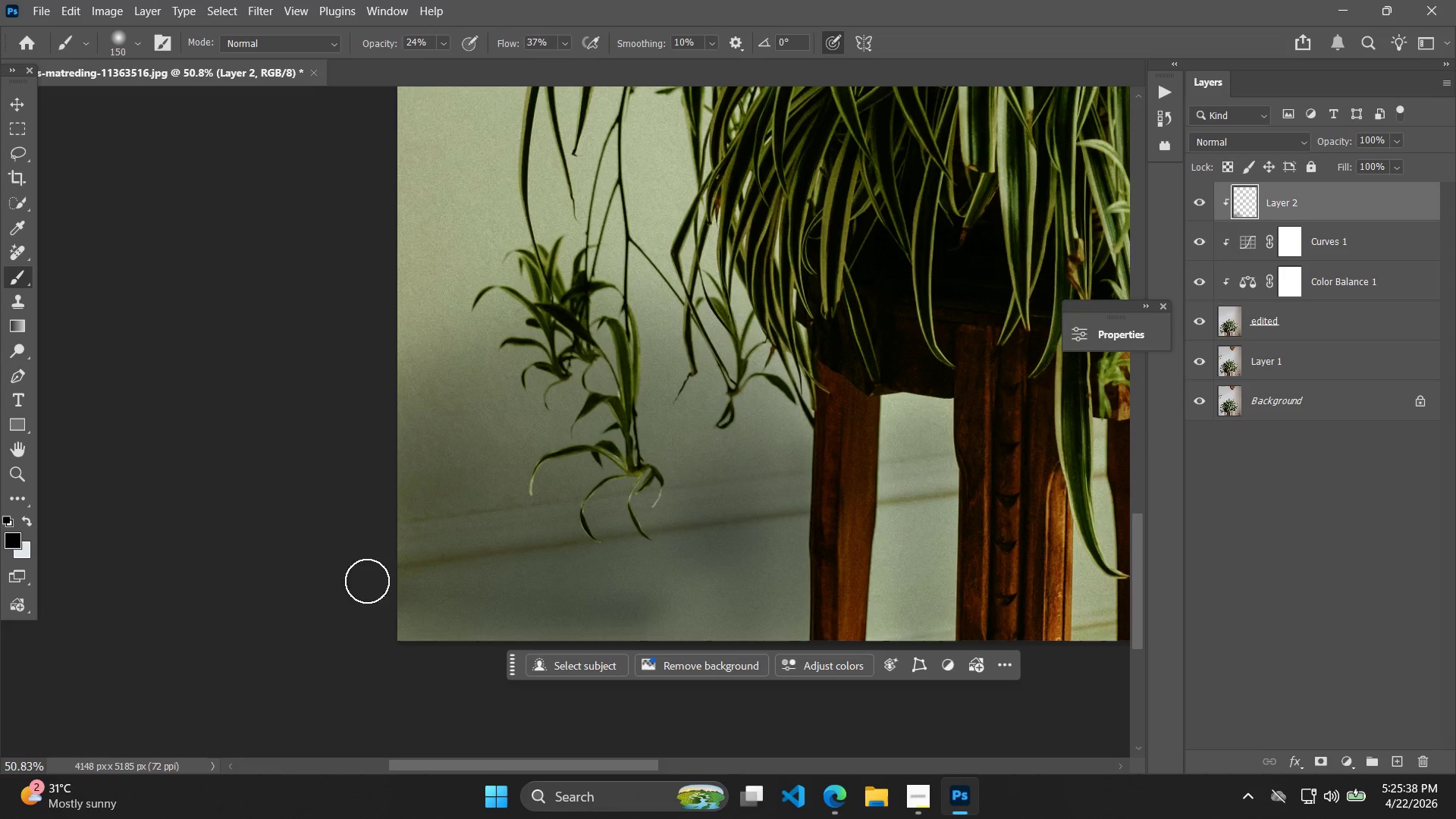 
hold_key(key=AltLeft, duration=0.44)
 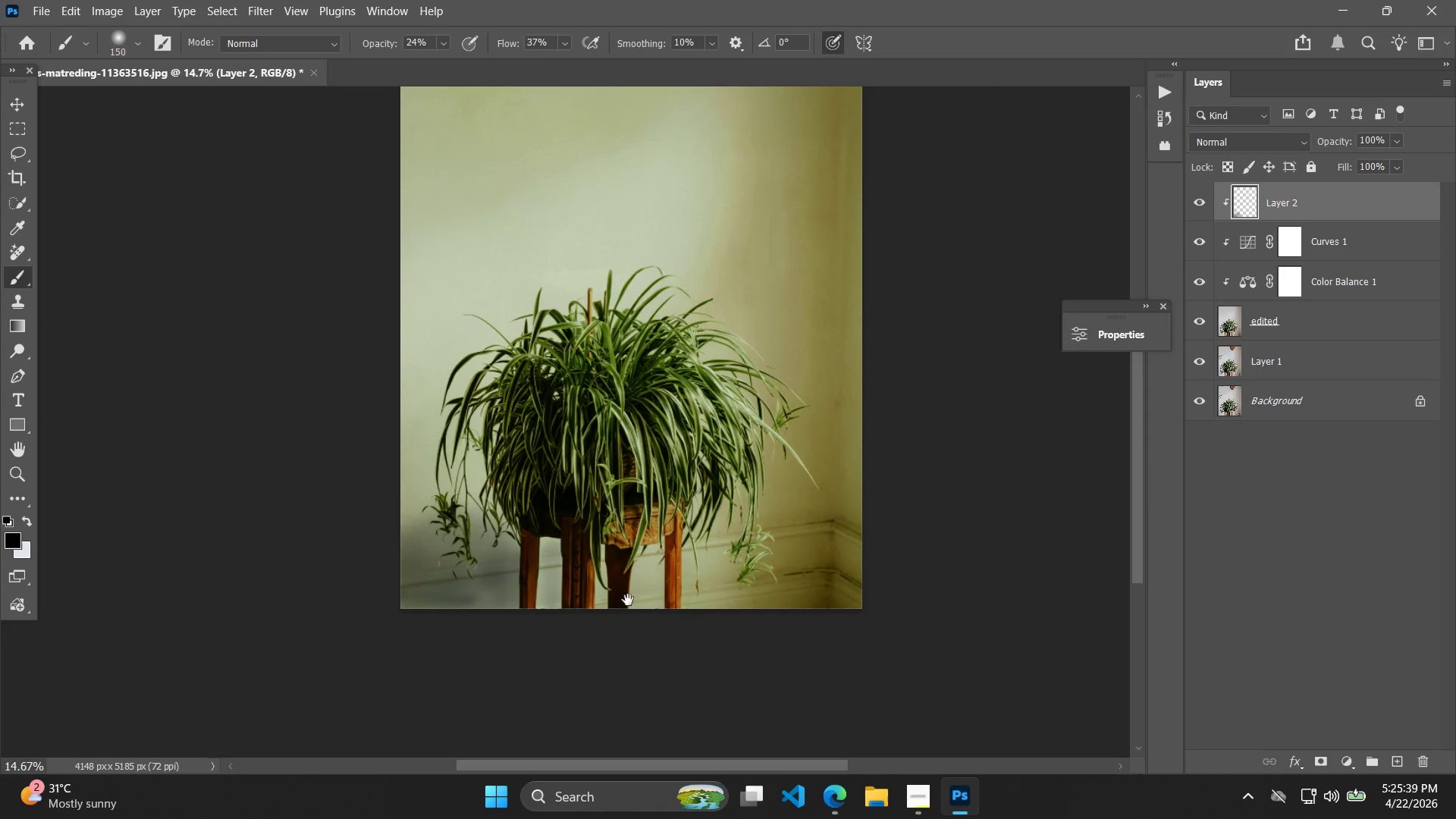 
hold_key(key=Space, duration=1.5)
 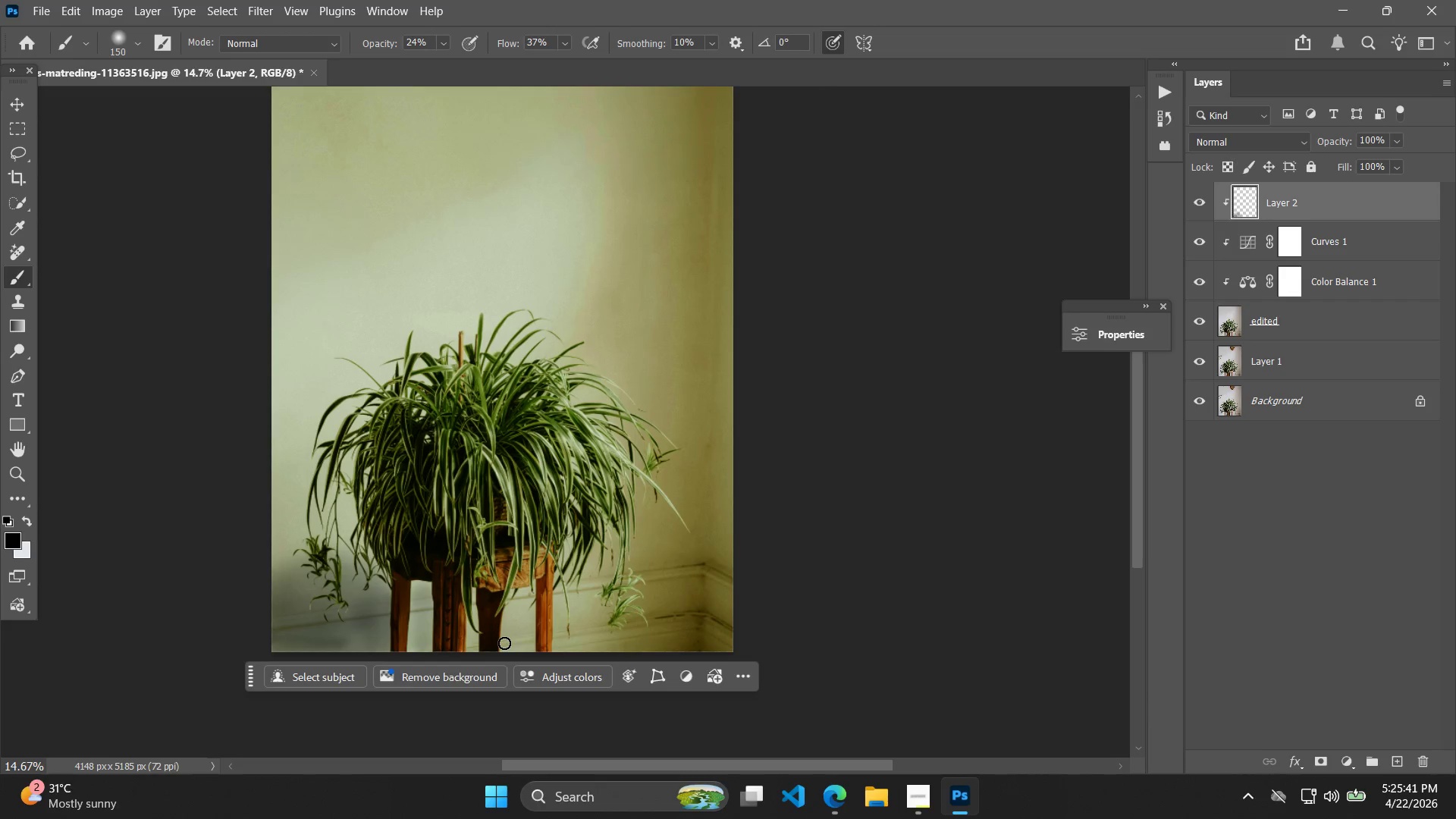 
left_click_drag(start_coordinate=[791, 583], to_coordinate=[499, 643])
 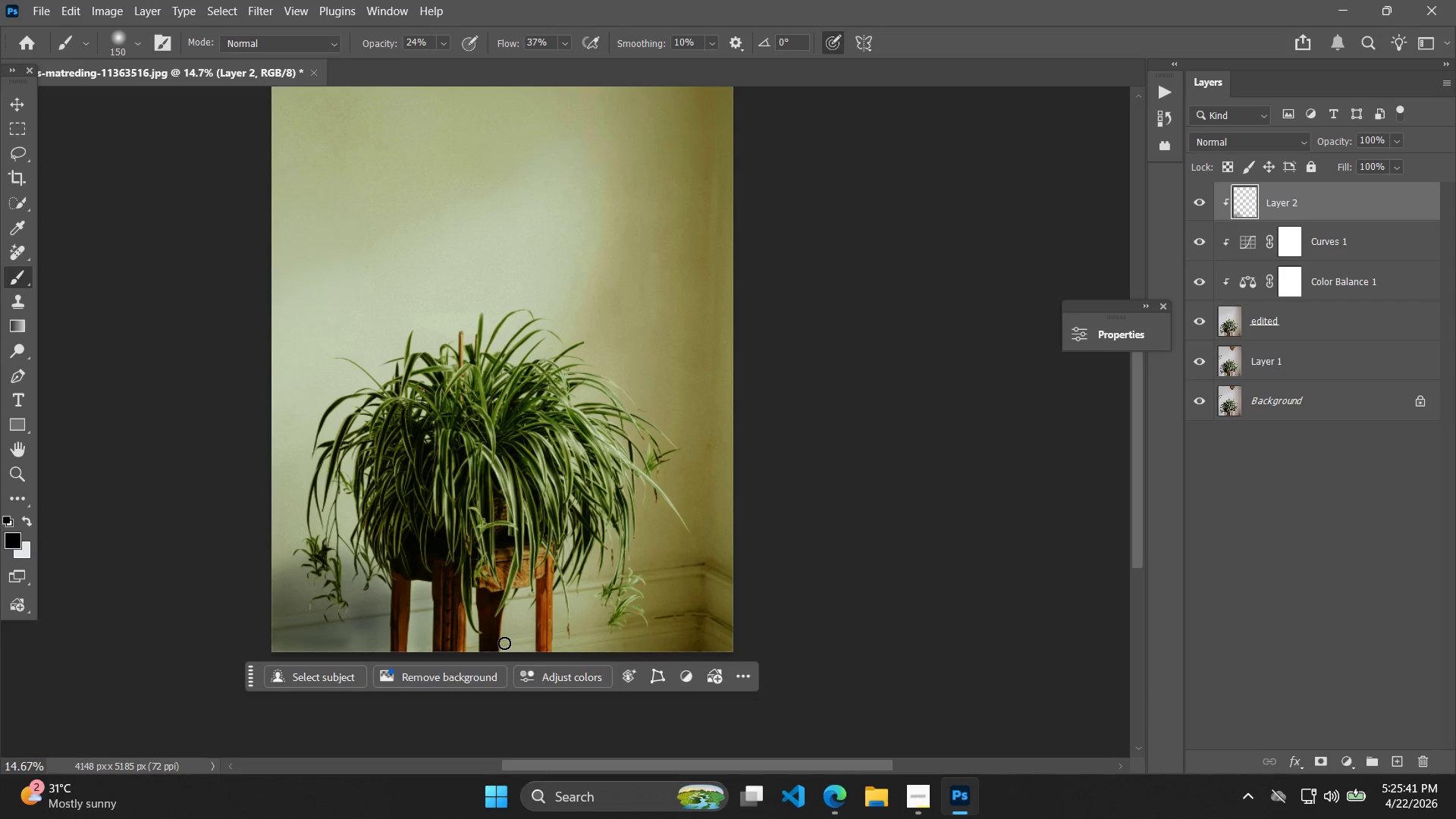 
scroll: coordinate [655, 579], scroll_direction: down, amount: 14.0
 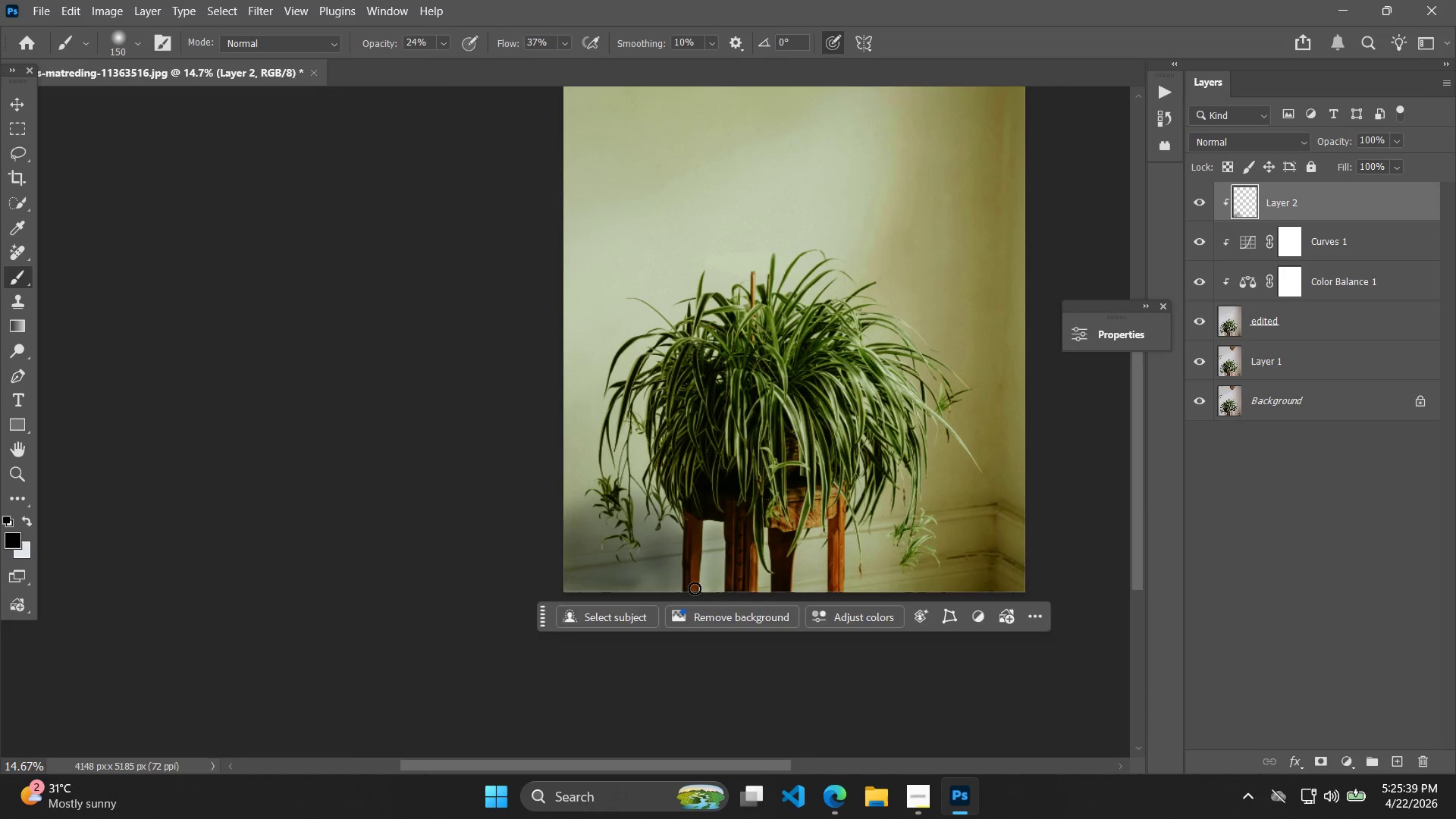 
key(Space)
 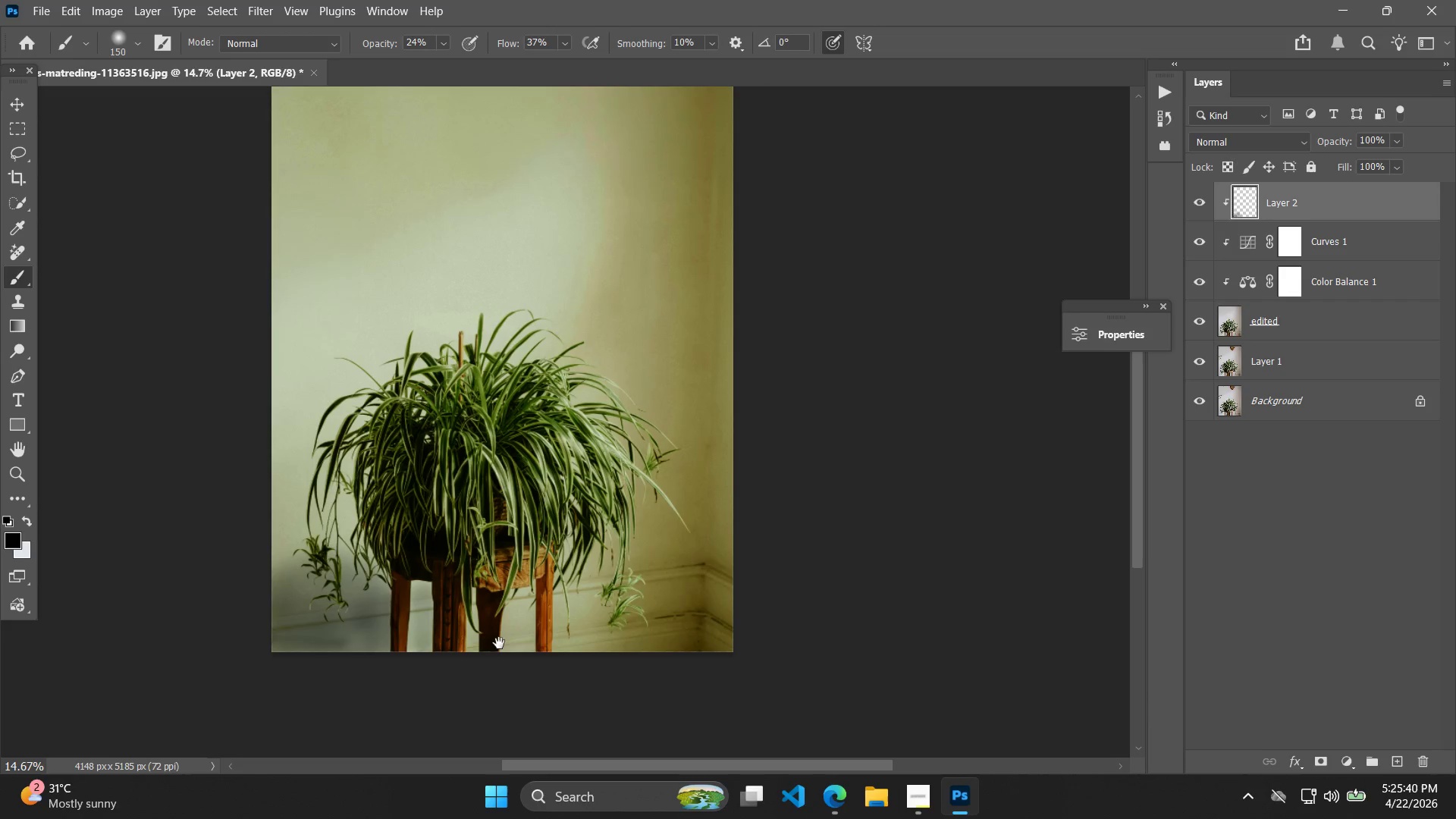 
key(Space)
 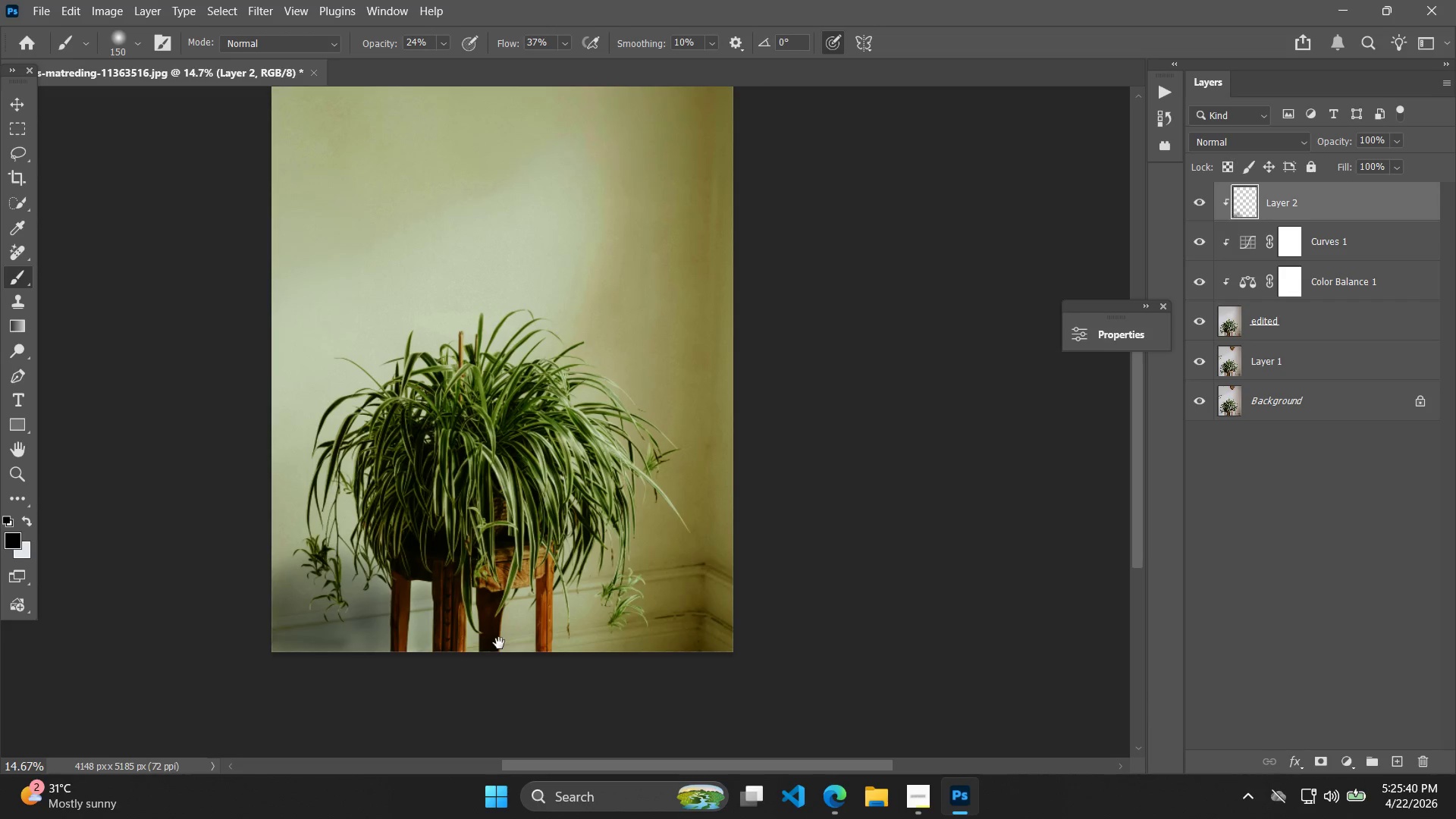 
key(Space)
 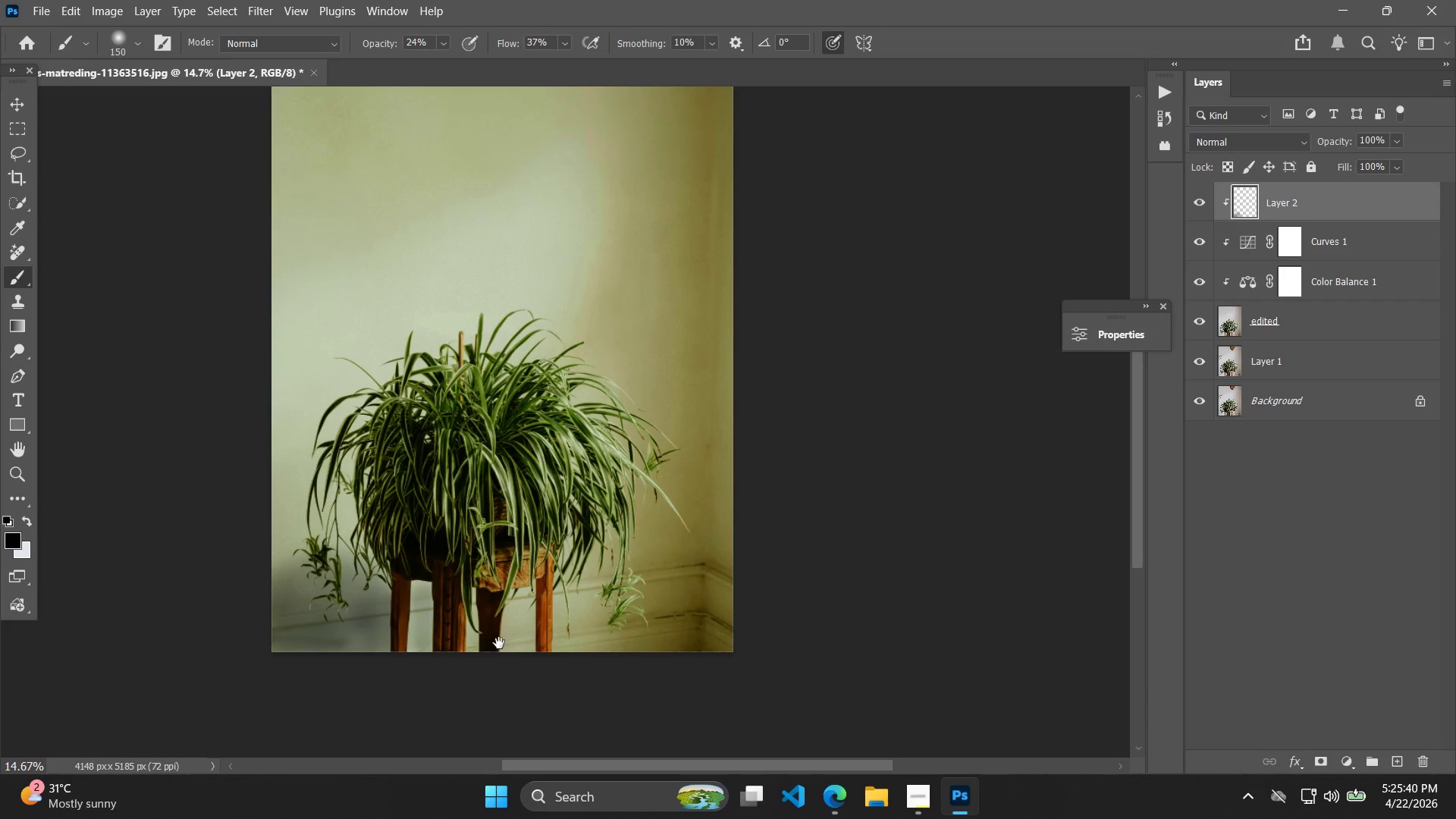 
key(Space)
 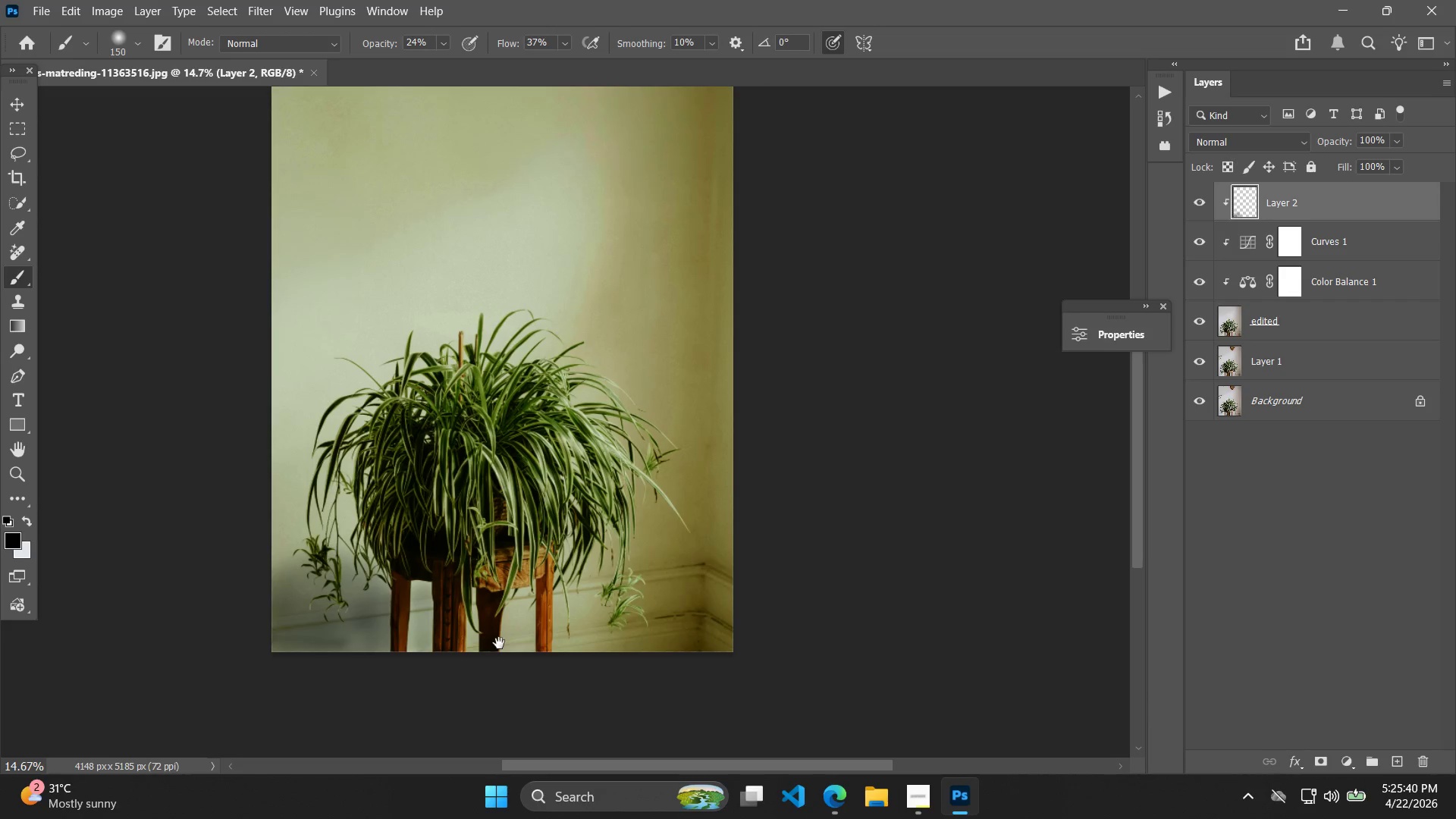 
key(Space)
 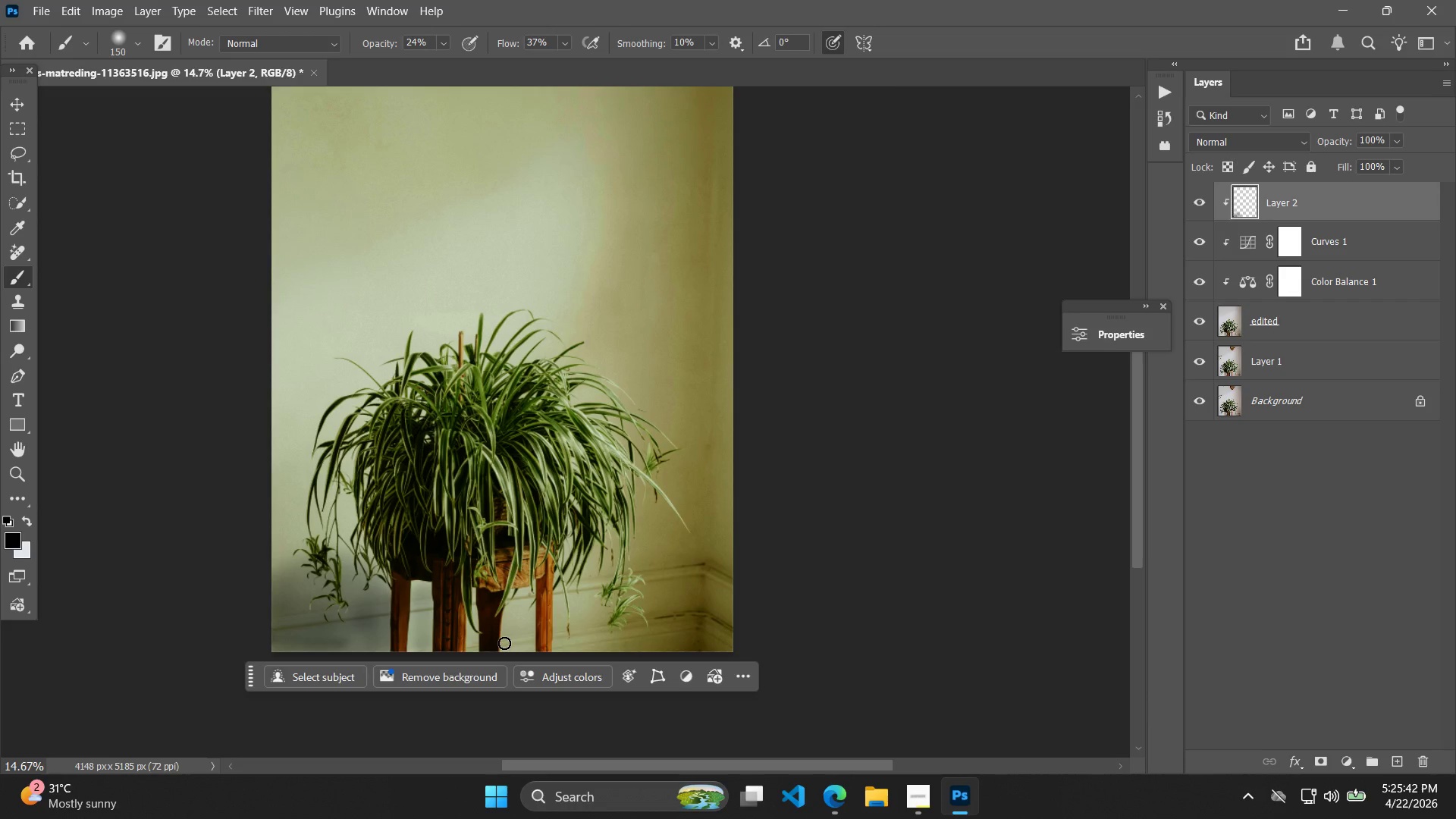 
hold_key(key=AltLeft, duration=0.53)
 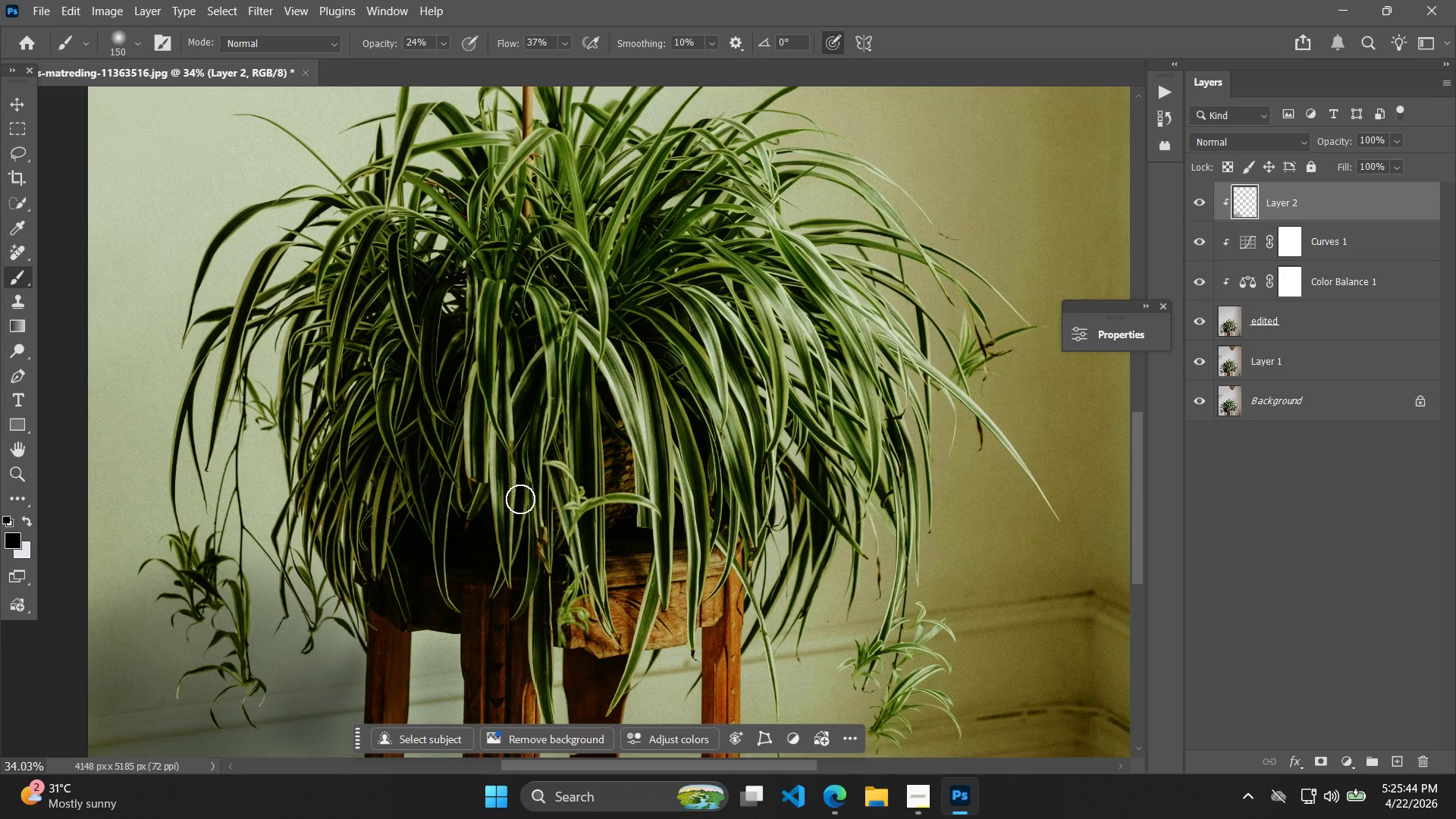 
left_click_drag(start_coordinate=[336, 700], to_coordinate=[522, 492])
 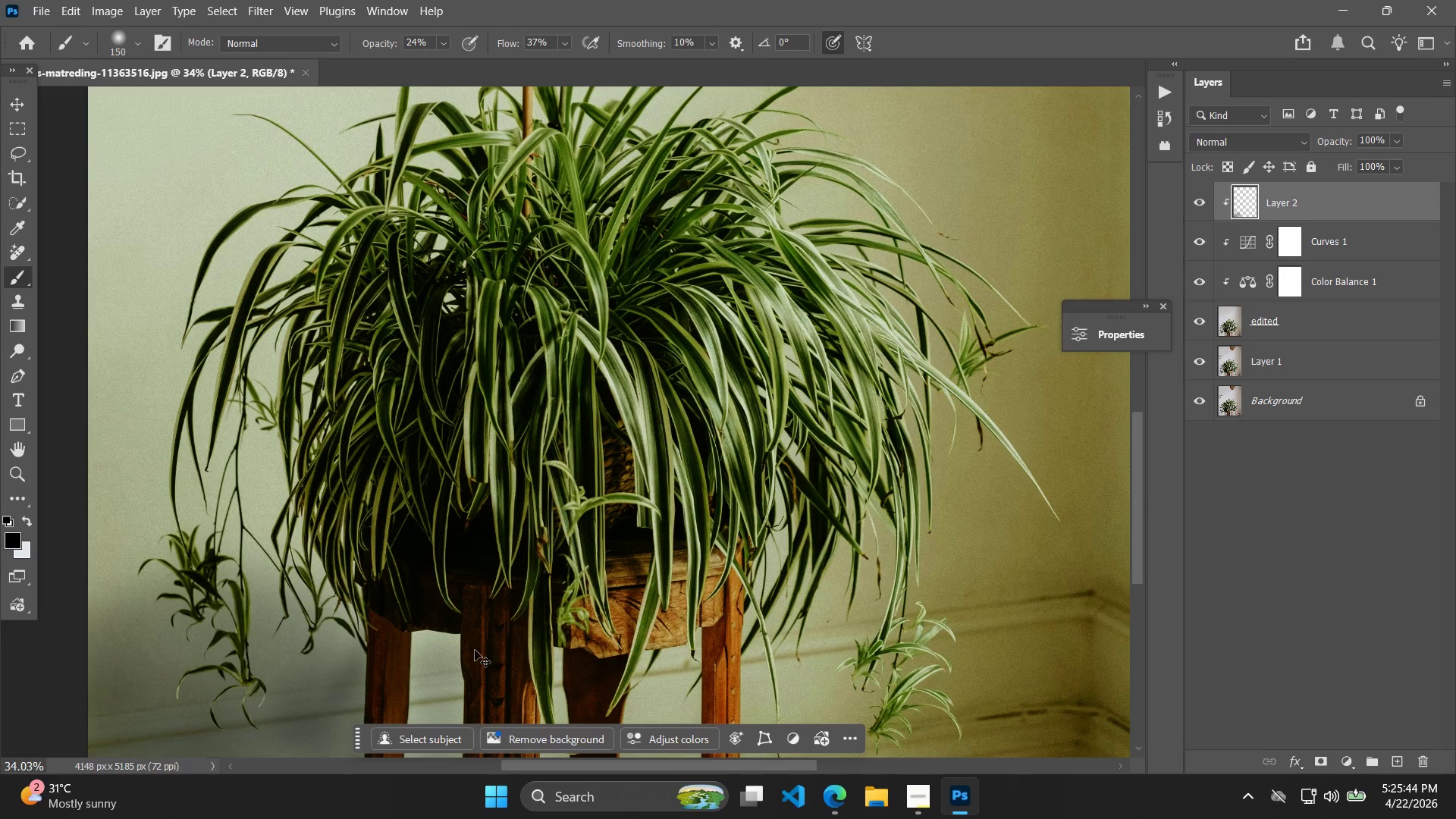 
hold_key(key=Space, duration=0.36)
 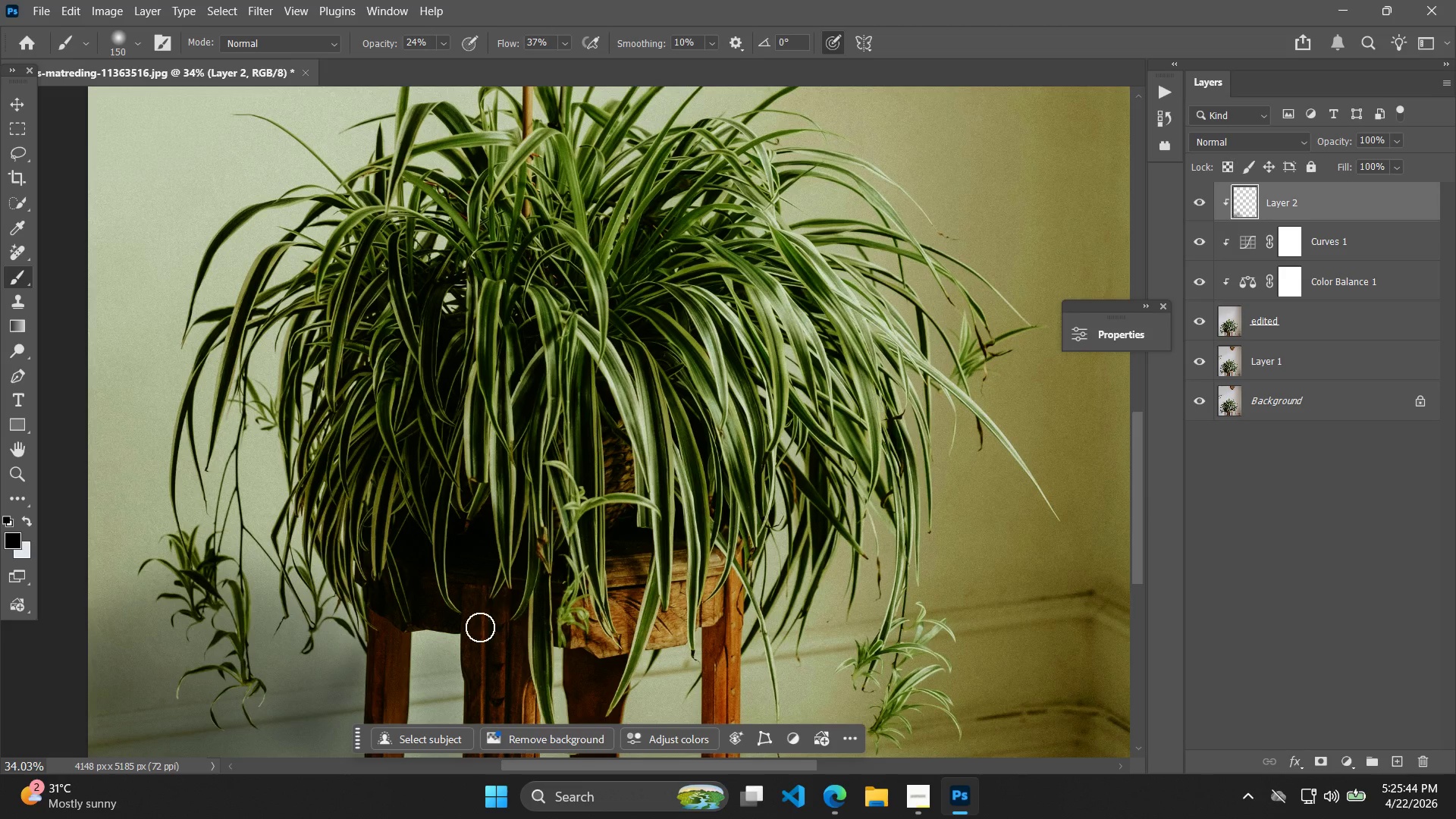 
scroll: coordinate [312, 629], scroll_direction: up, amount: 9.0
 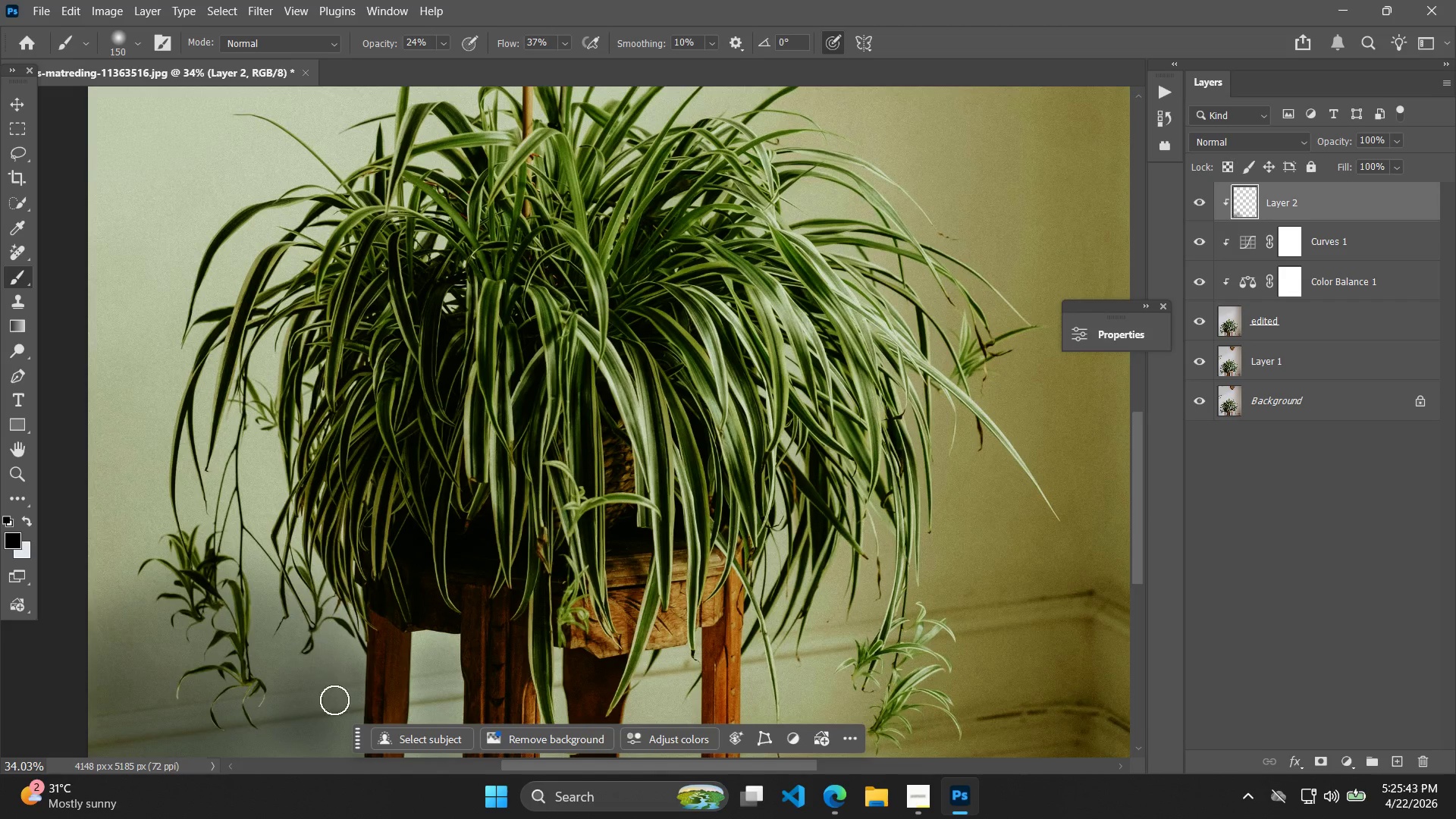 
key(Control+Z)
 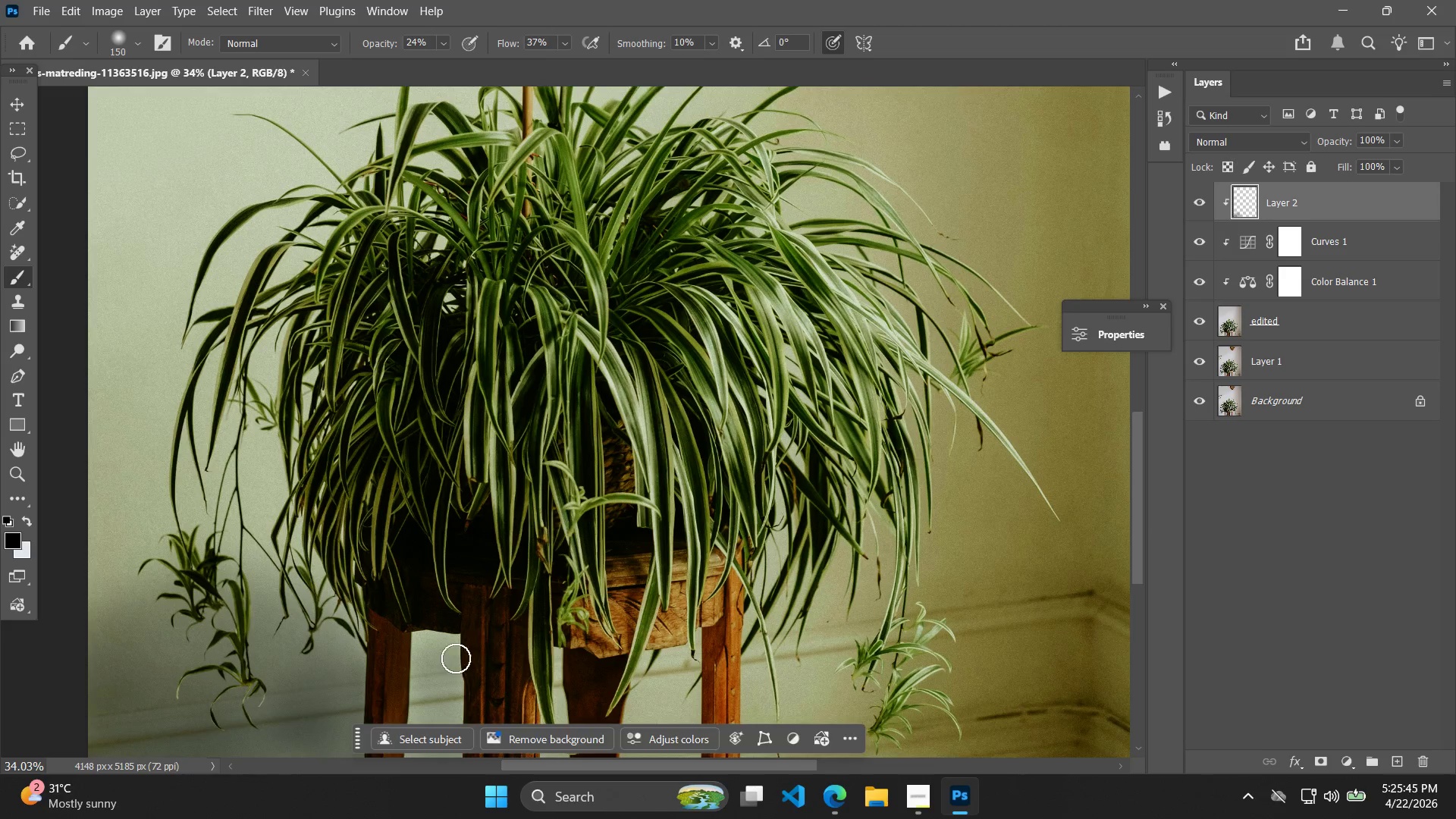 
hold_key(key=Space, duration=0.45)
 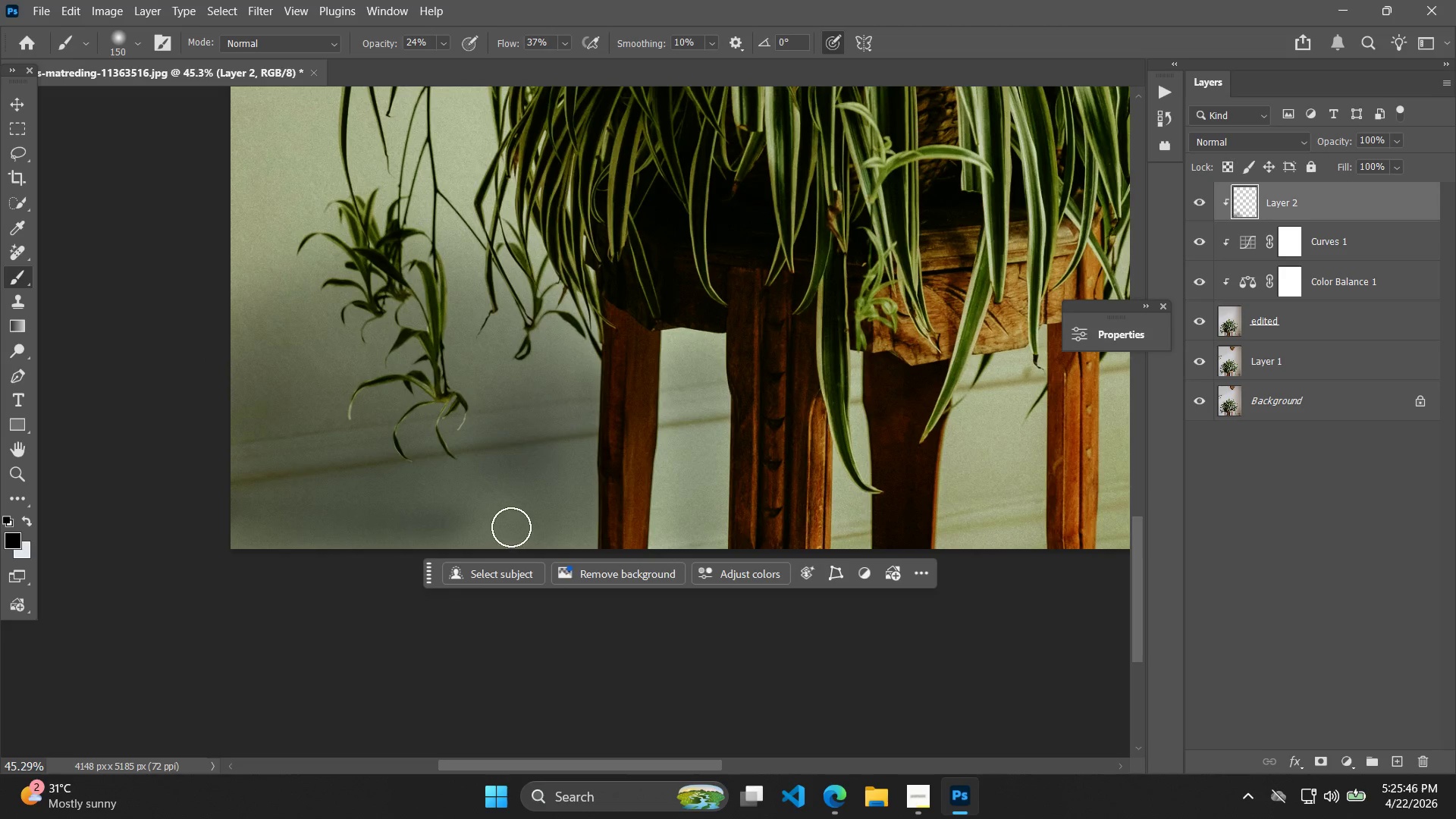 
left_click_drag(start_coordinate=[458, 657], to_coordinate=[681, 403])
 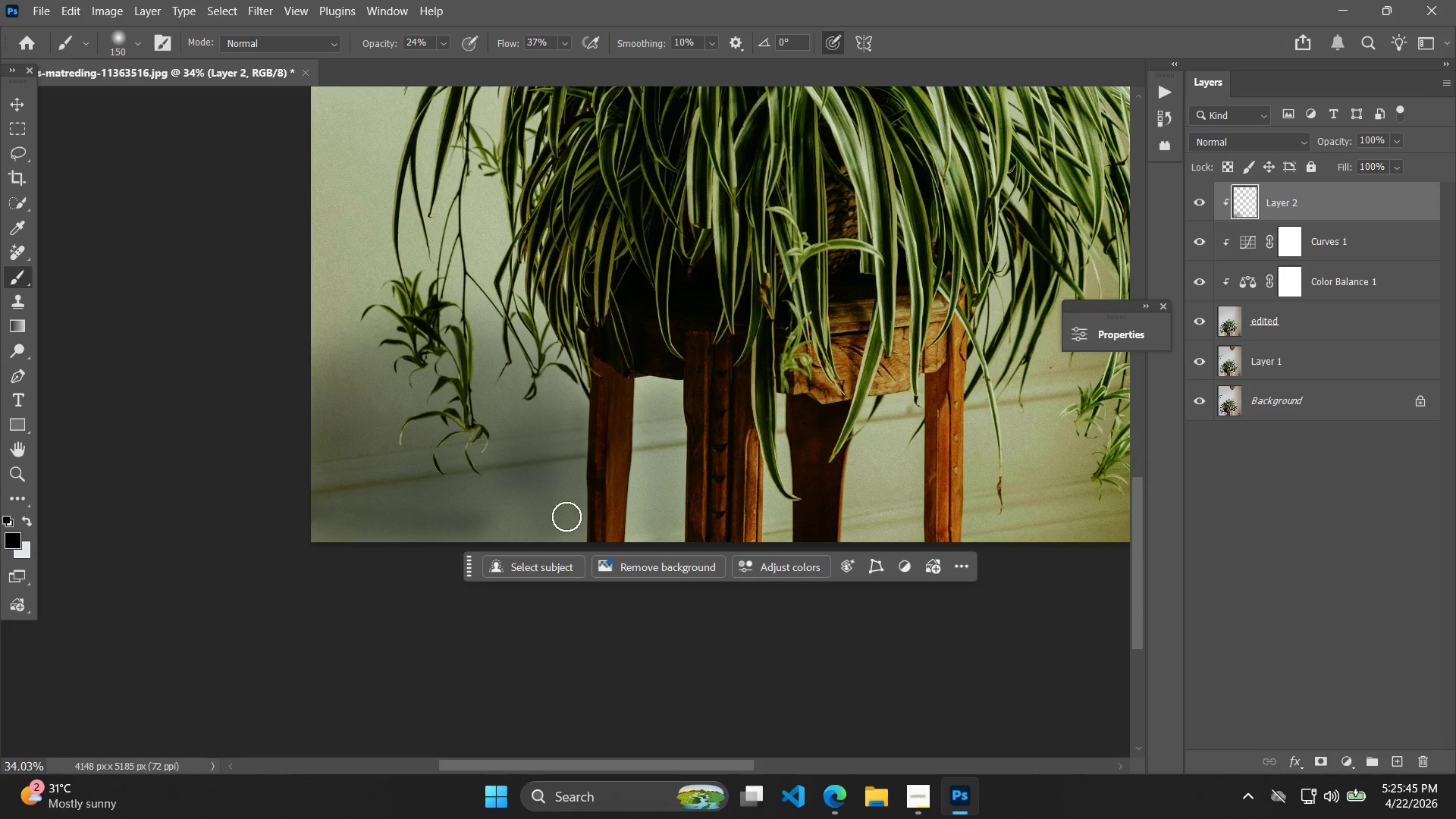 
key(Alt+AltLeft)
 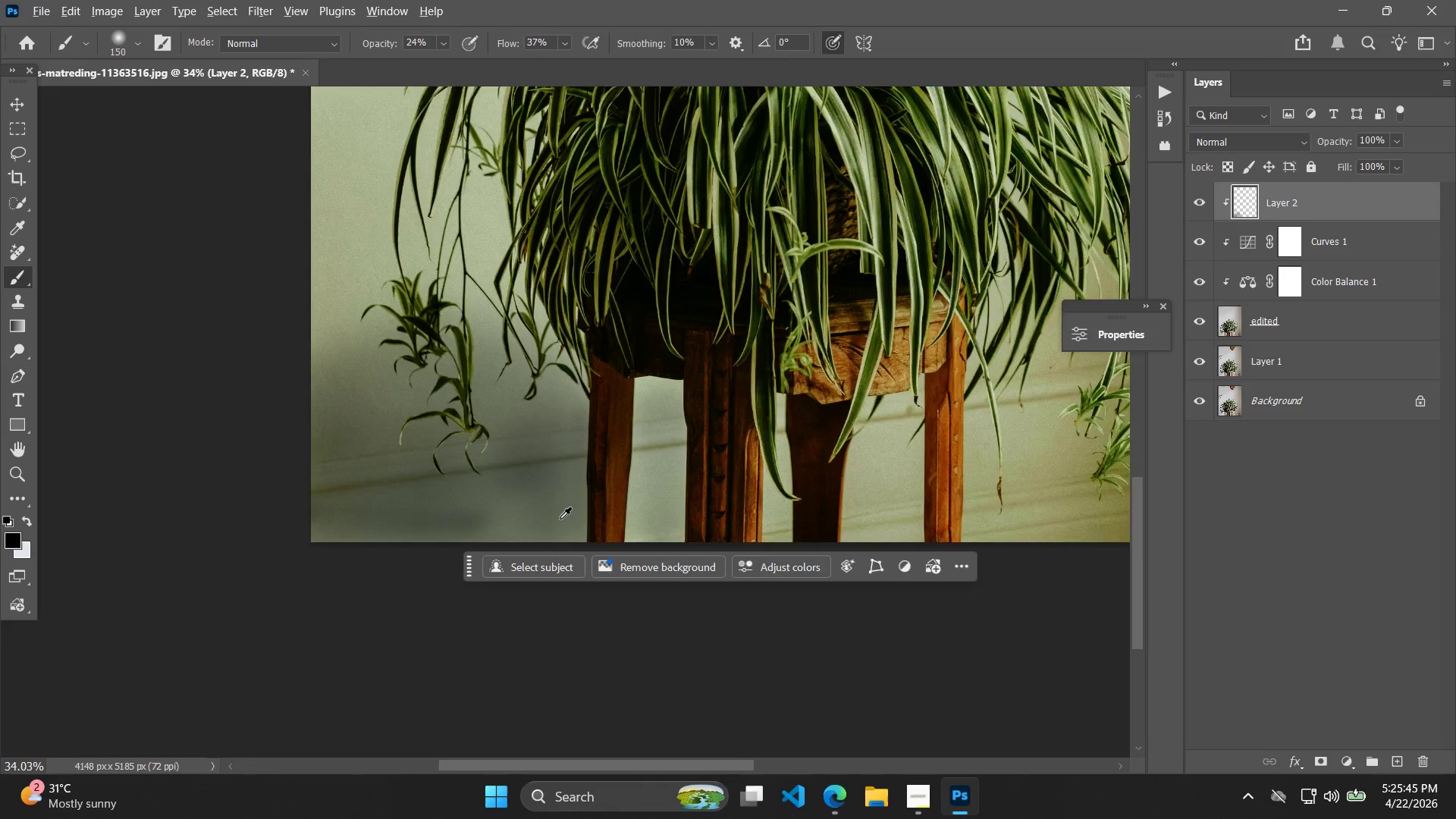 
left_click_drag(start_coordinate=[502, 533], to_coordinate=[116, 557])
 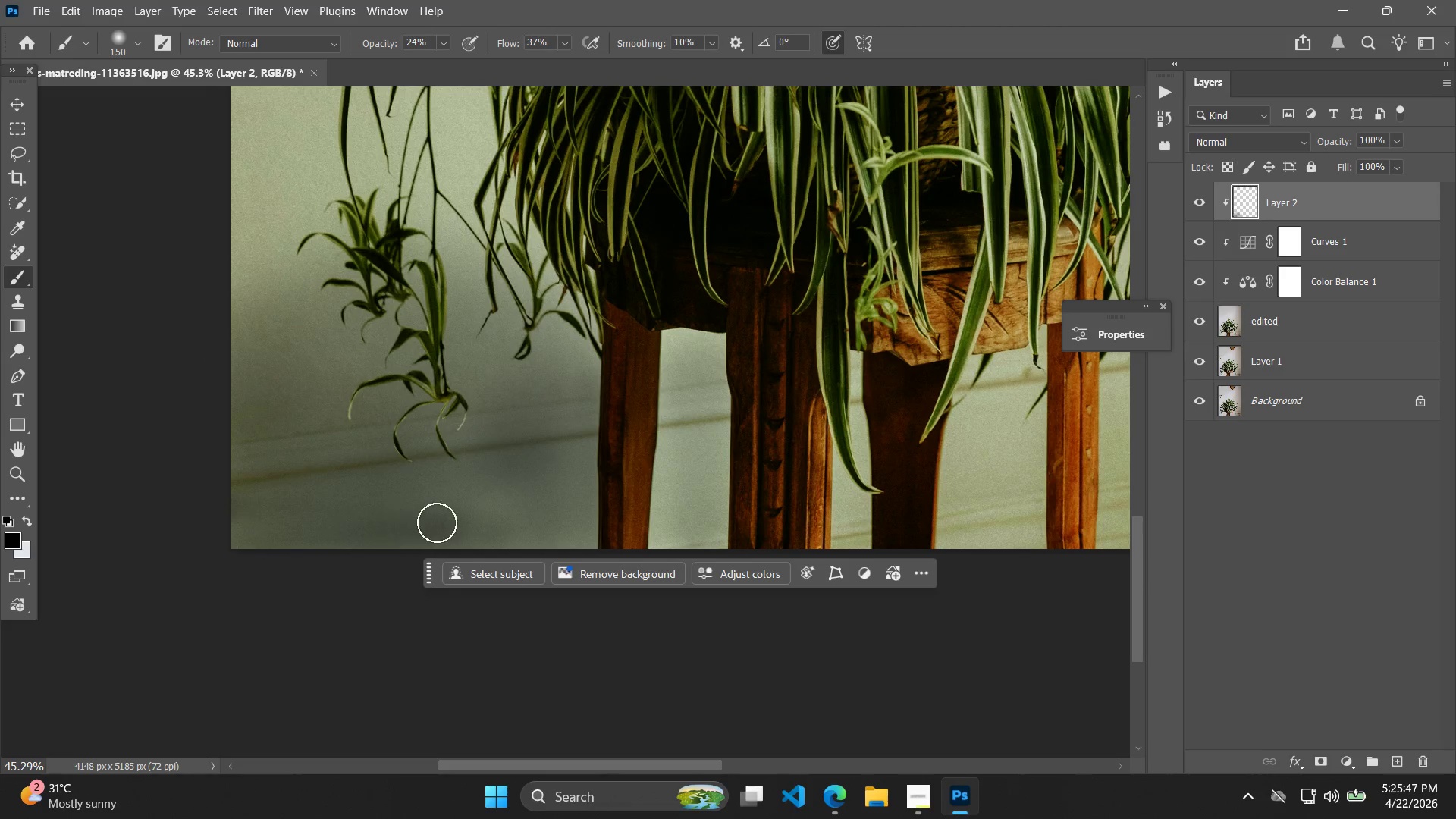 
scroll: coordinate [546, 525], scroll_direction: up, amount: 3.0
 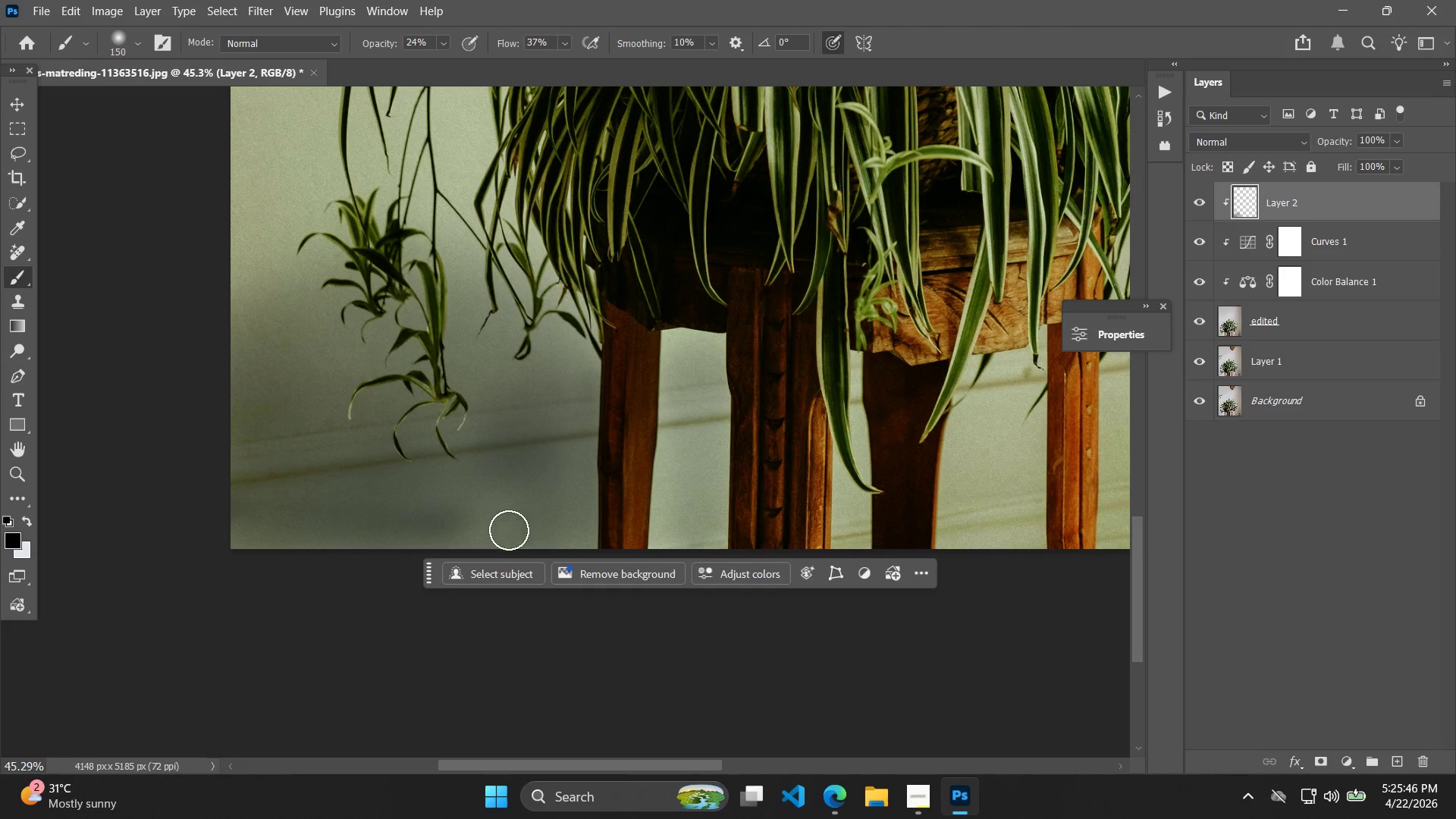 
left_click_drag(start_coordinate=[380, 524], to_coordinate=[68, 546])
 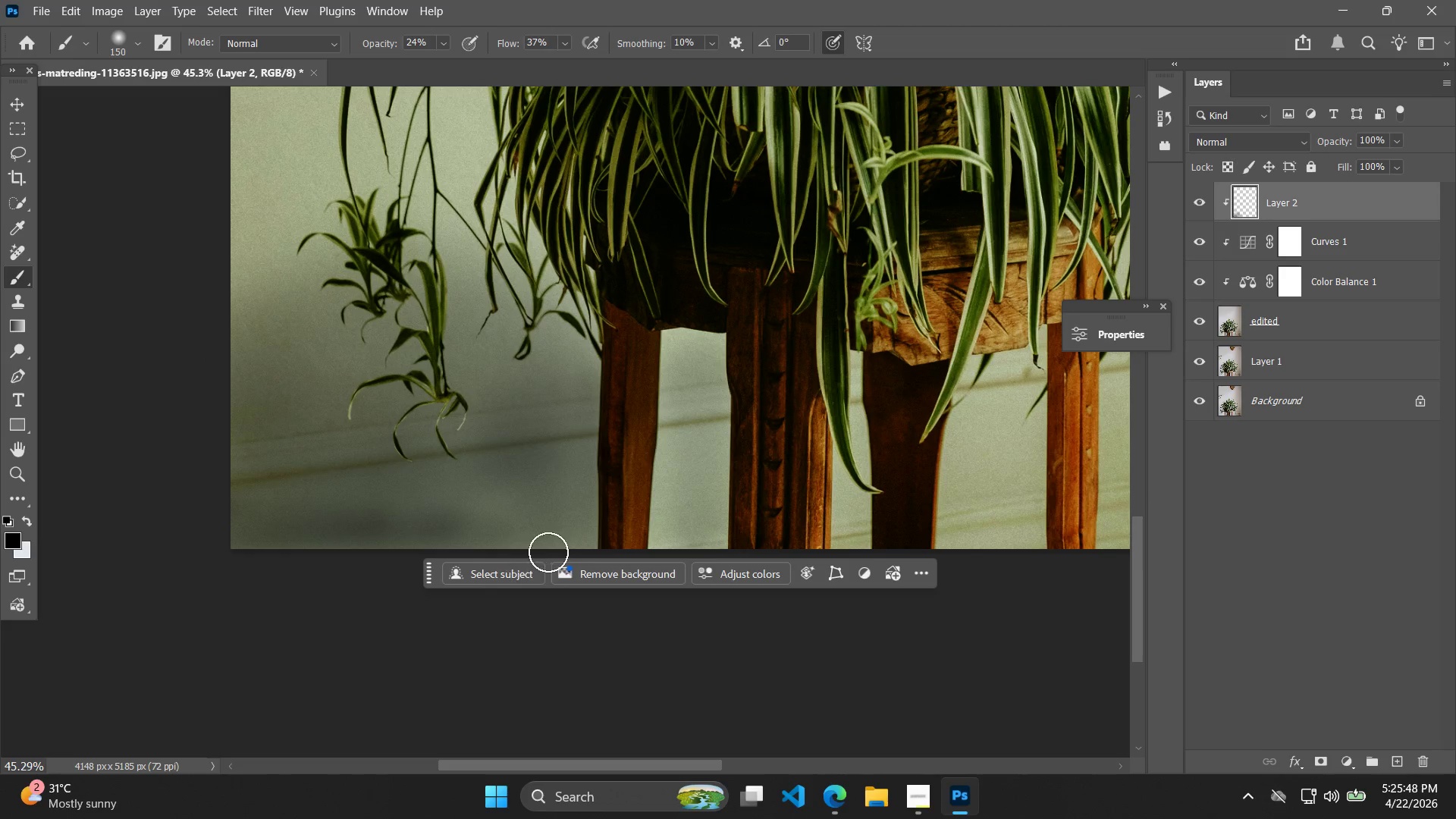 
left_click_drag(start_coordinate=[561, 534], to_coordinate=[12, 538])
 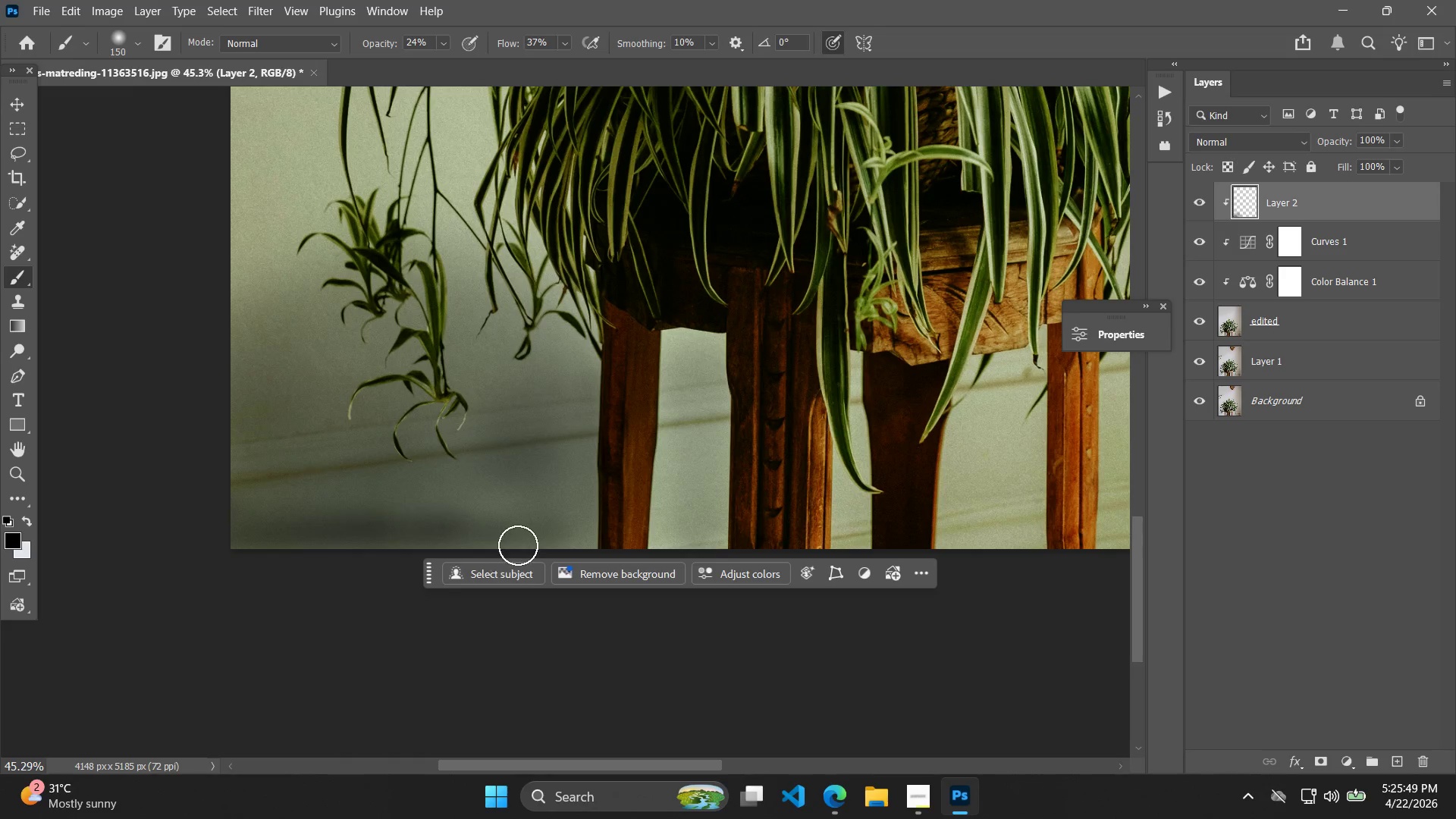 
hold_key(key=AltLeft, duration=0.5)
 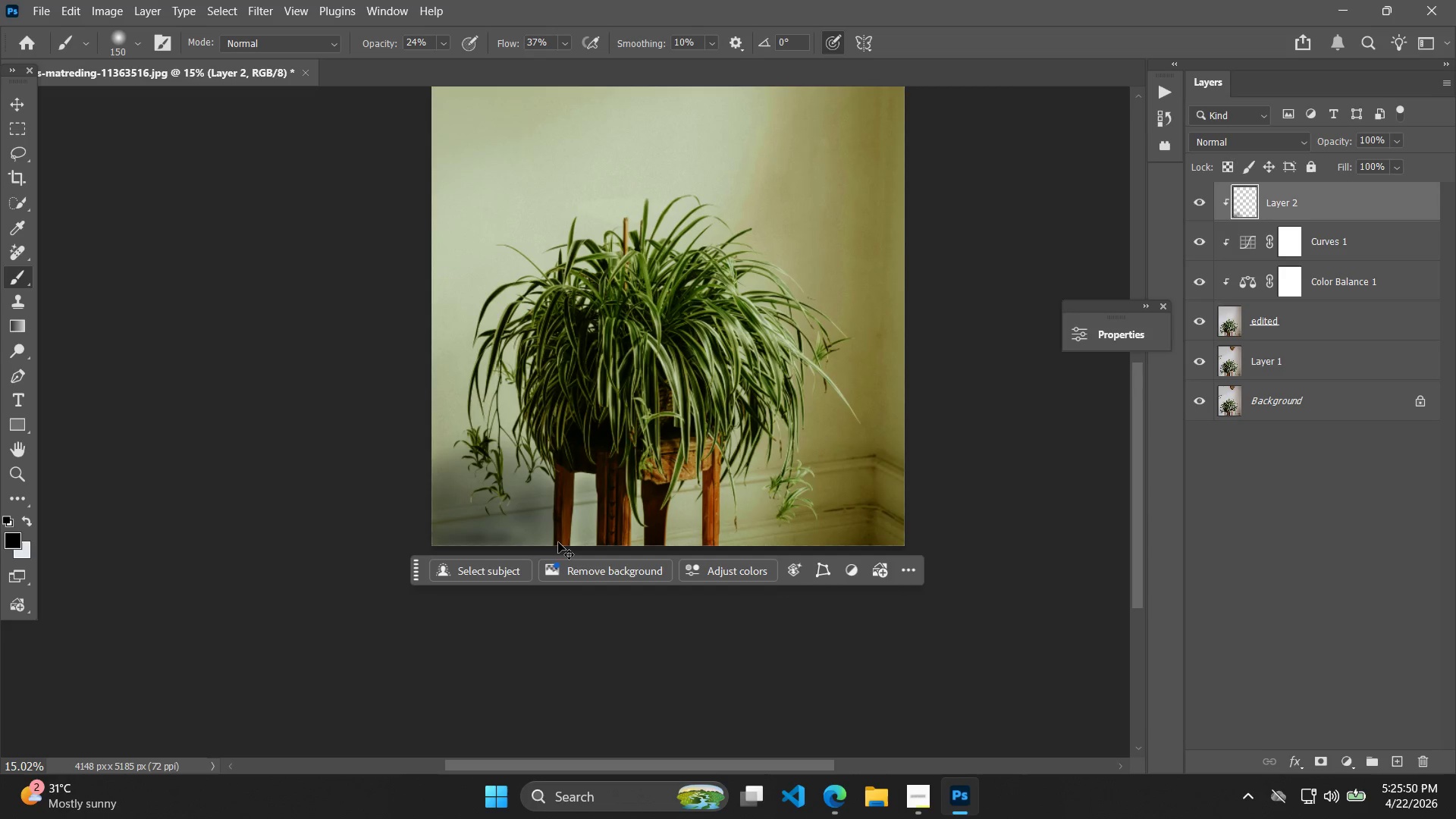 
key(Control+Z)
 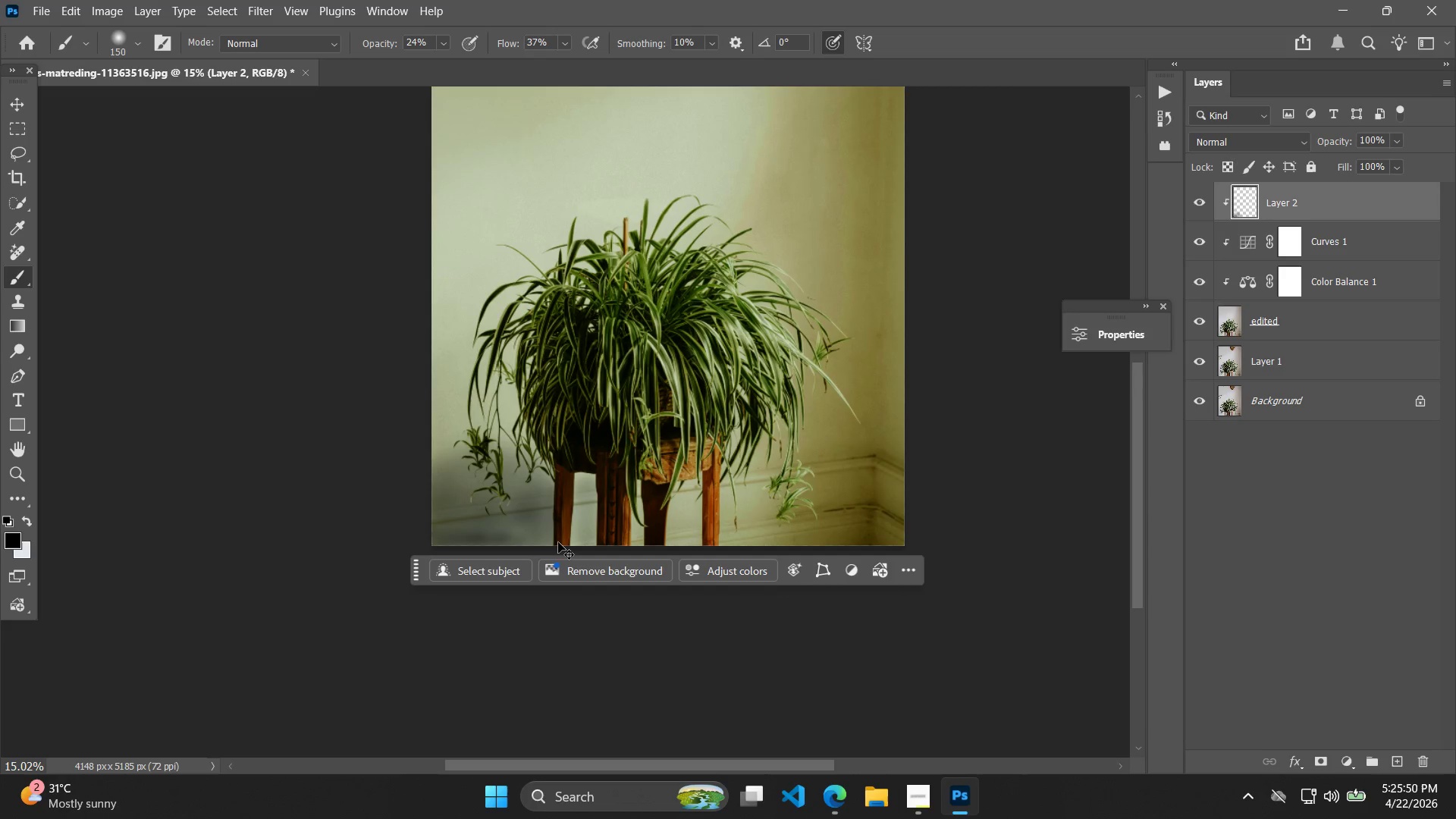 
scroll: coordinate [547, 543], scroll_direction: down, amount: 12.0
 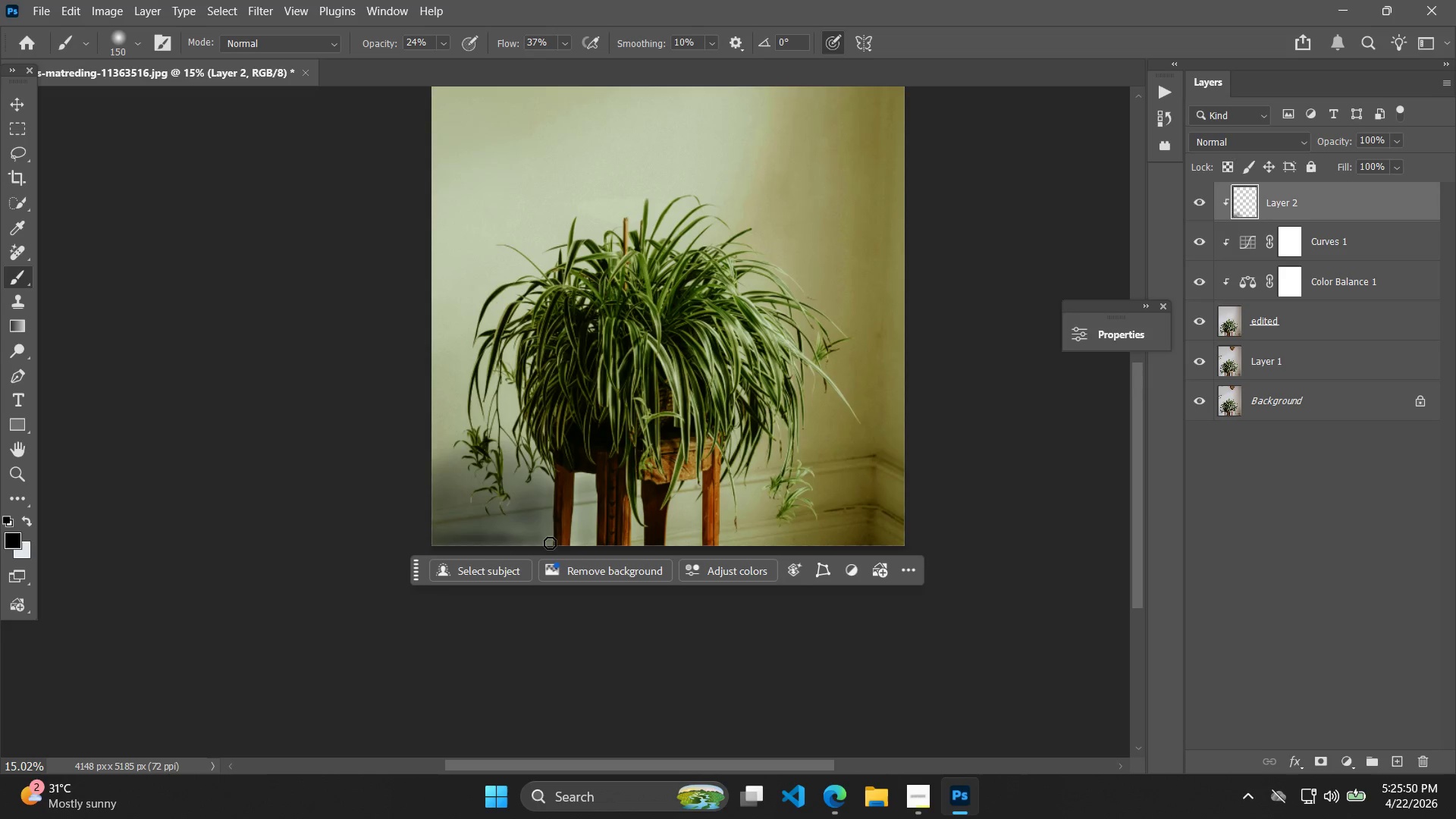 
key(Control+Z)
 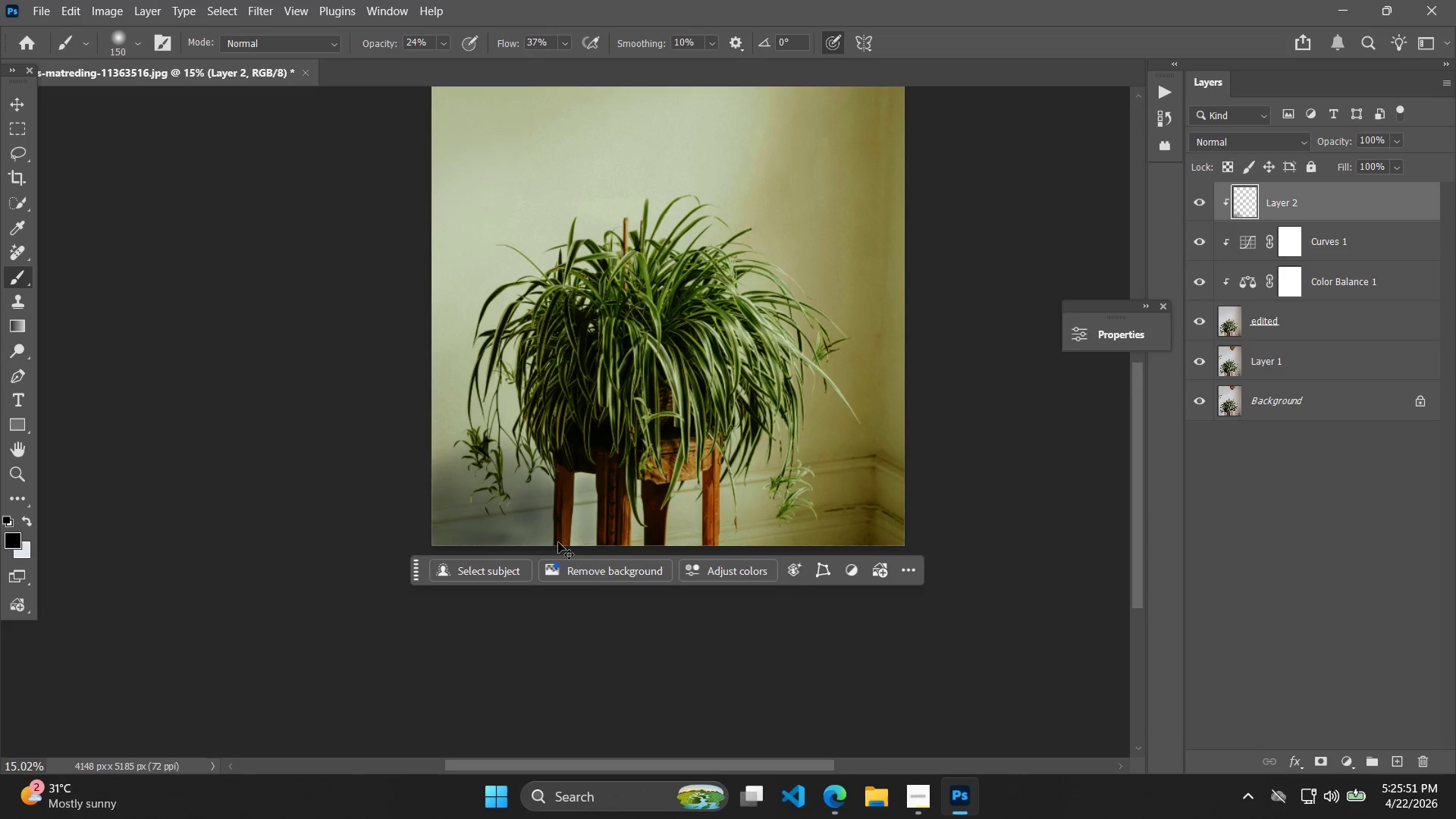 
key(Control+Z)
 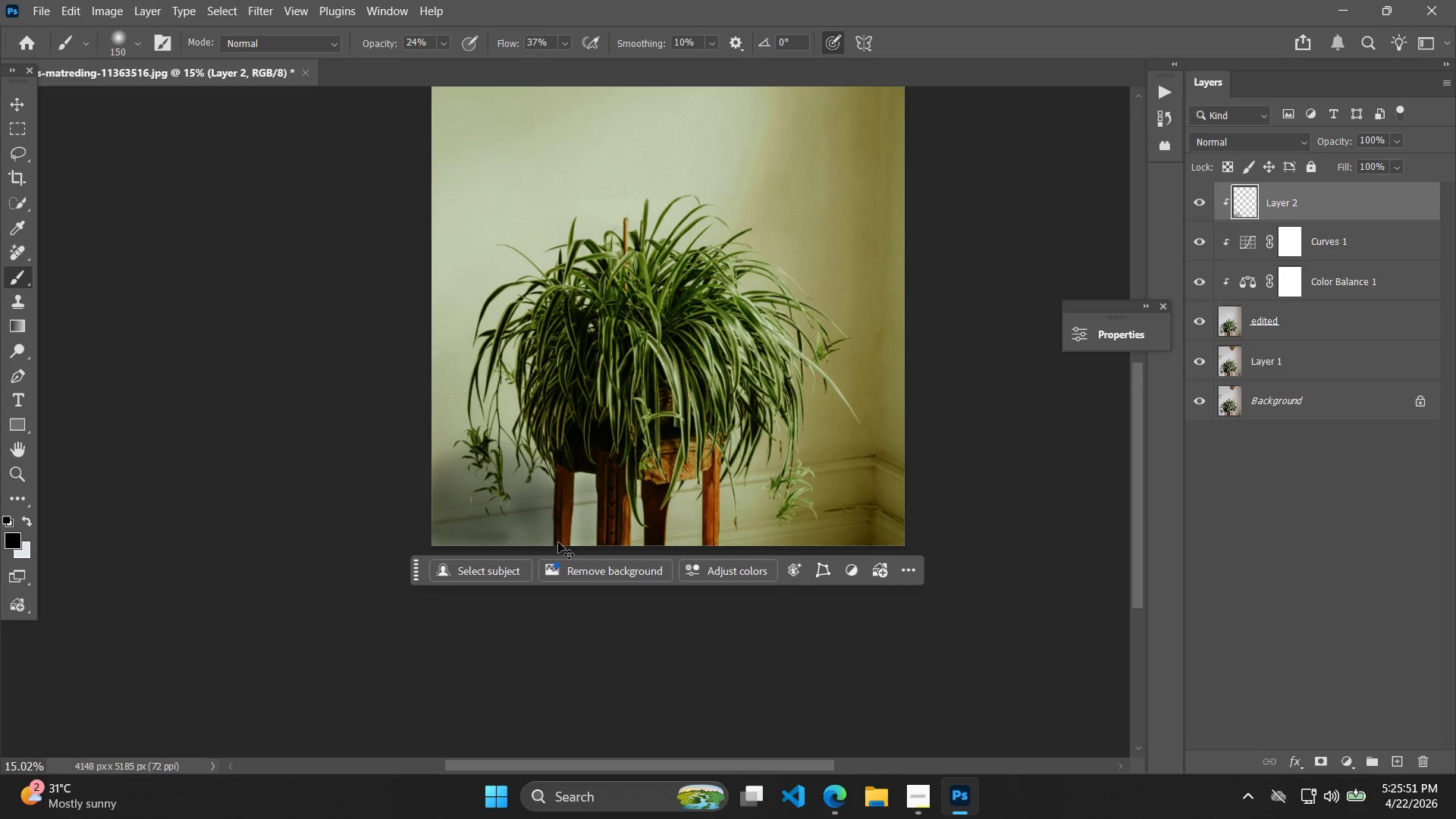 
key(Control+Z)
 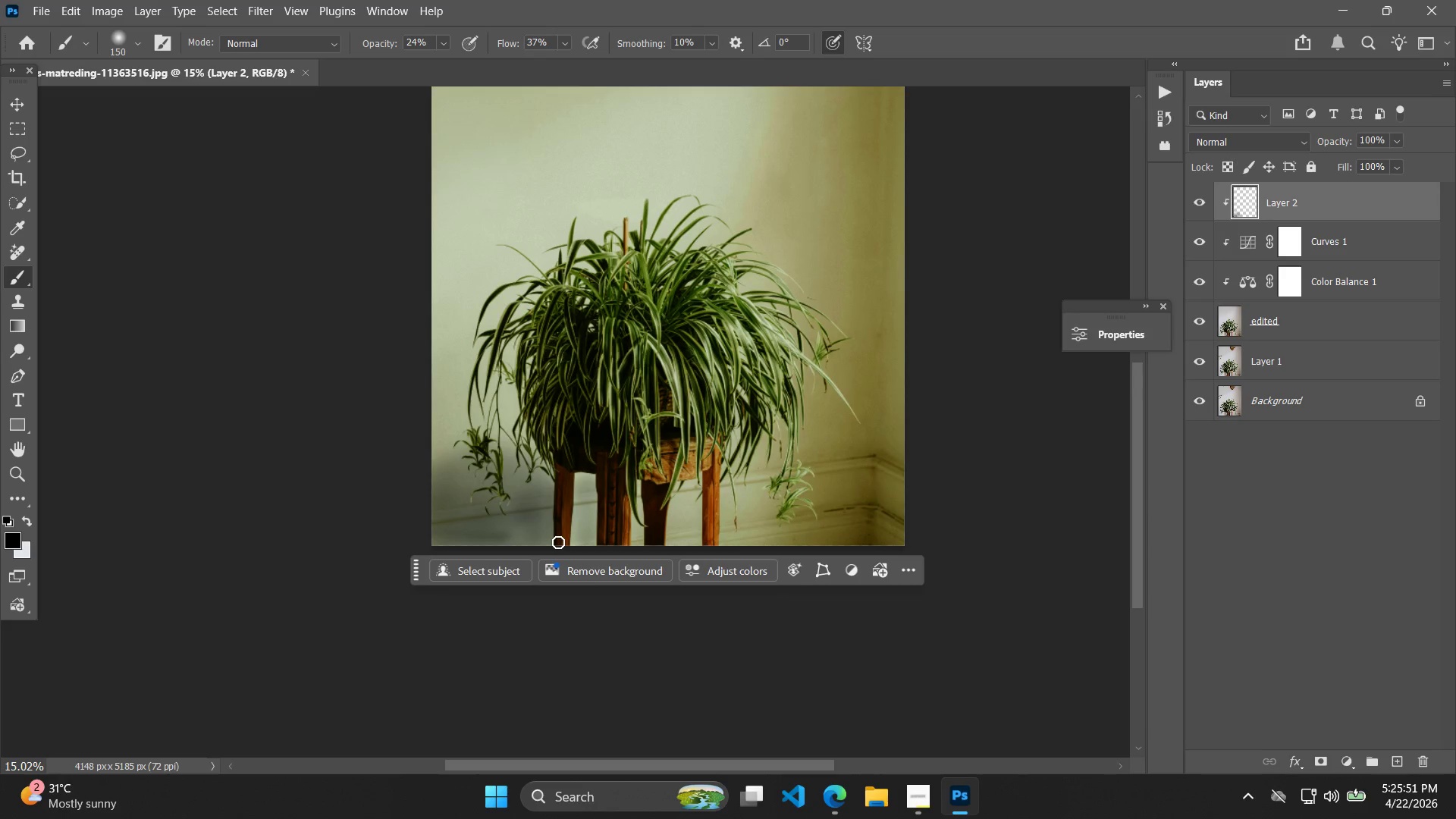 
hold_key(key=AltLeft, duration=0.41)
 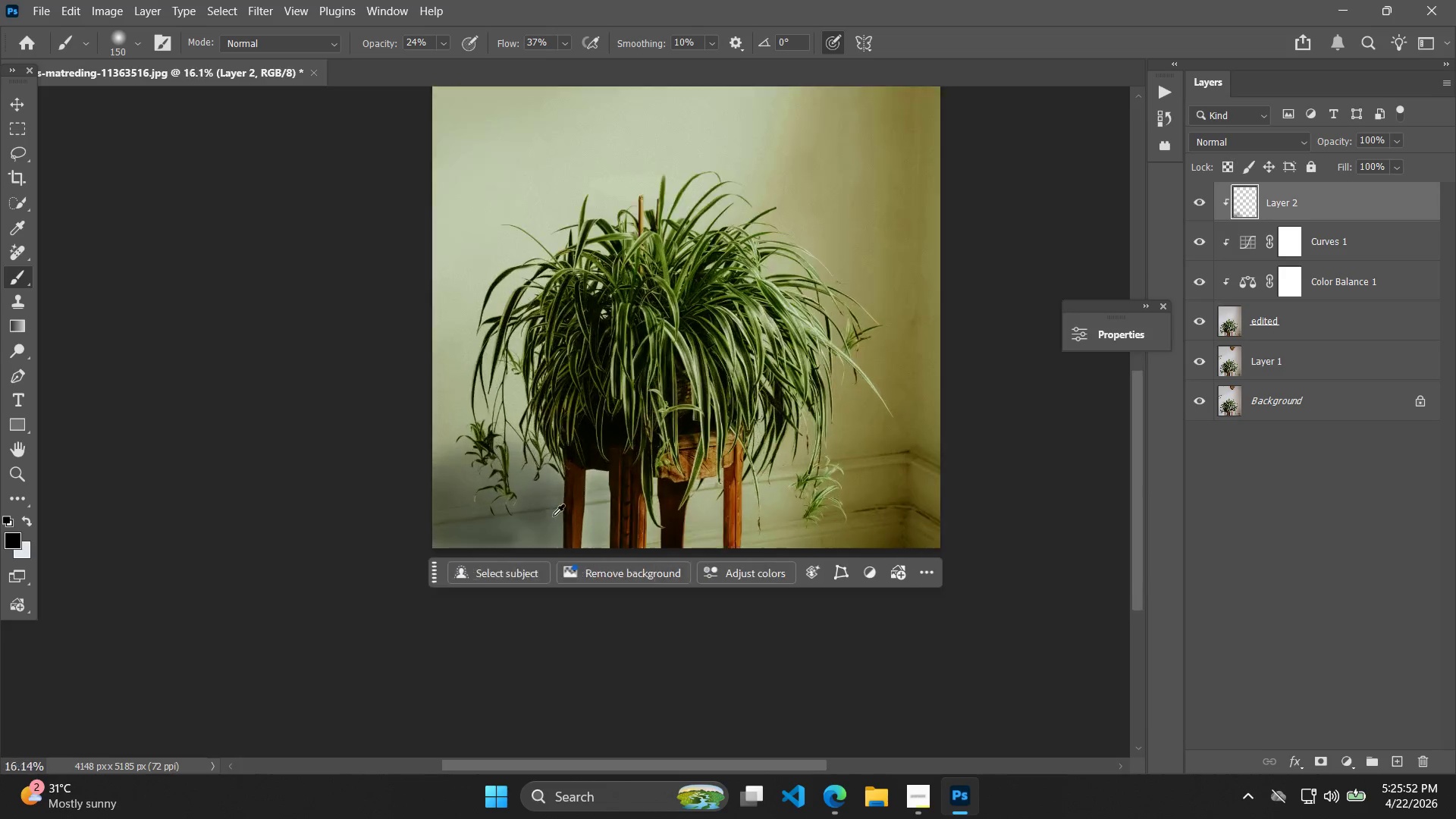 
hold_key(key=AltLeft, duration=1.25)
 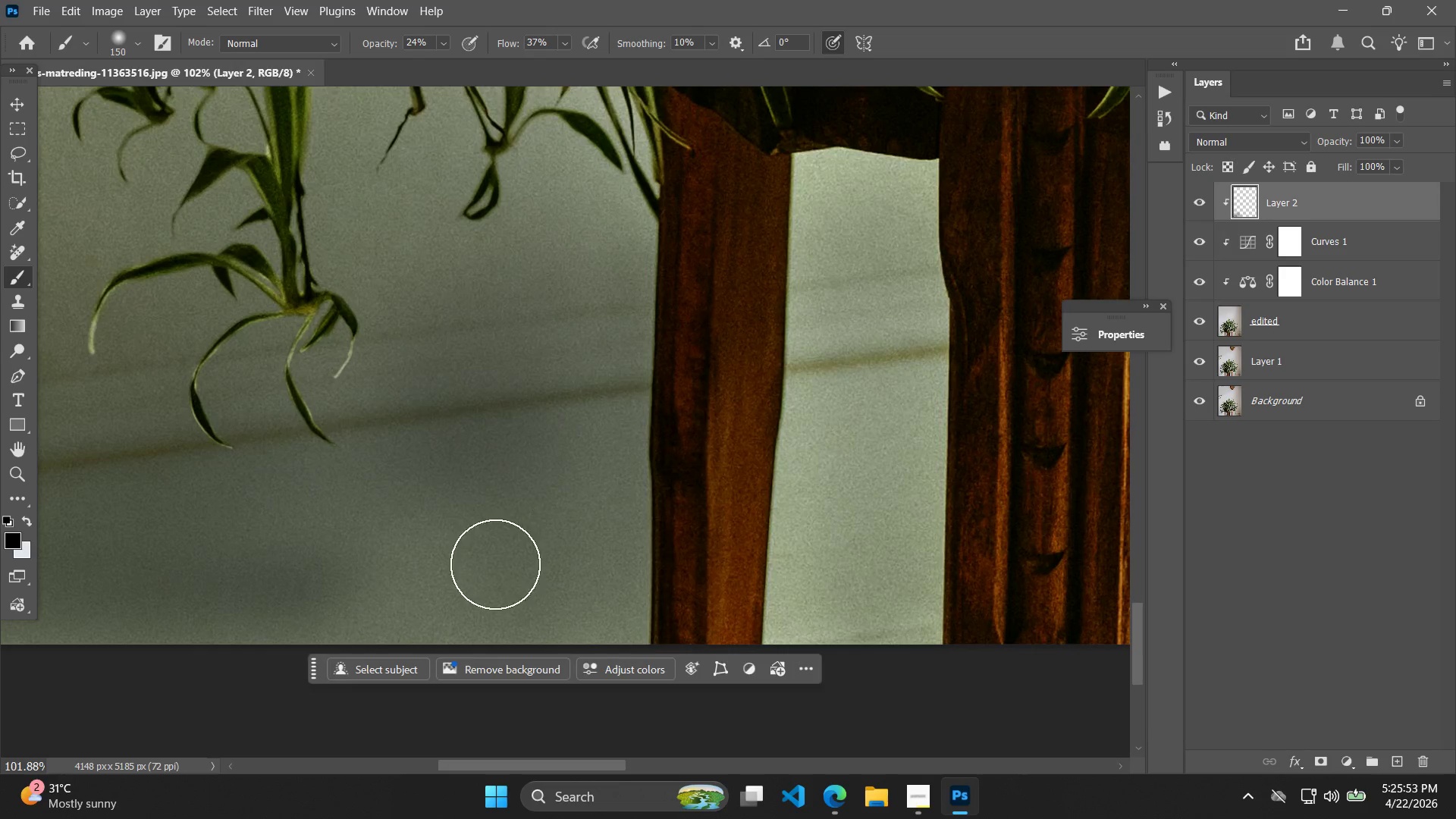 
hold_key(key=Space, duration=0.89)
 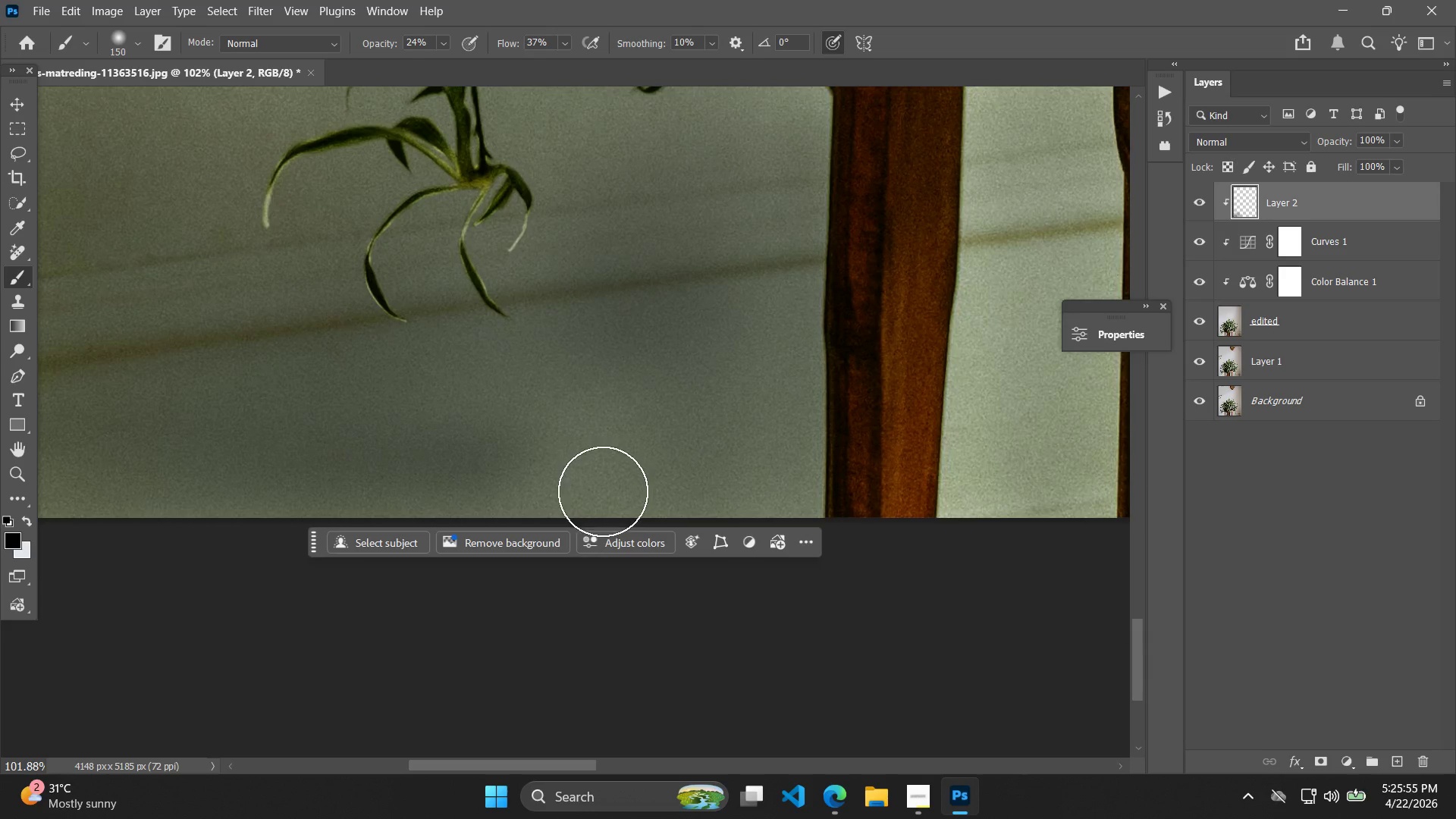 
left_click_drag(start_coordinate=[478, 568], to_coordinate=[624, 438])
 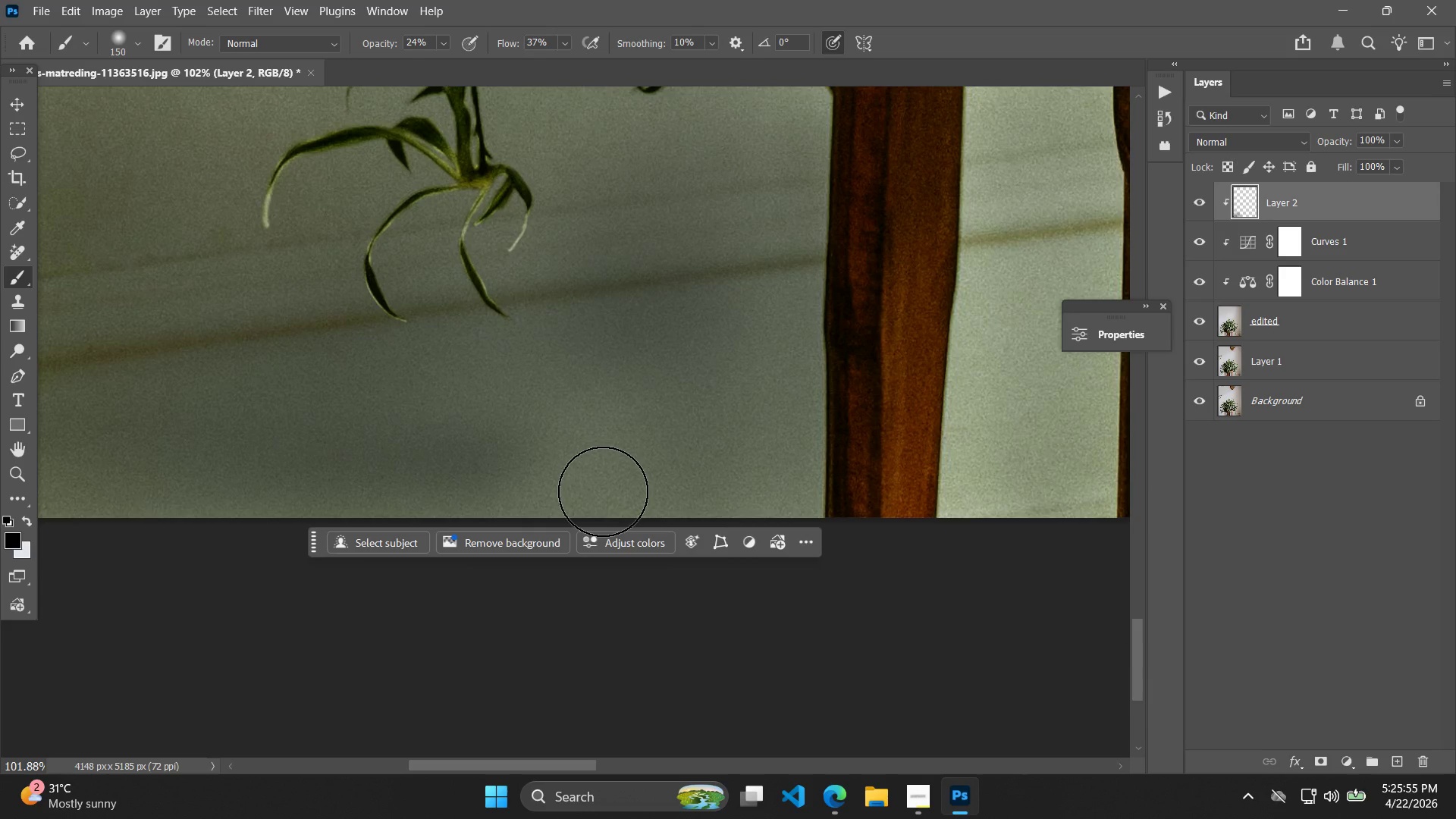 
scroll: coordinate [504, 543], scroll_direction: up, amount: 27.0
 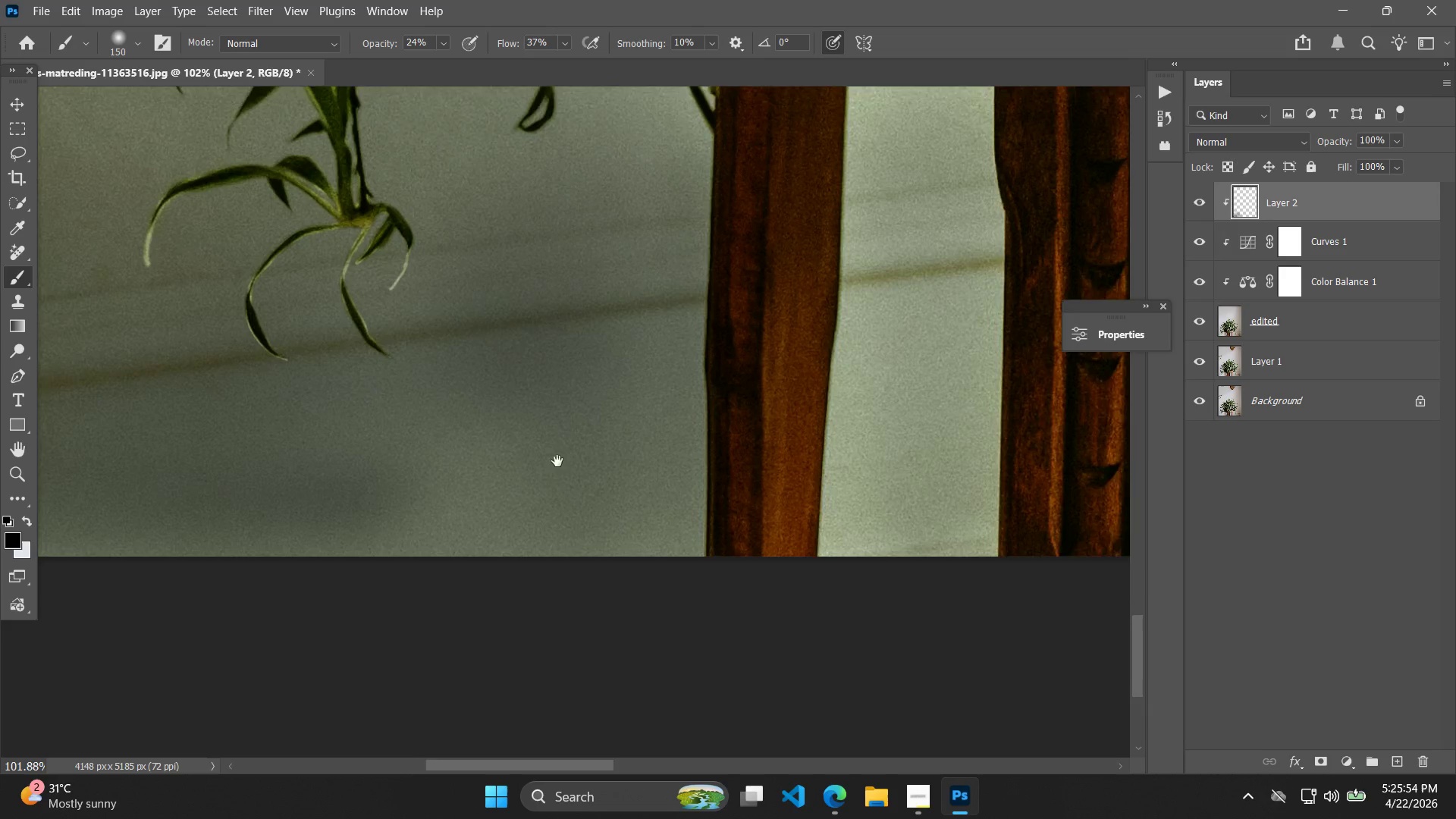 
key(BracketLeft)
 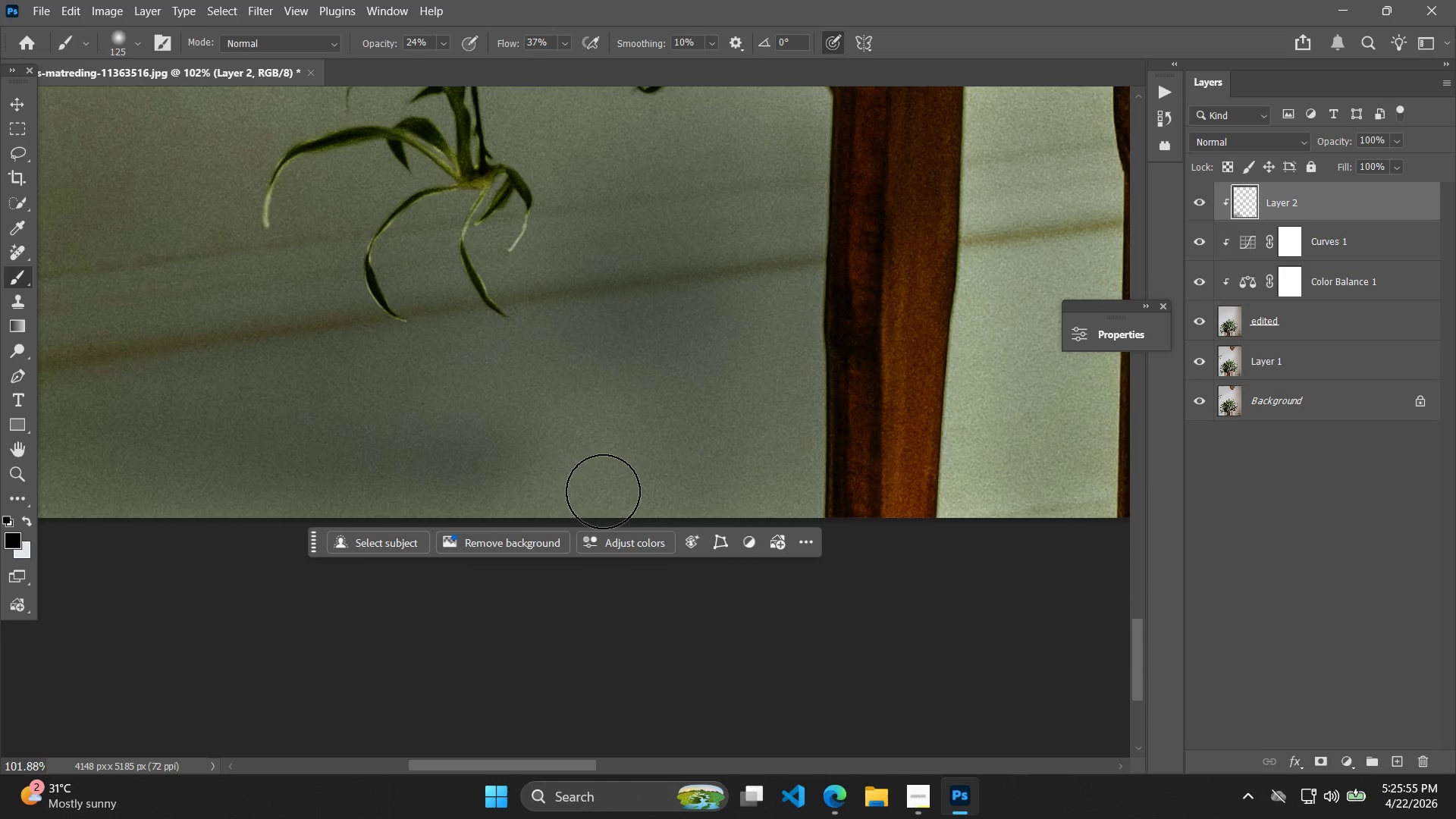 
key(BracketLeft)
 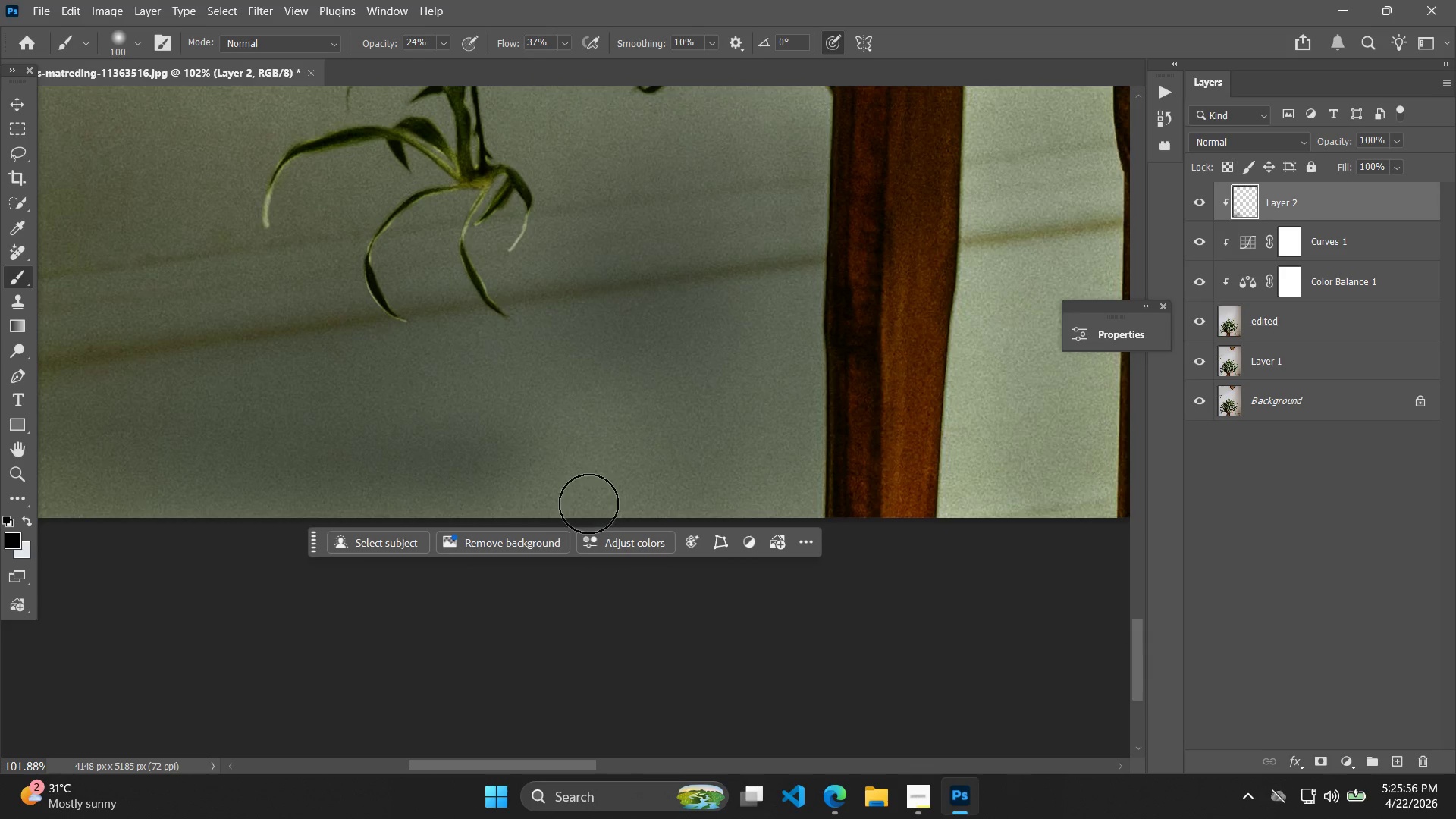 
key(BracketLeft)
 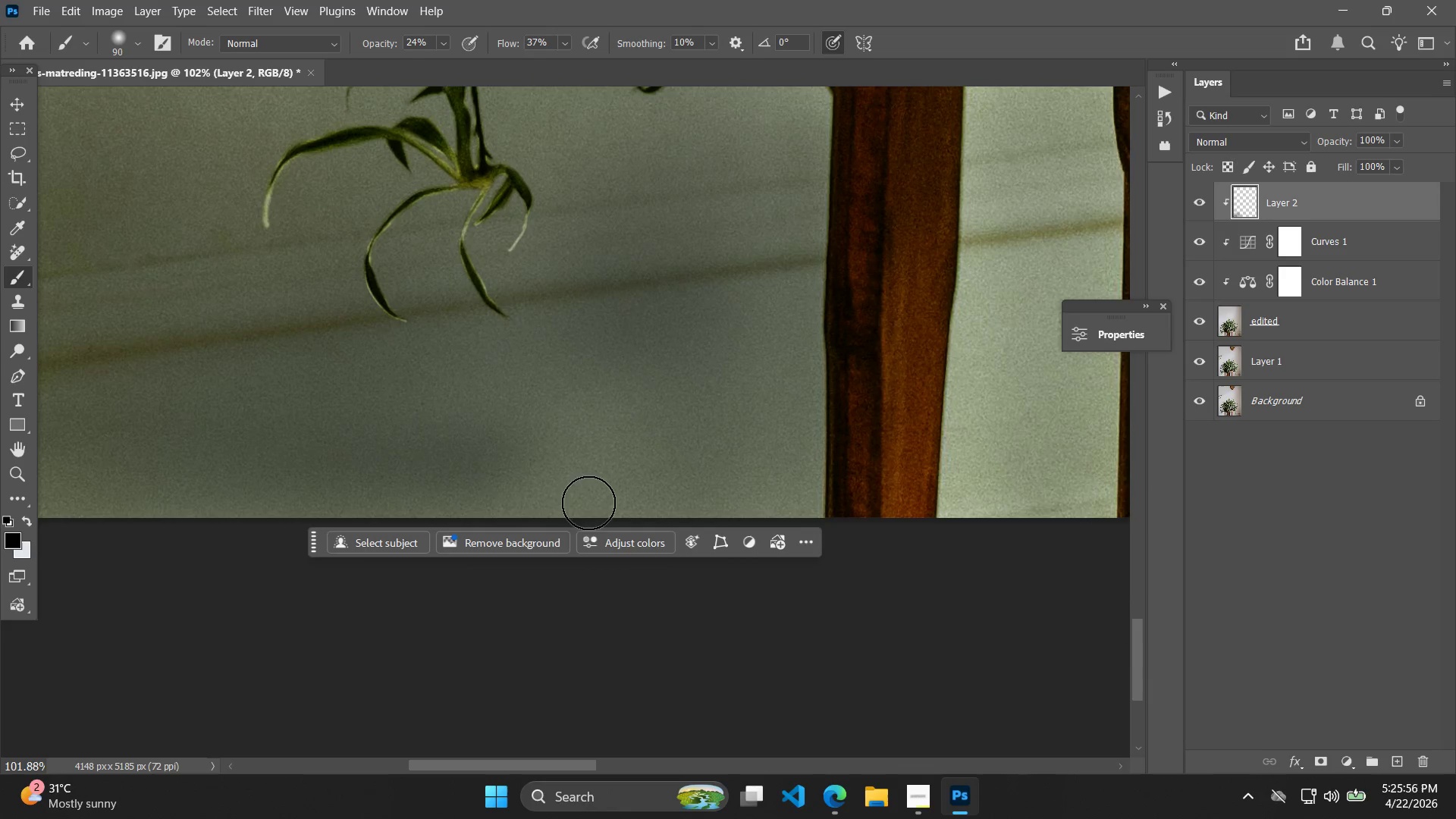 
left_click_drag(start_coordinate=[584, 501], to_coordinate=[206, 516])
 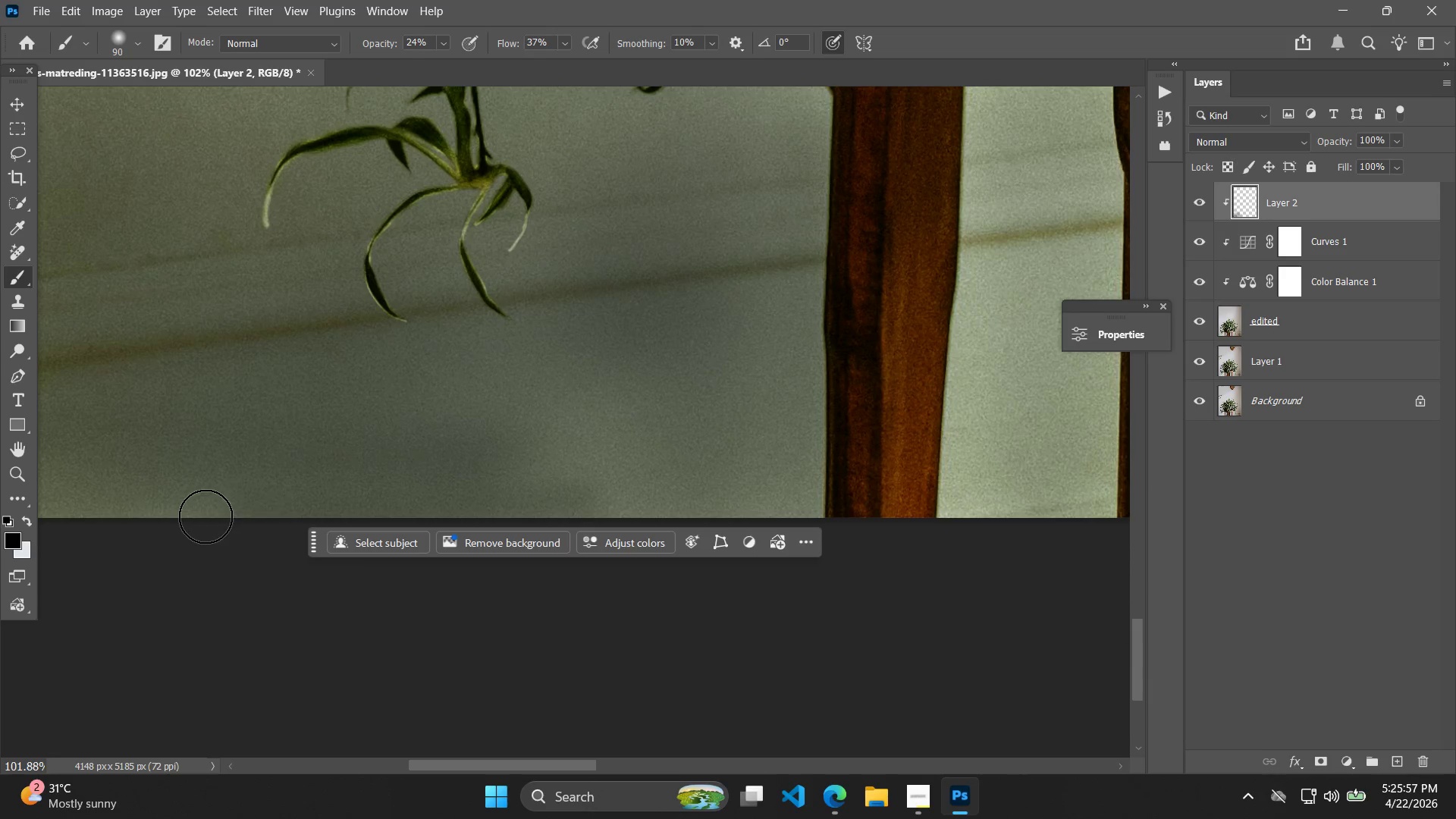 
hold_key(key=Space, duration=0.48)
 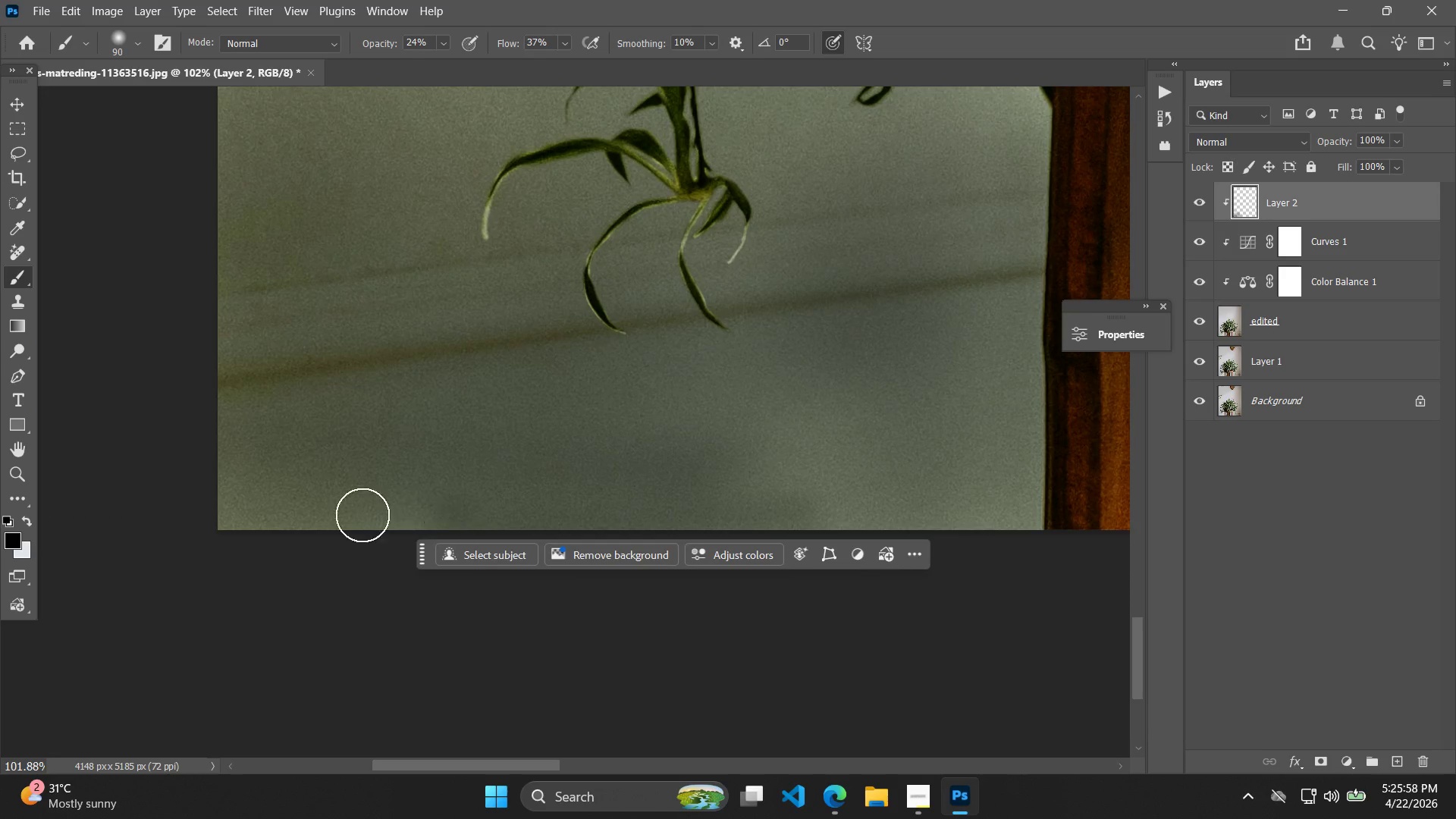 
left_click_drag(start_coordinate=[220, 516], to_coordinate=[420, 528])
 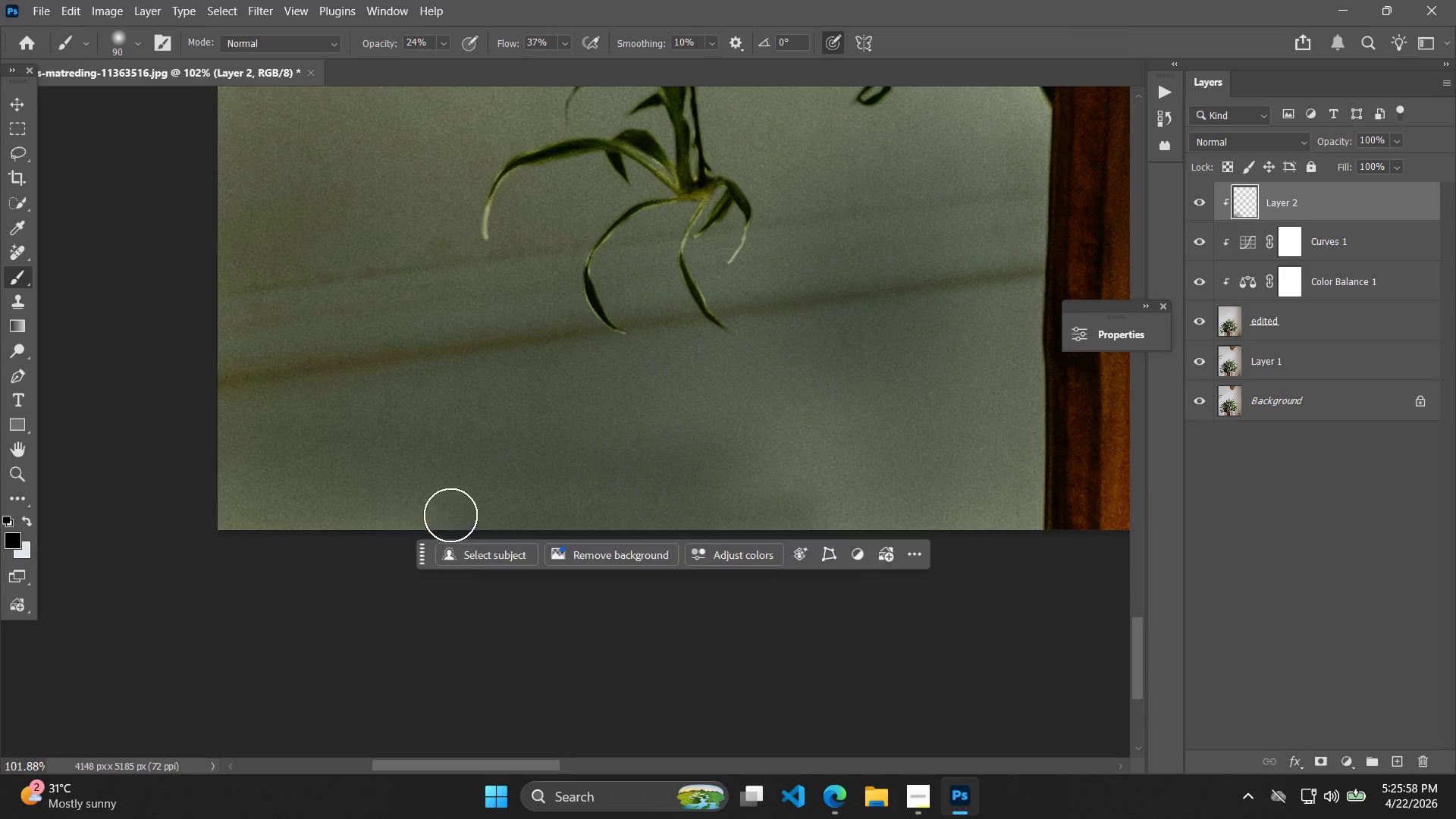 
left_click_drag(start_coordinate=[448, 515], to_coordinate=[16, 512])
 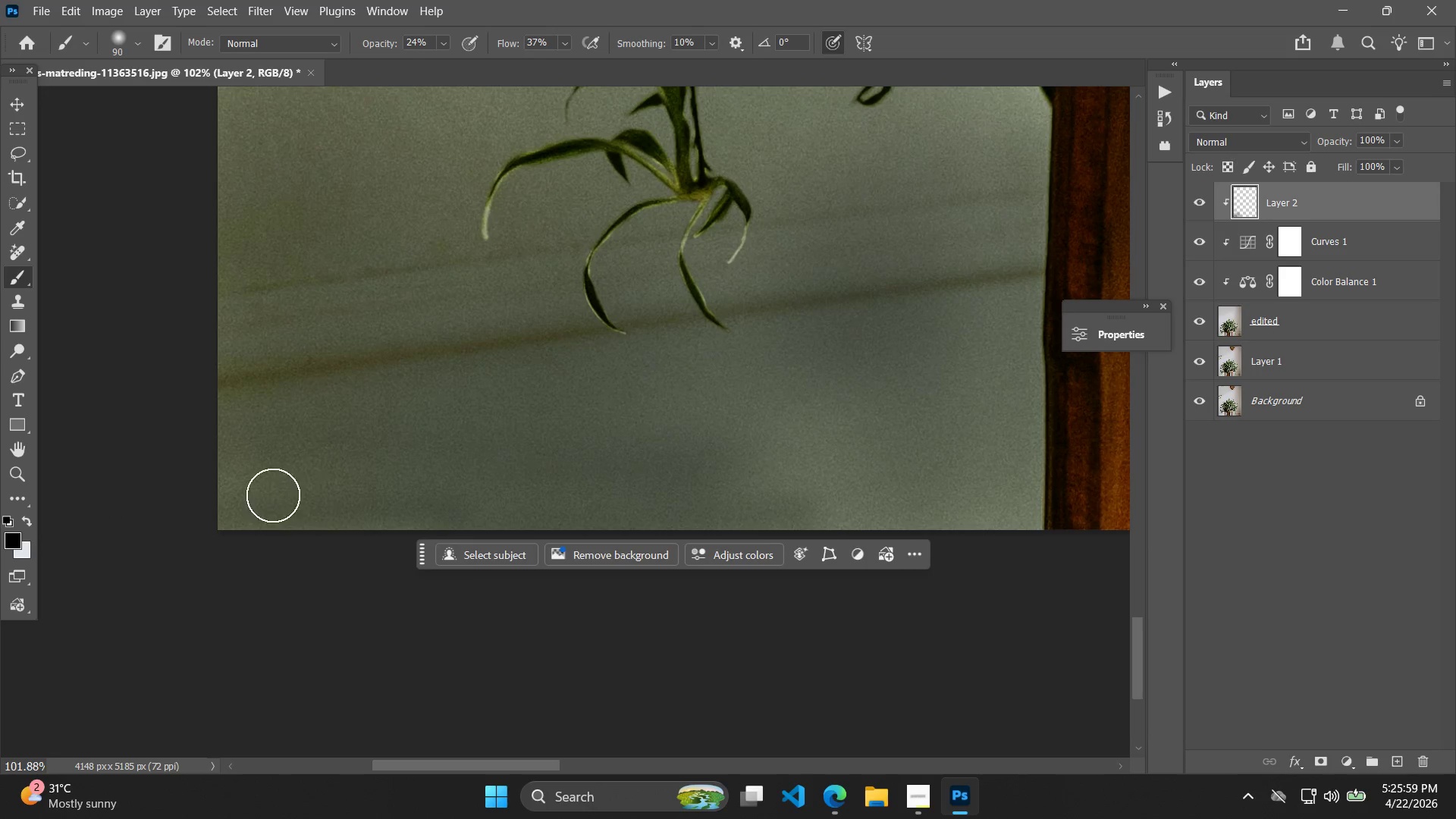 
left_click_drag(start_coordinate=[172, 490], to_coordinate=[69, 488])
 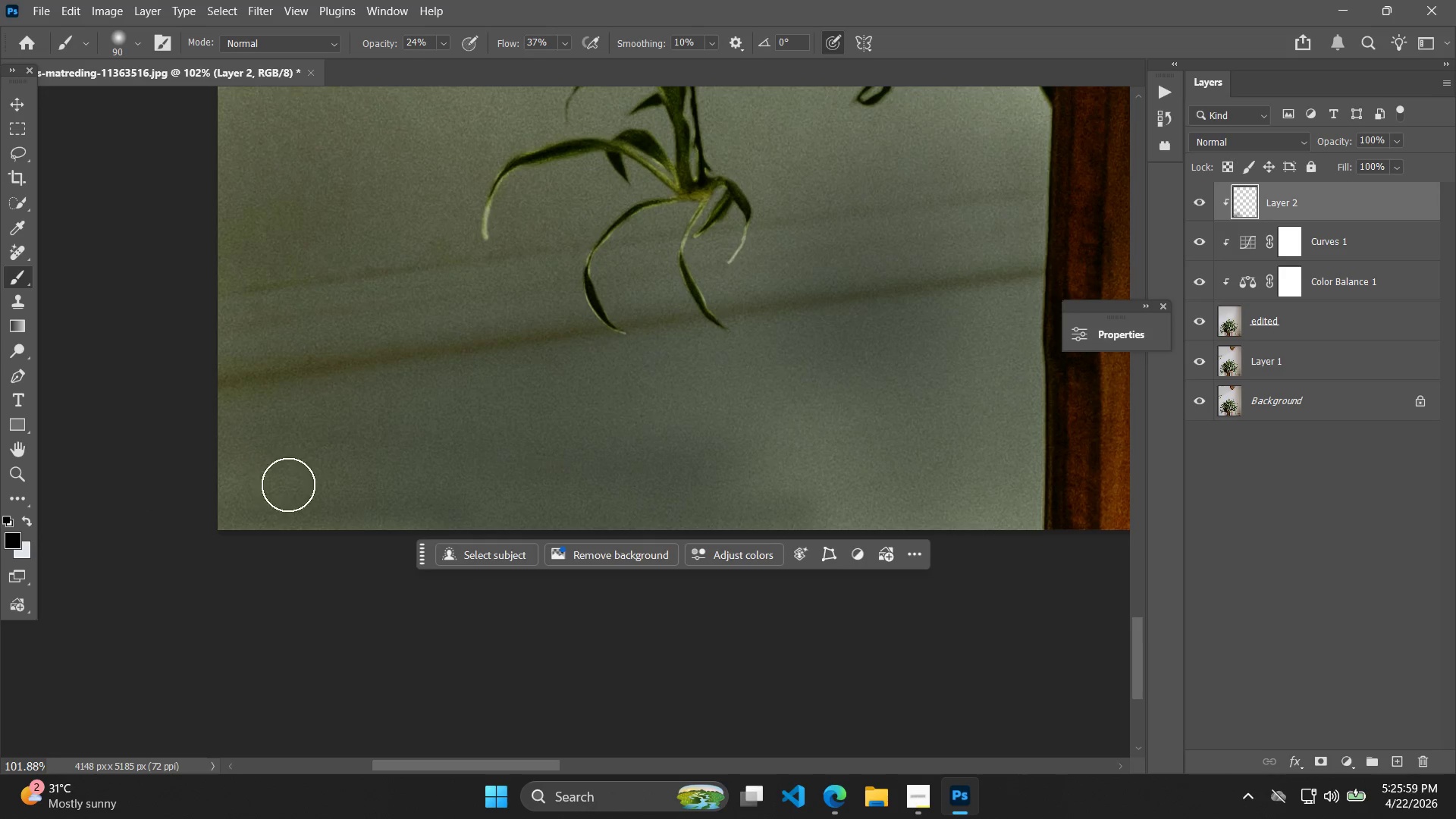 
left_click_drag(start_coordinate=[228, 486], to_coordinate=[40, 494])
 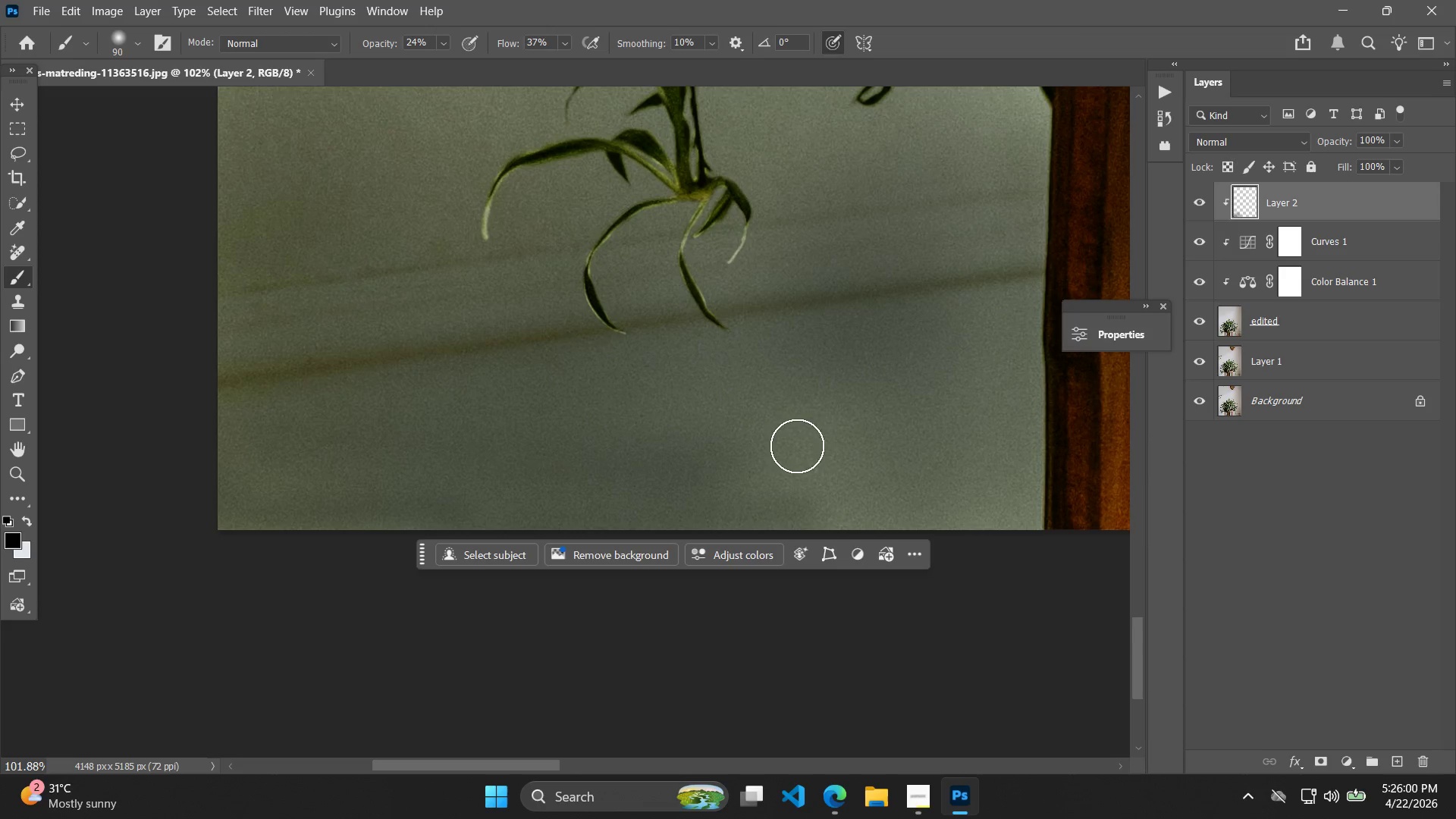 
key(Alt+AltLeft)
 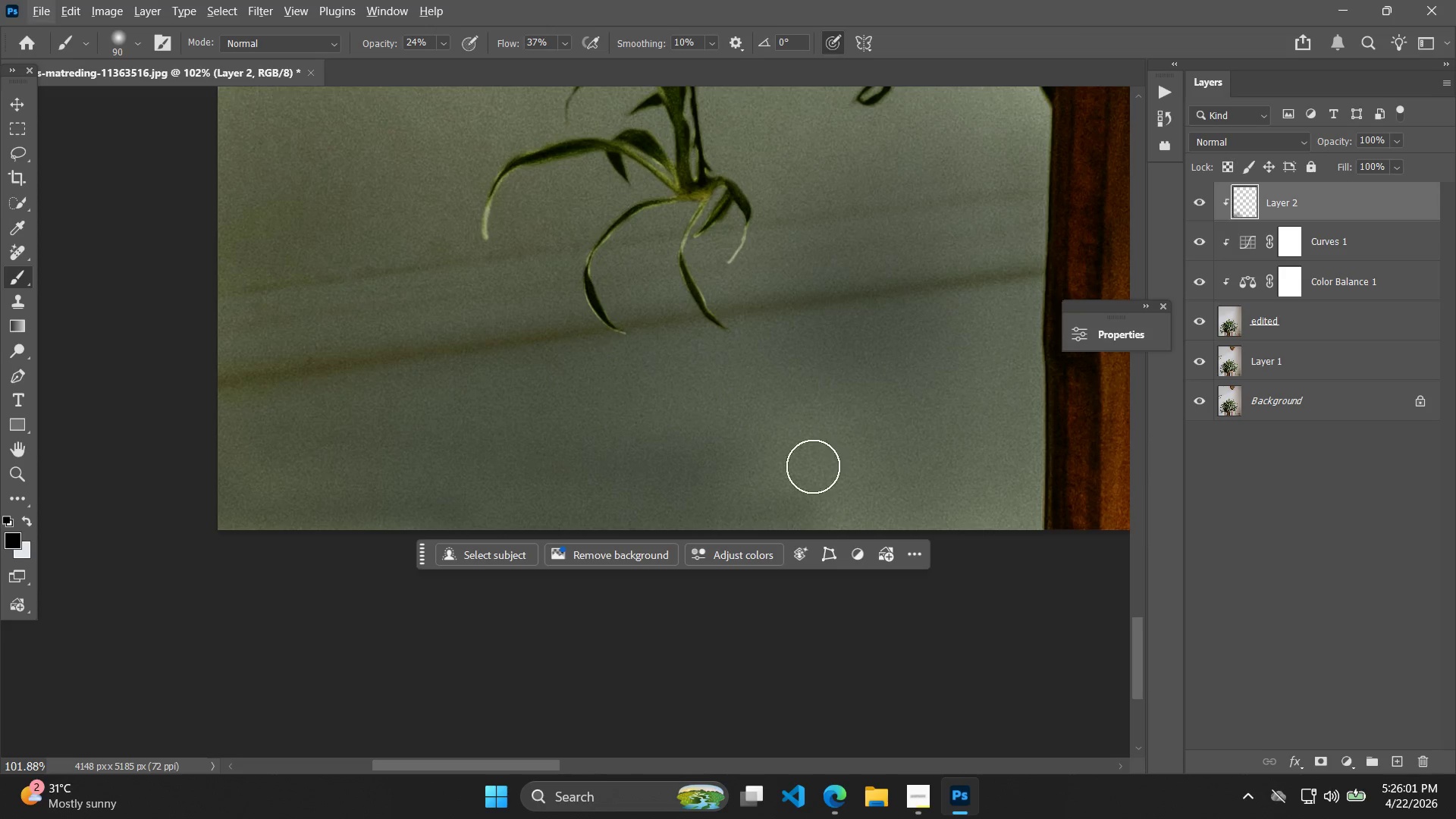 
left_click_drag(start_coordinate=[797, 450], to_coordinate=[854, 559])
 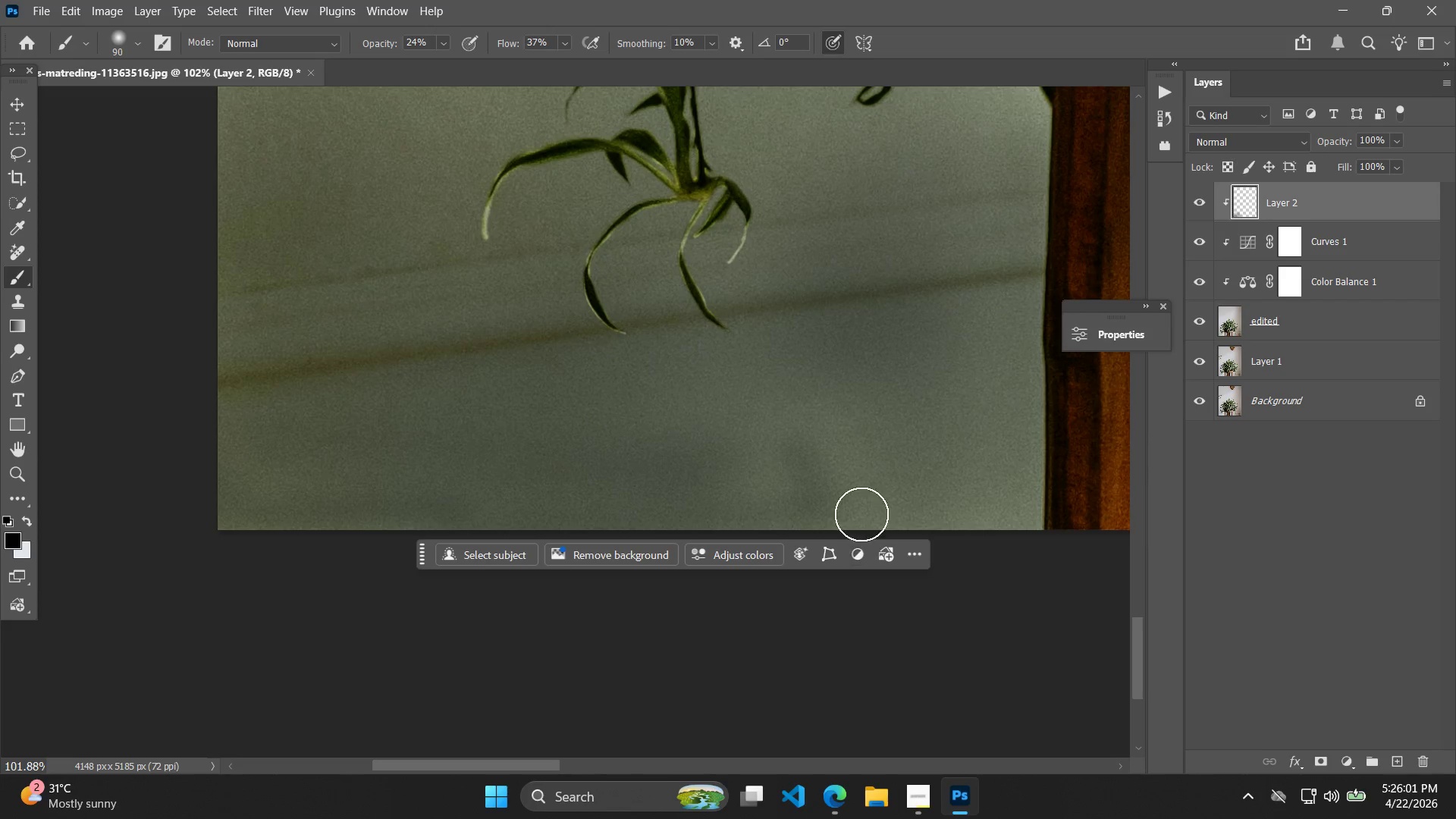 
hold_key(key=AltLeft, duration=0.55)
 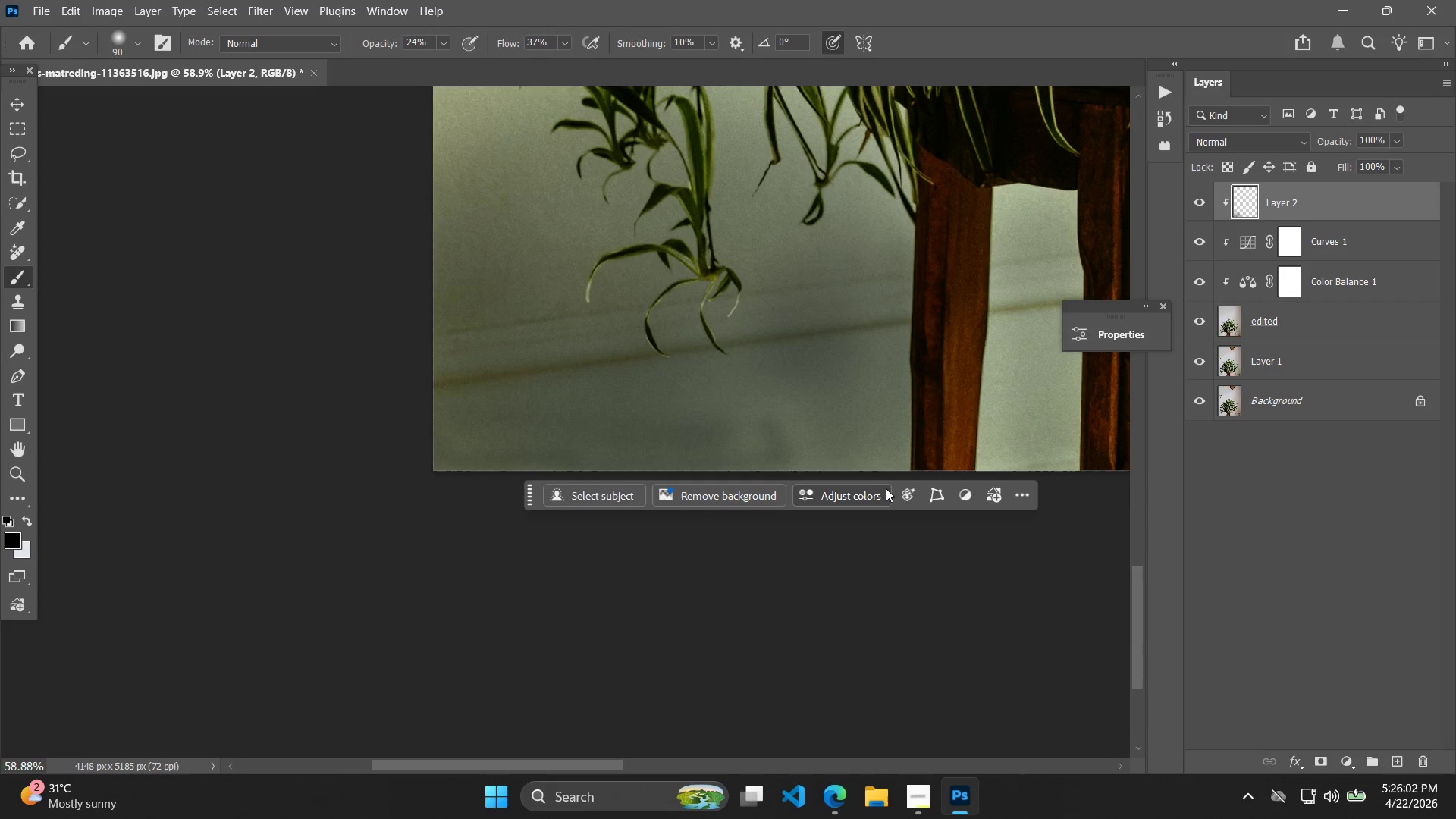 
key(Control+ControlLeft)
 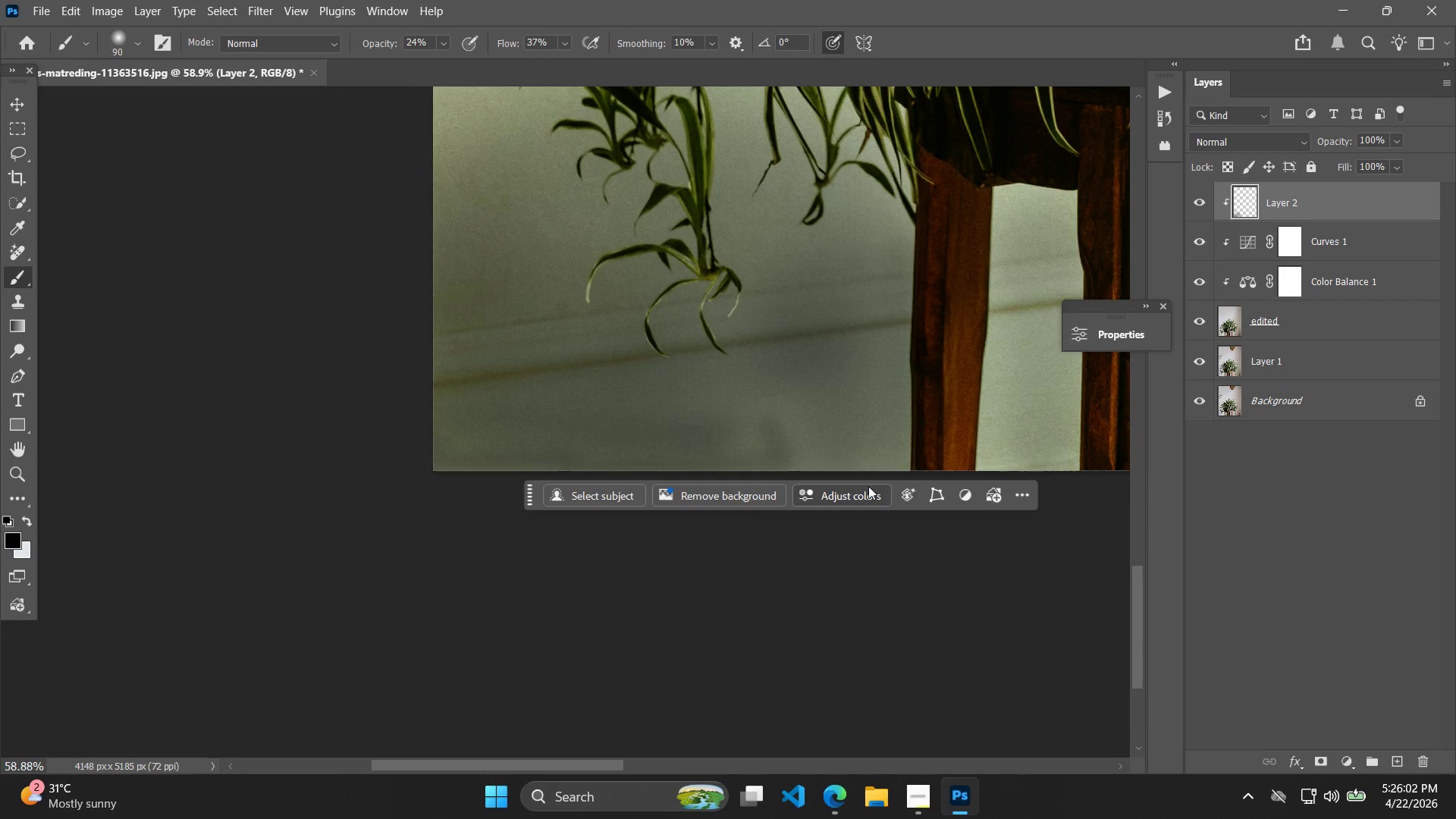 
key(Control+Z)
 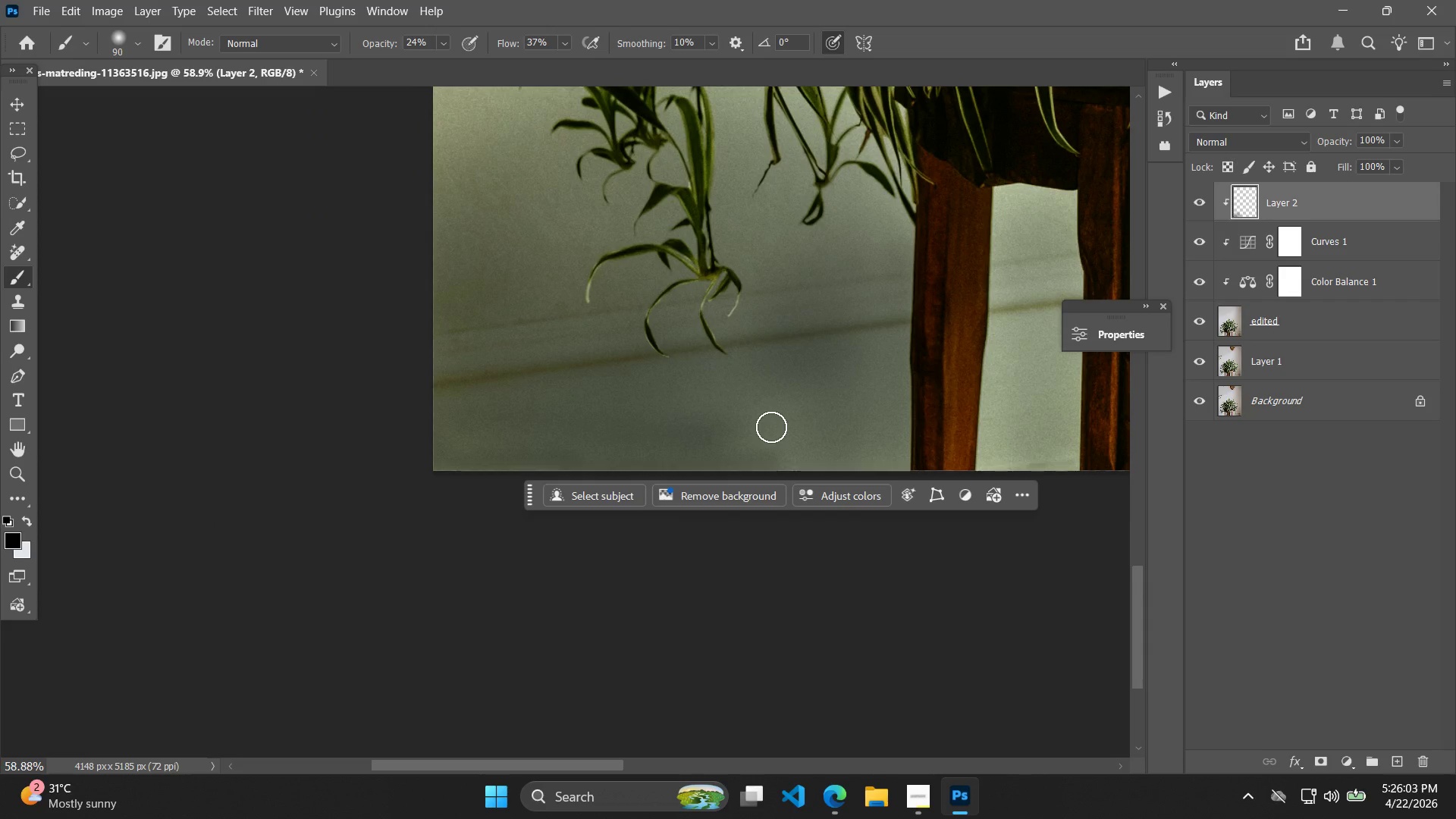 
scroll: coordinate [865, 494], scroll_direction: down, amount: 14.0
 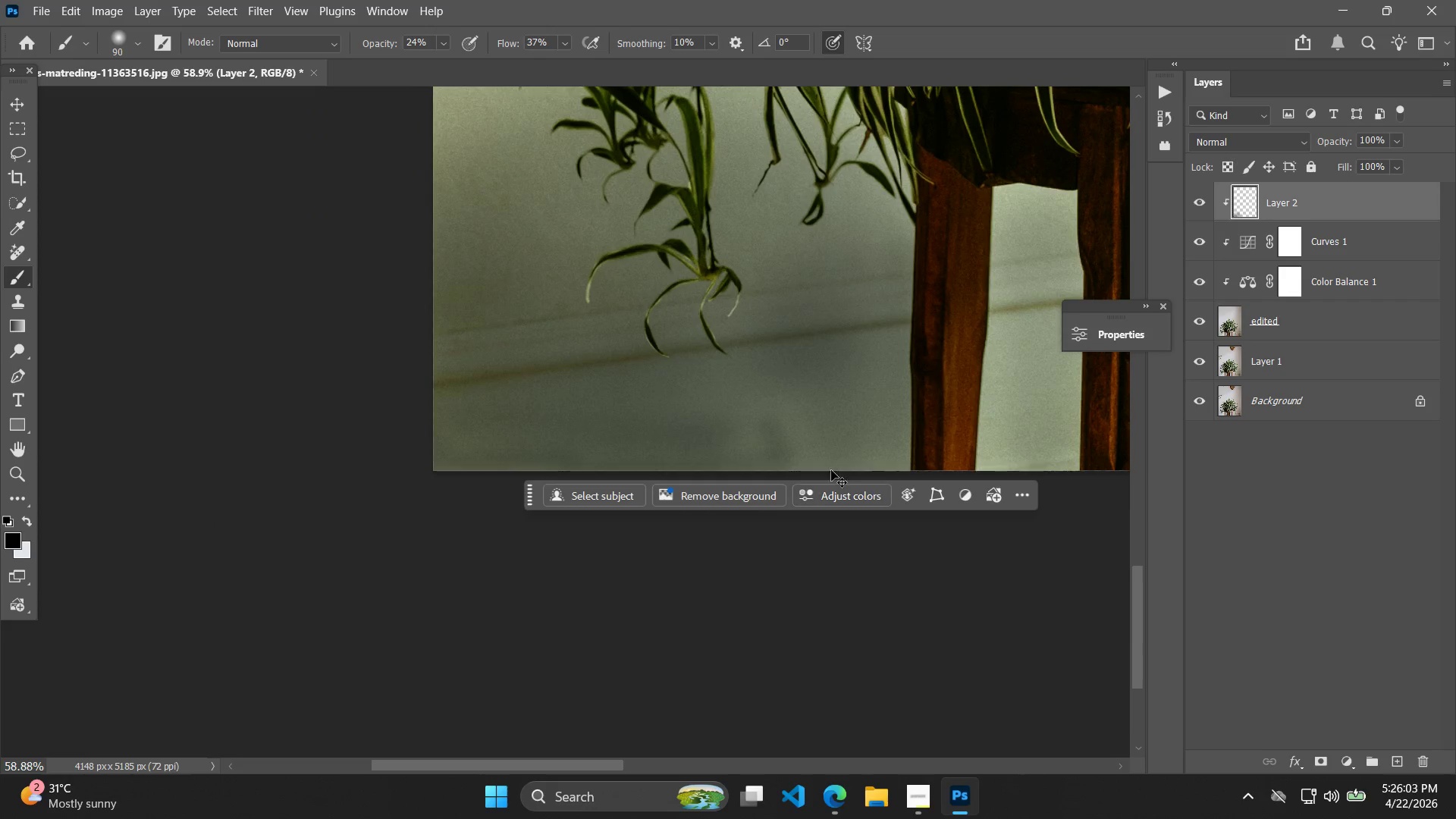 
hold_key(key=BracketRight, duration=0.69)
 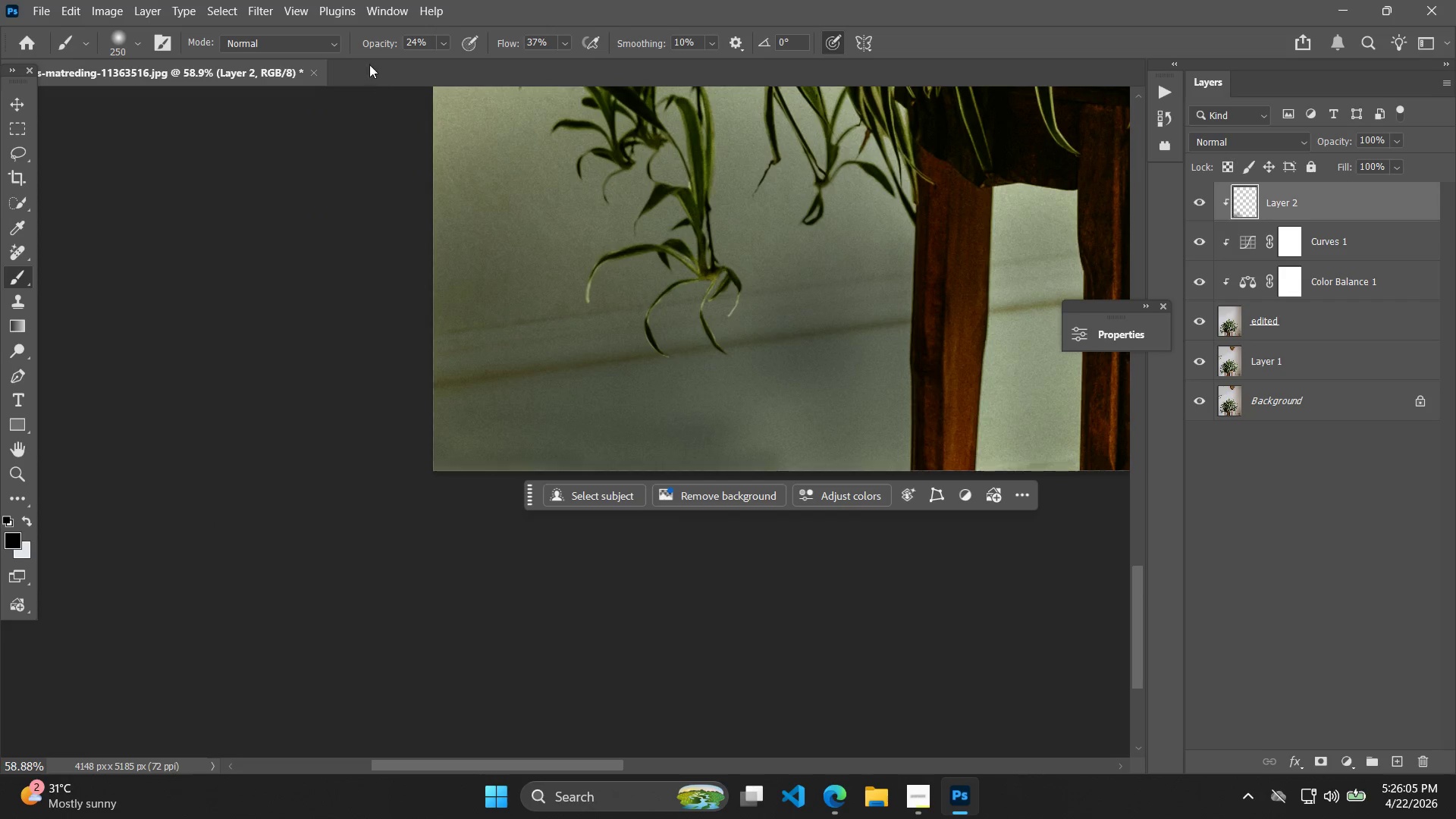 
left_click_drag(start_coordinate=[384, 41], to_coordinate=[369, 41])
 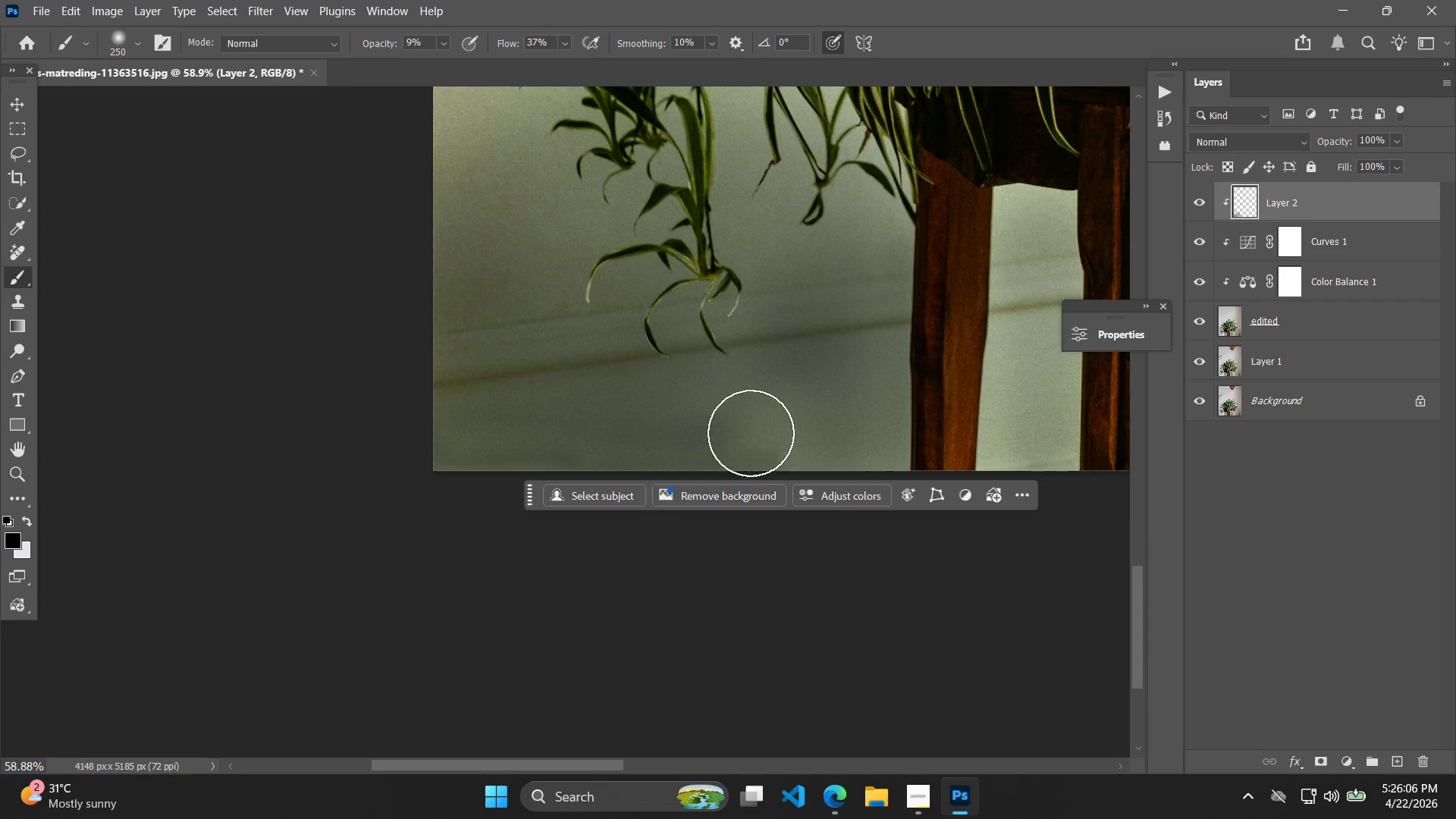 
left_click_drag(start_coordinate=[795, 431], to_coordinate=[789, 431])
 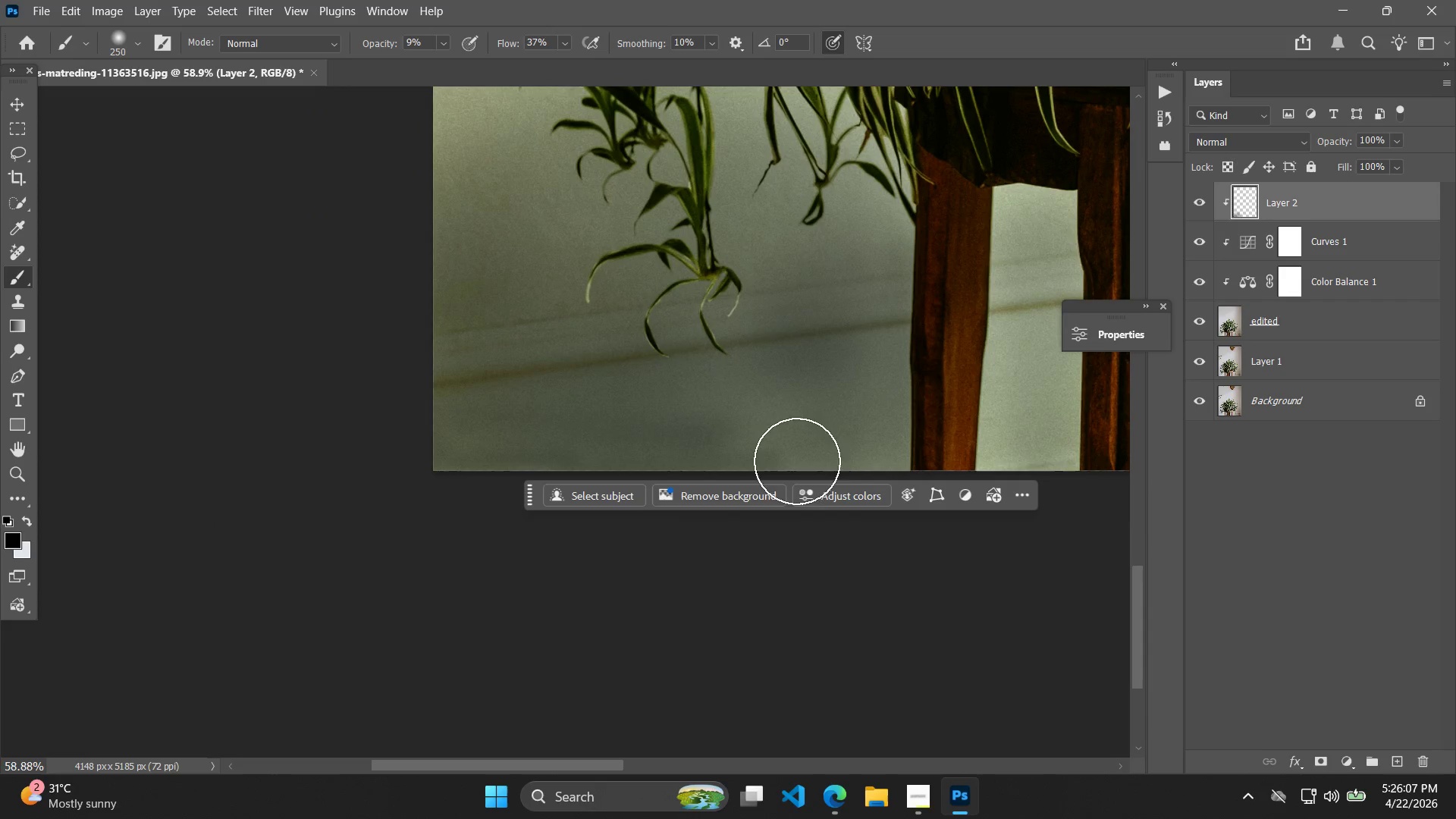 
left_click([779, 450])
 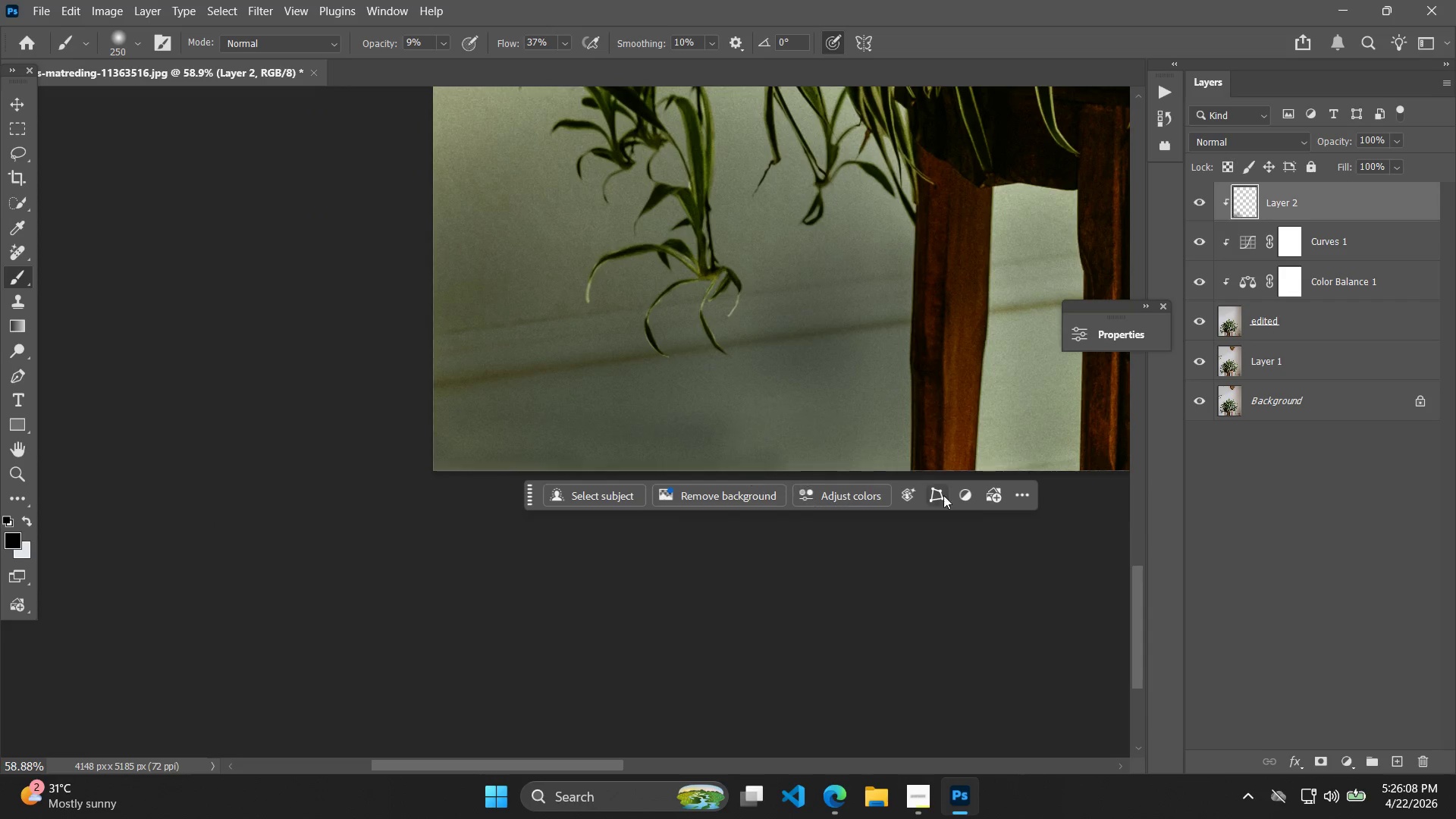 
hold_key(key=AltLeft, duration=0.41)
 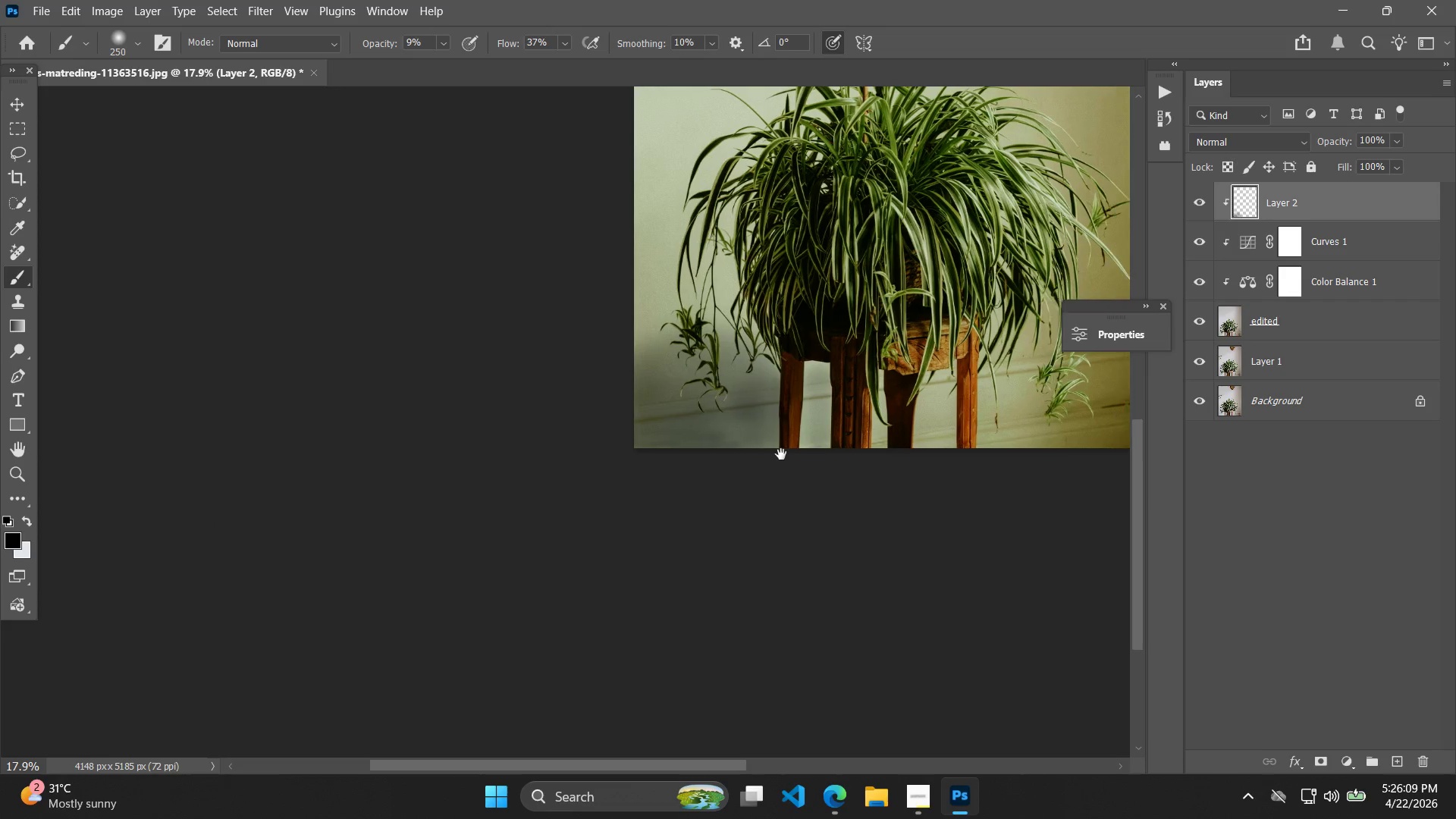 
hold_key(key=Space, duration=0.39)
 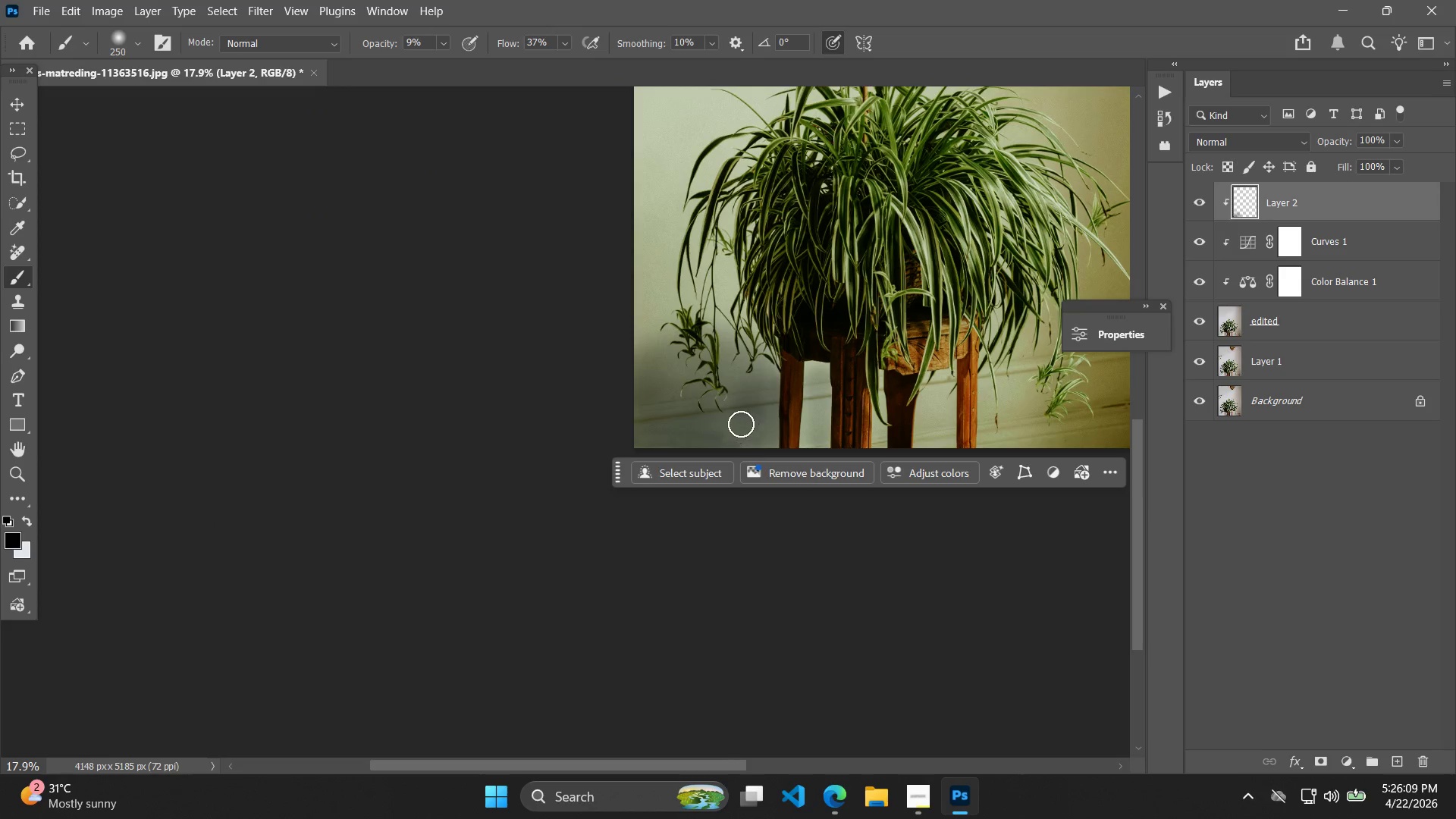 
left_click_drag(start_coordinate=[920, 450], to_coordinate=[781, 454])
 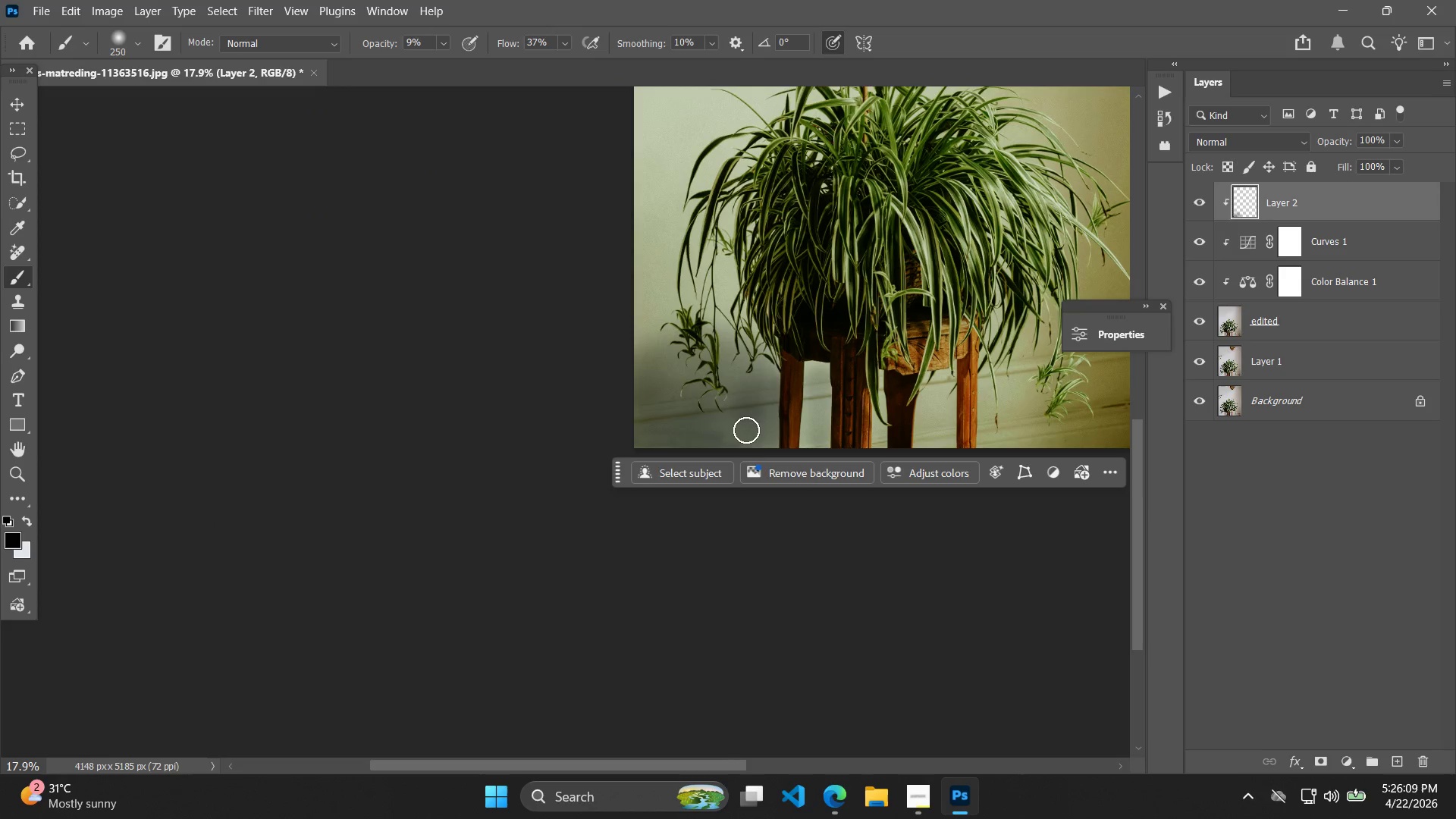 
scroll: coordinate [934, 448], scroll_direction: down, amount: 14.0
 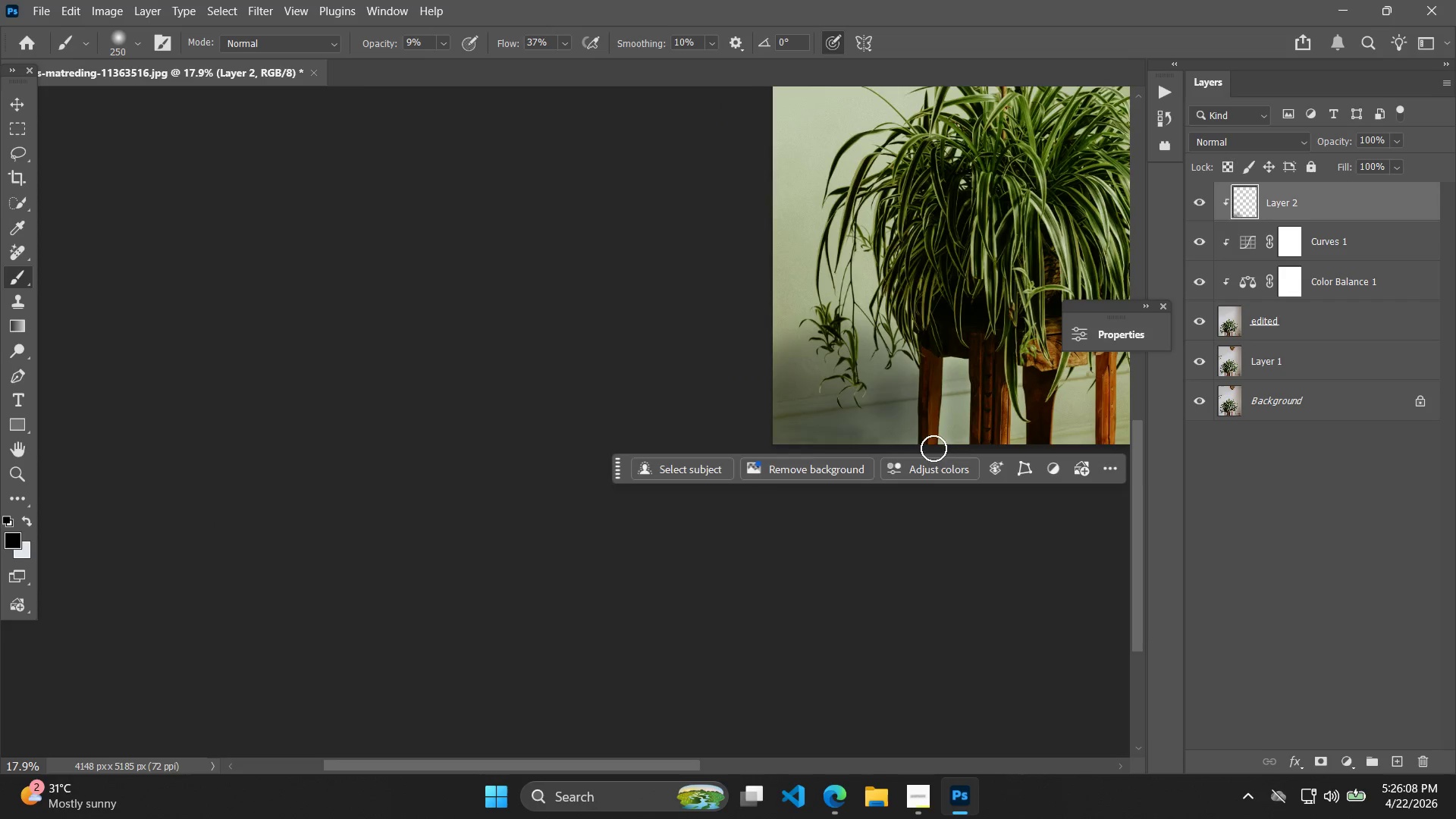 
left_click_drag(start_coordinate=[742, 428], to_coordinate=[763, 446])
 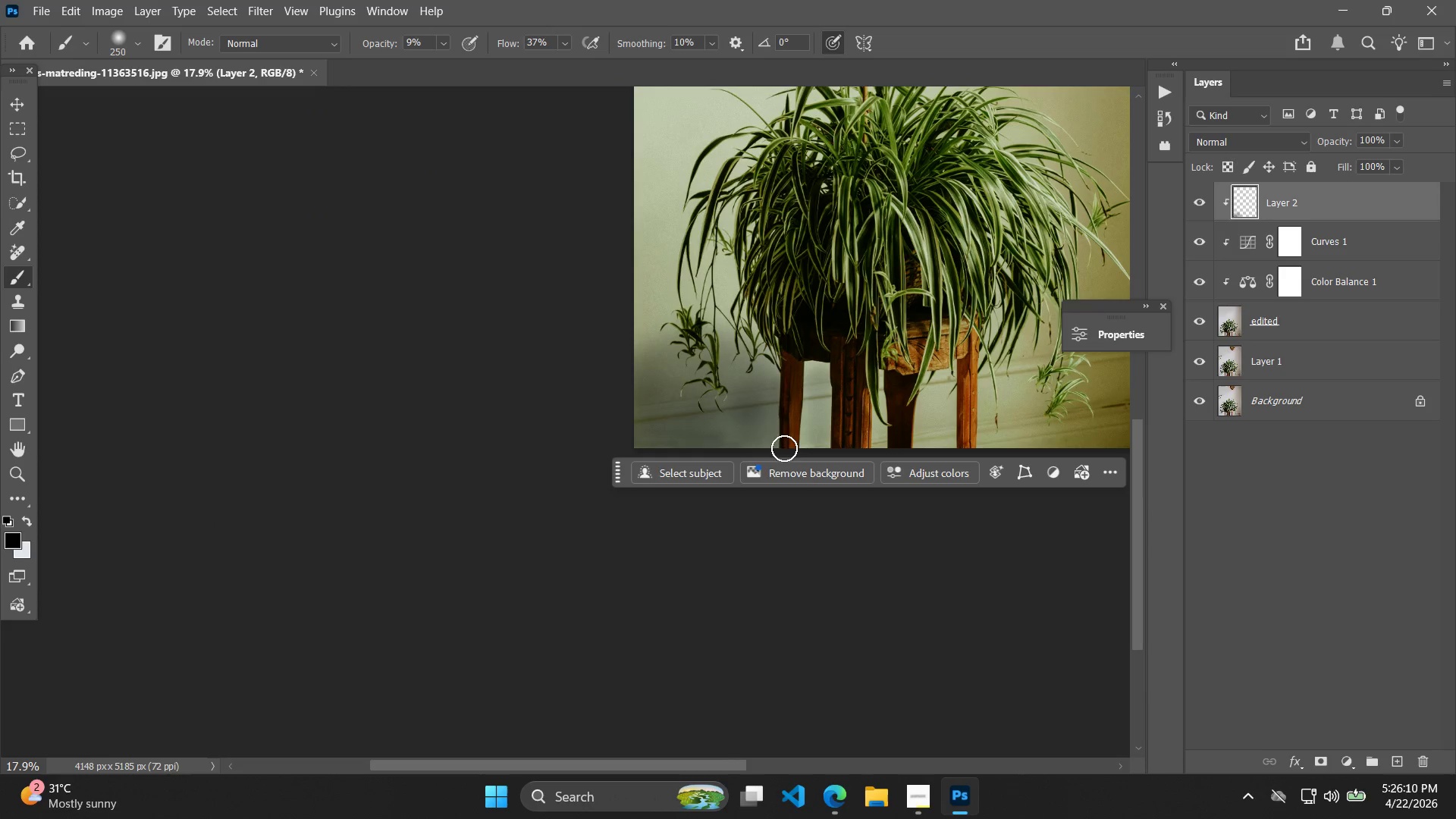 
left_click_drag(start_coordinate=[790, 444], to_coordinate=[747, 439])
 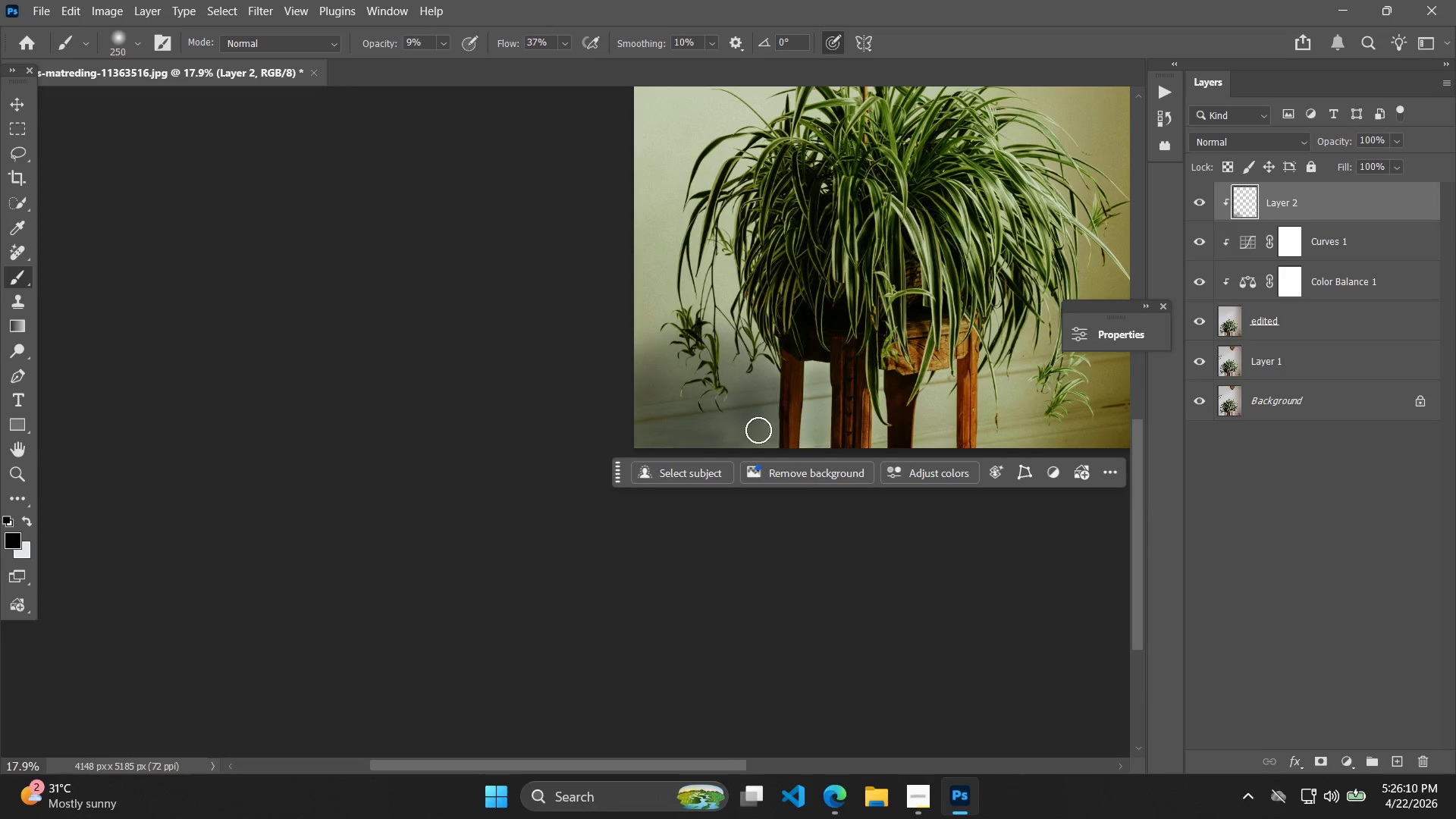 
left_click_drag(start_coordinate=[734, 423], to_coordinate=[721, 443])
 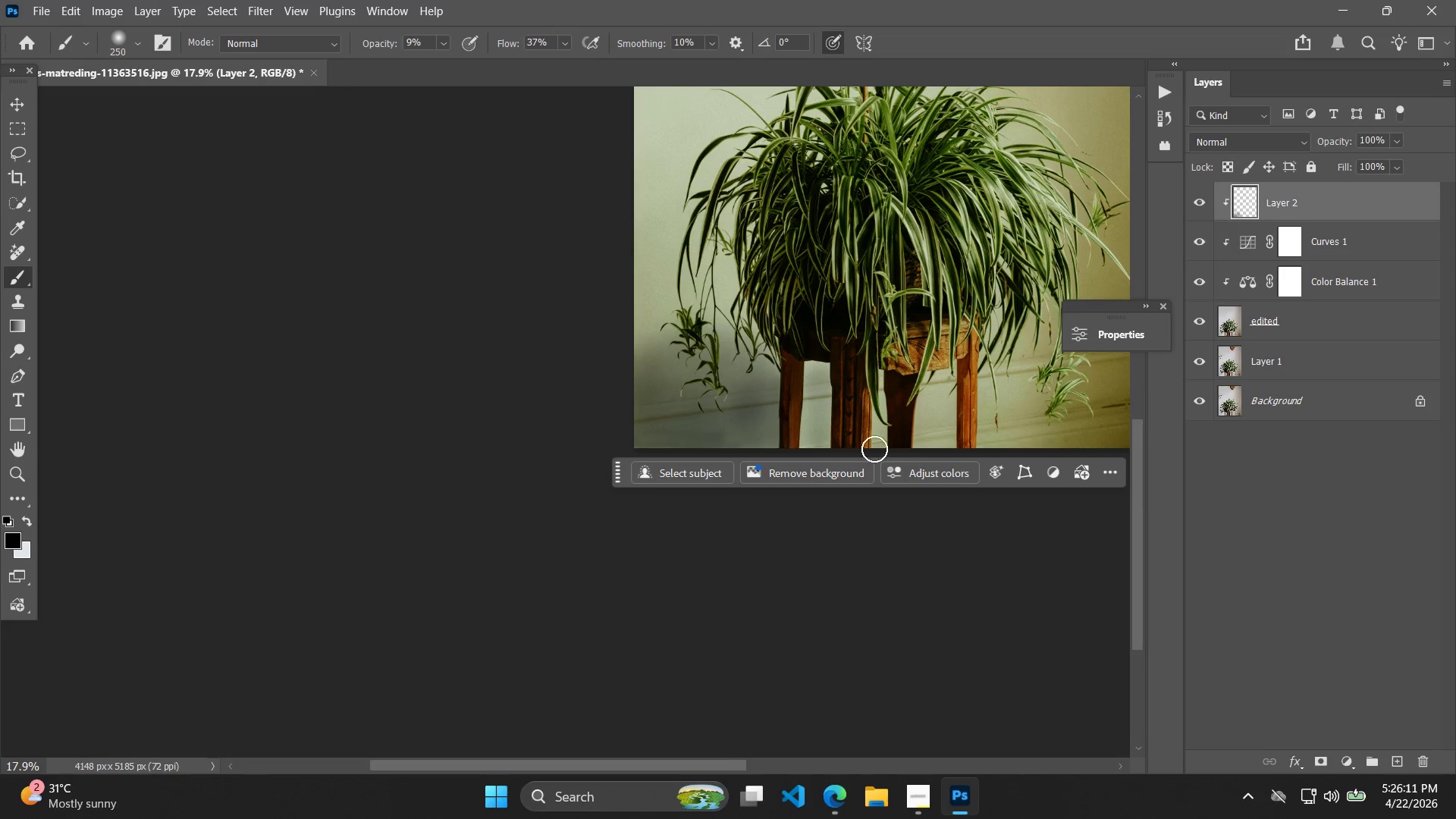 
hold_key(key=AltLeft, duration=0.47)
 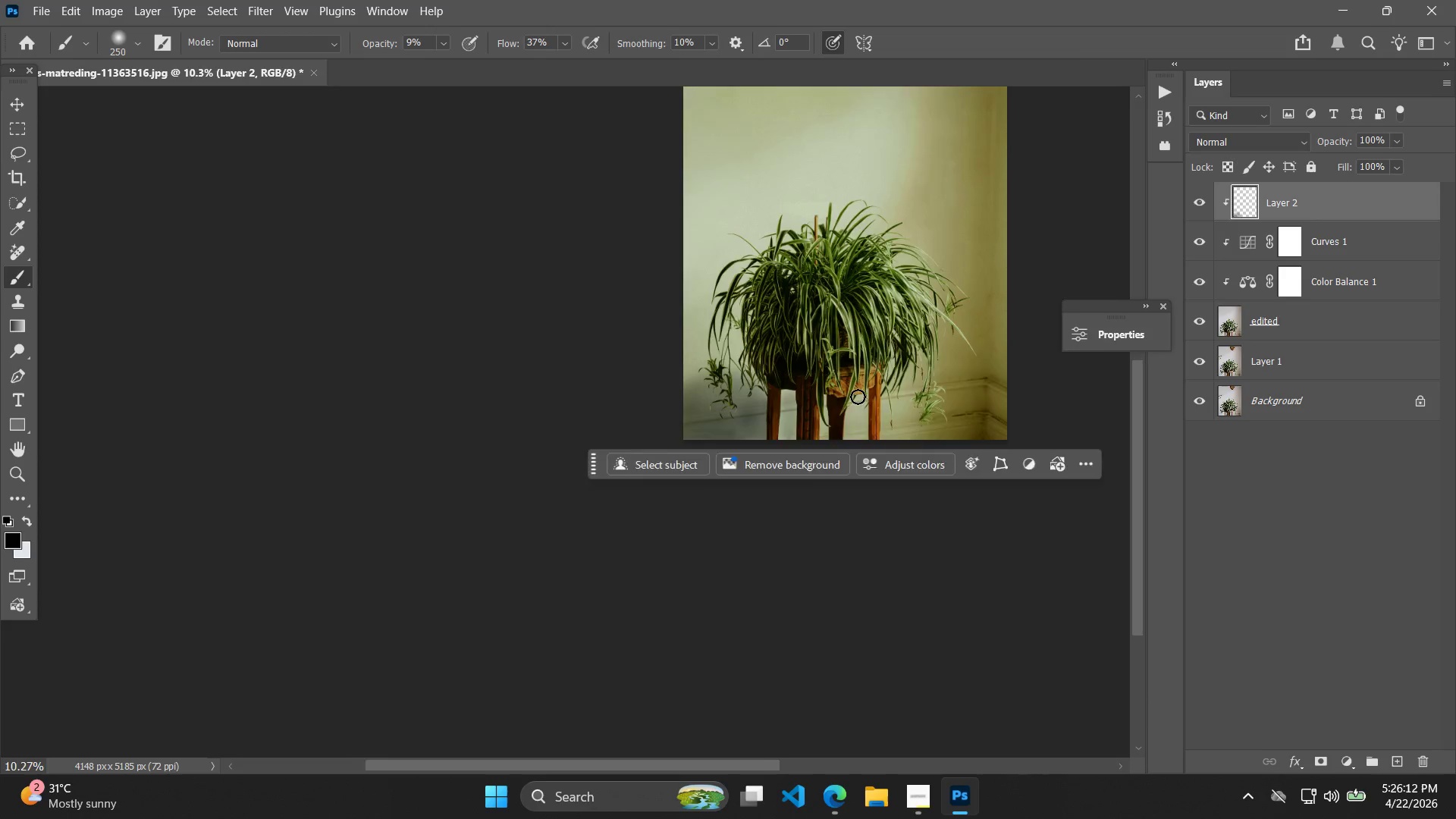 
key(Space)
 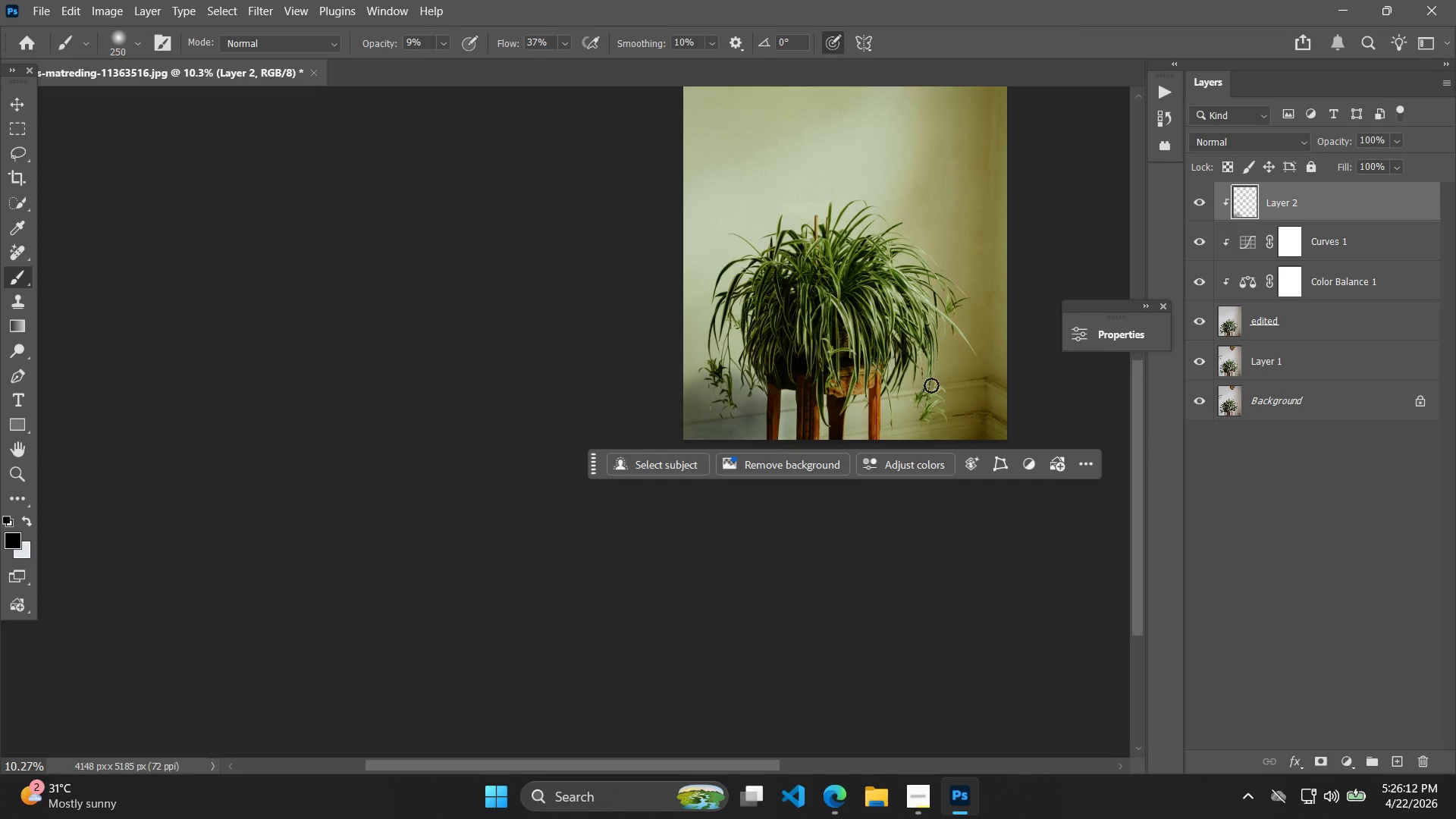 
scroll: coordinate [929, 450], scroll_direction: down, amount: 12.0
 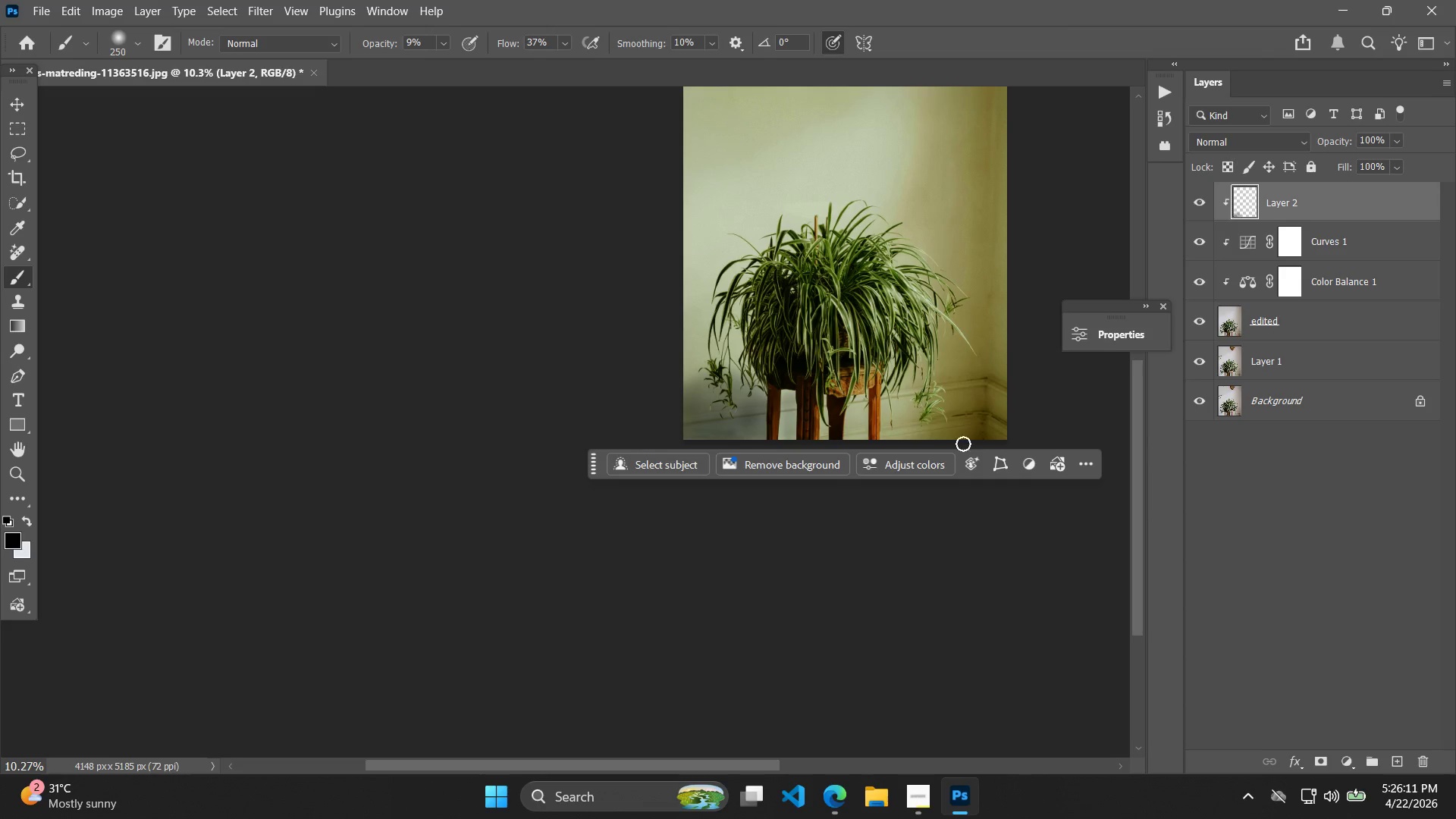 
hold_key(key=AltLeft, duration=0.45)
 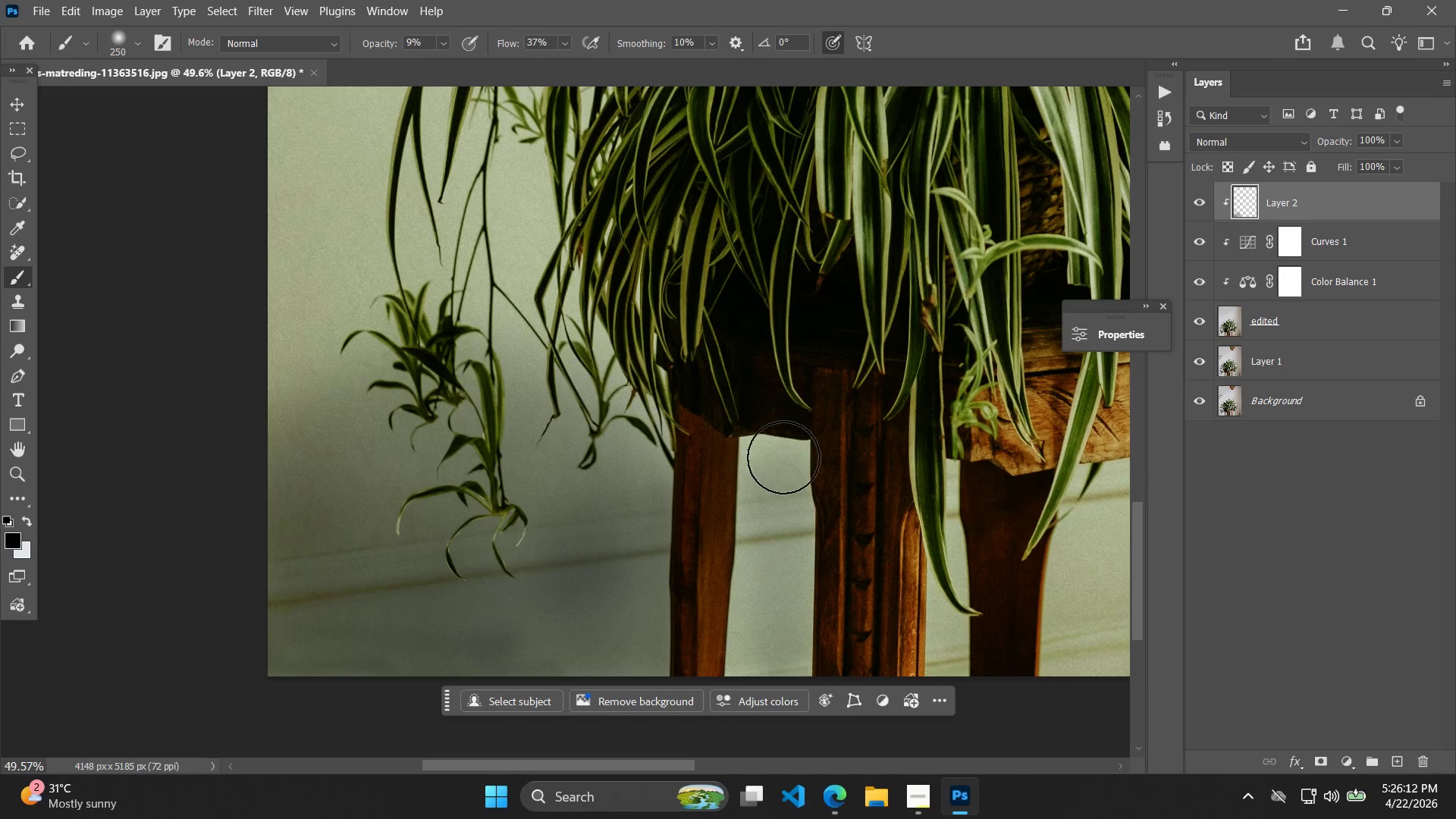 
hold_key(key=AltLeft, duration=0.33)
 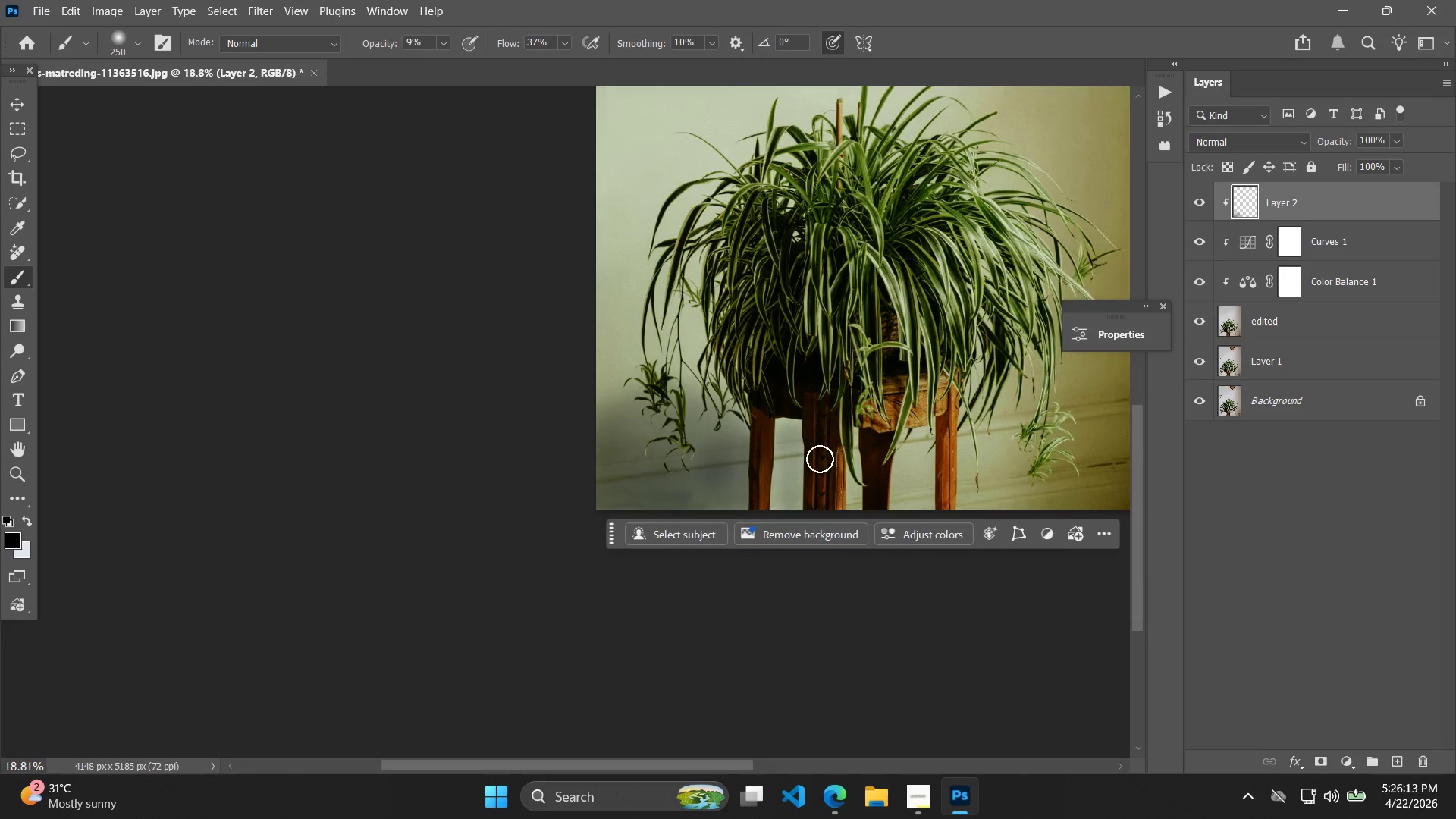 
hold_key(key=Space, duration=1.27)
 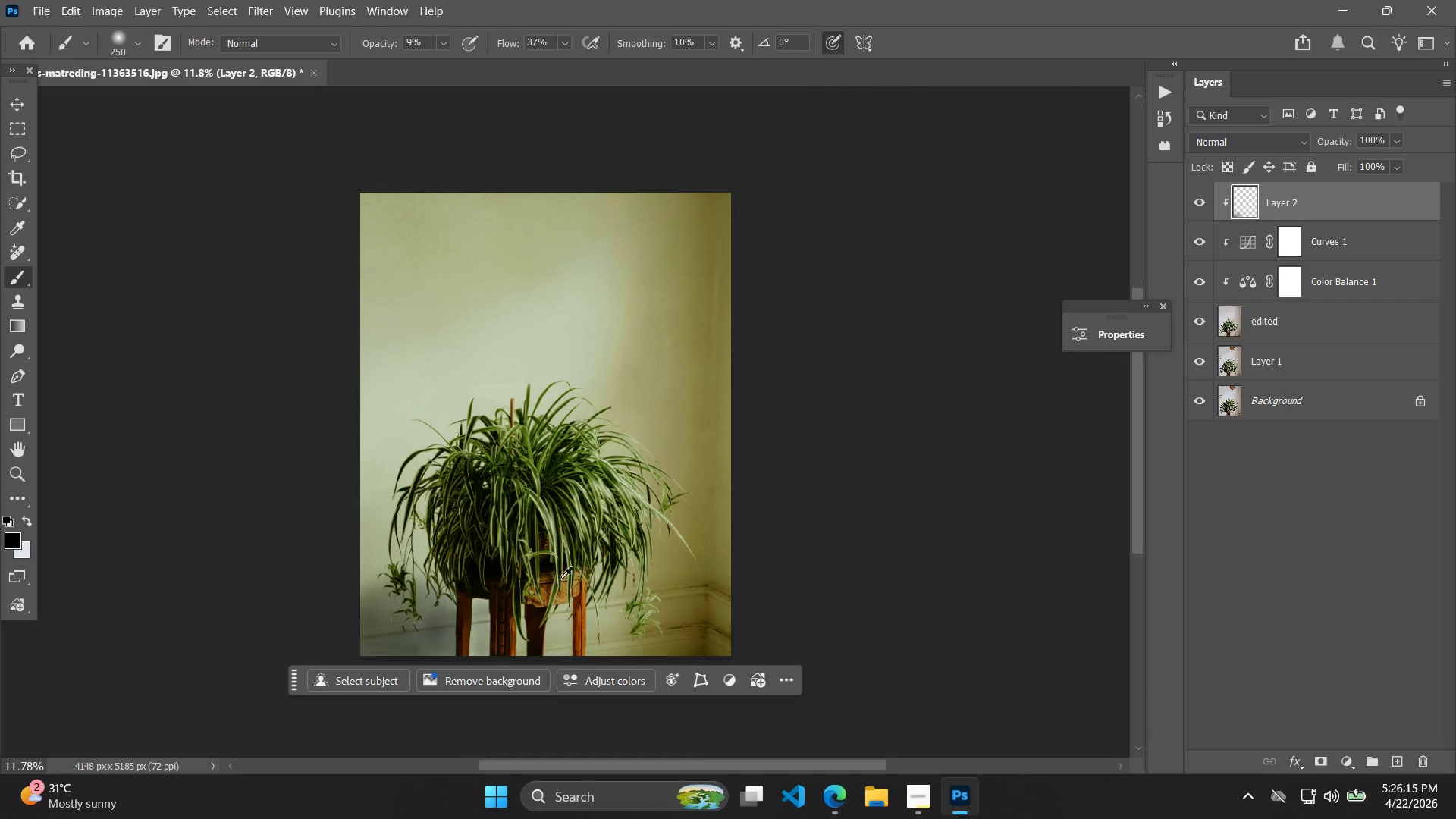 
left_click_drag(start_coordinate=[849, 431], to_coordinate=[504, 611])
 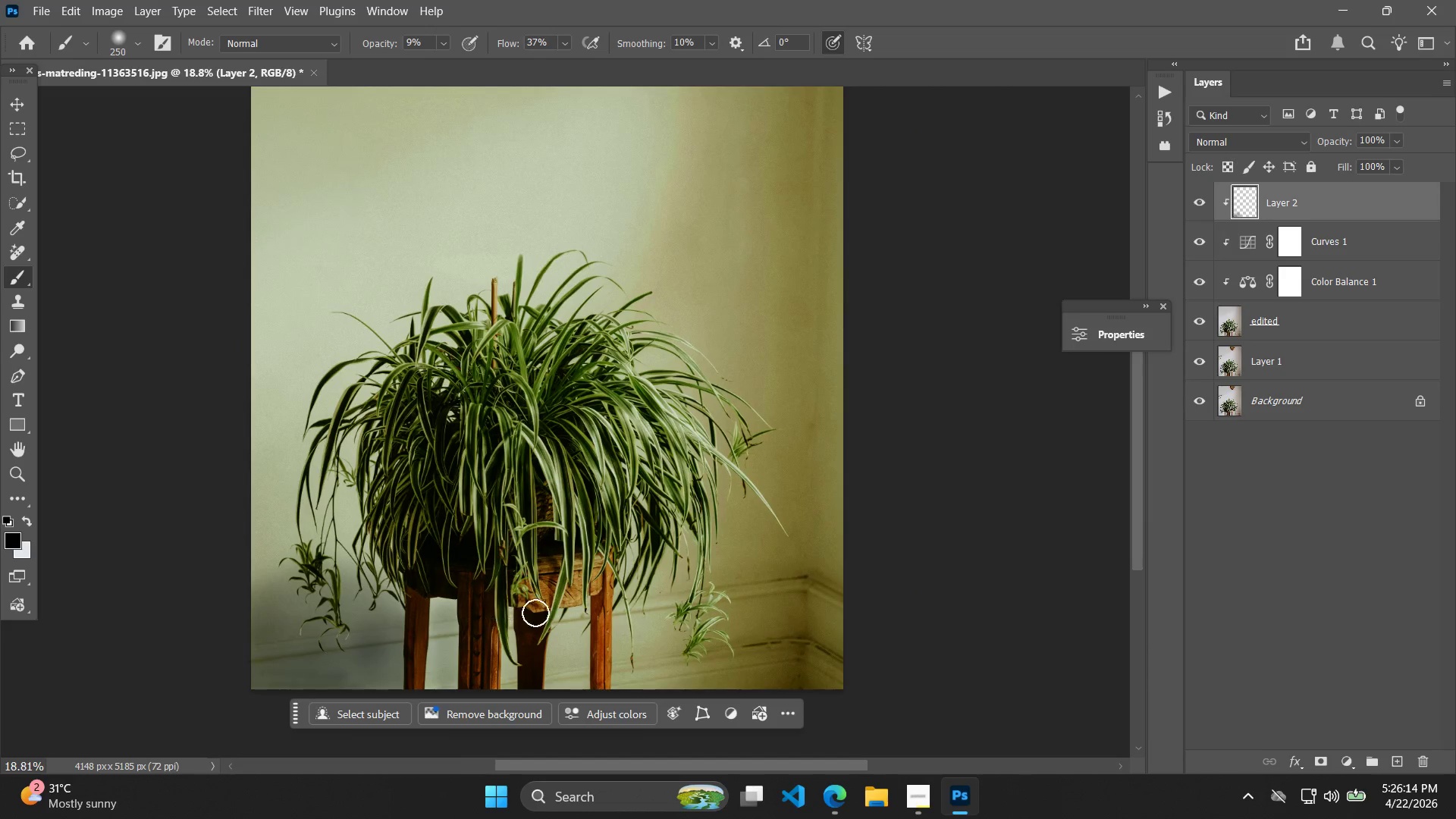 
scroll: coordinate [808, 452], scroll_direction: up, amount: 7.0
 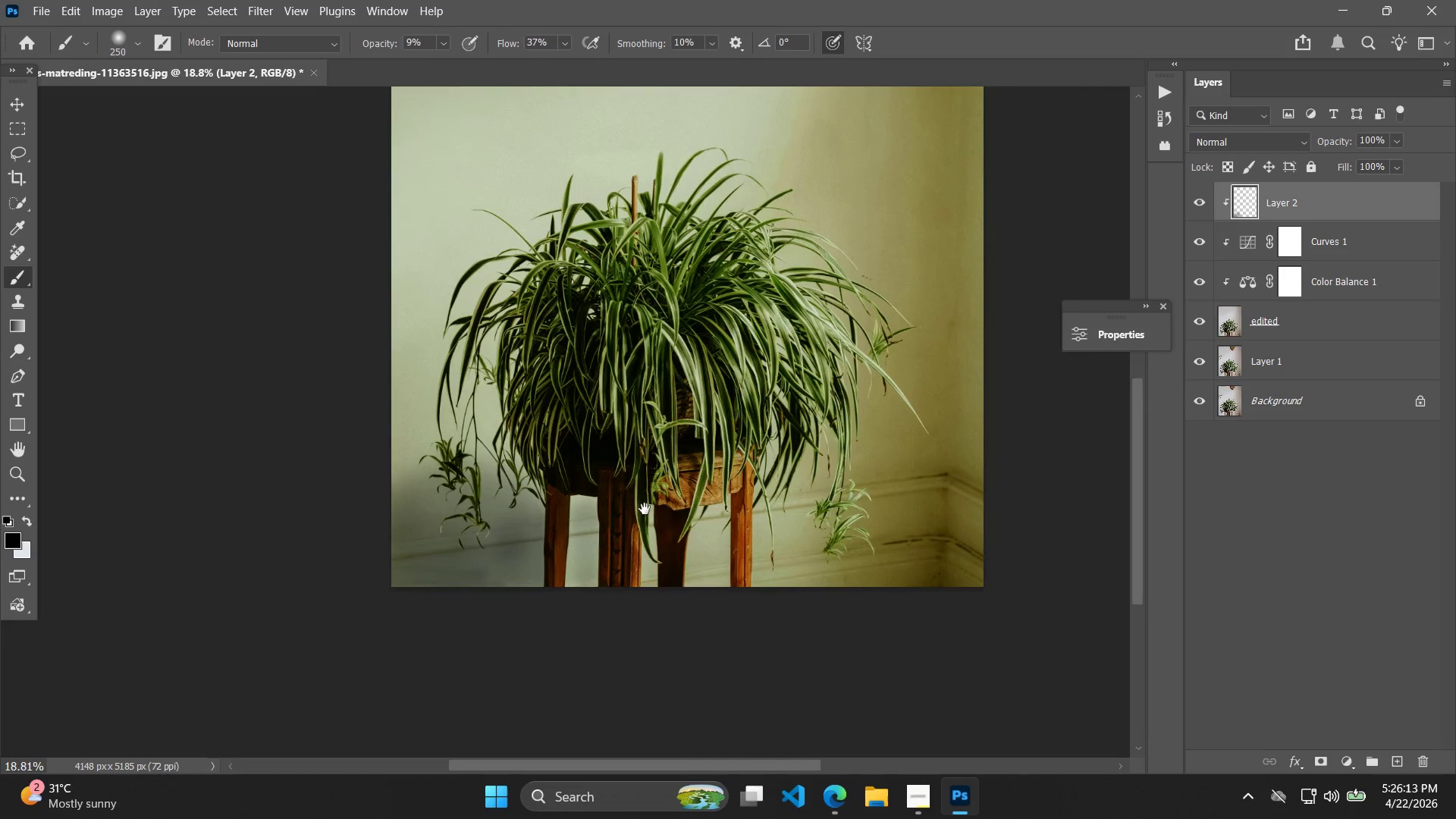 
hold_key(key=AltLeft, duration=1.49)
scroll: coordinate [592, 598], scroll_direction: down, amount: 3.0
 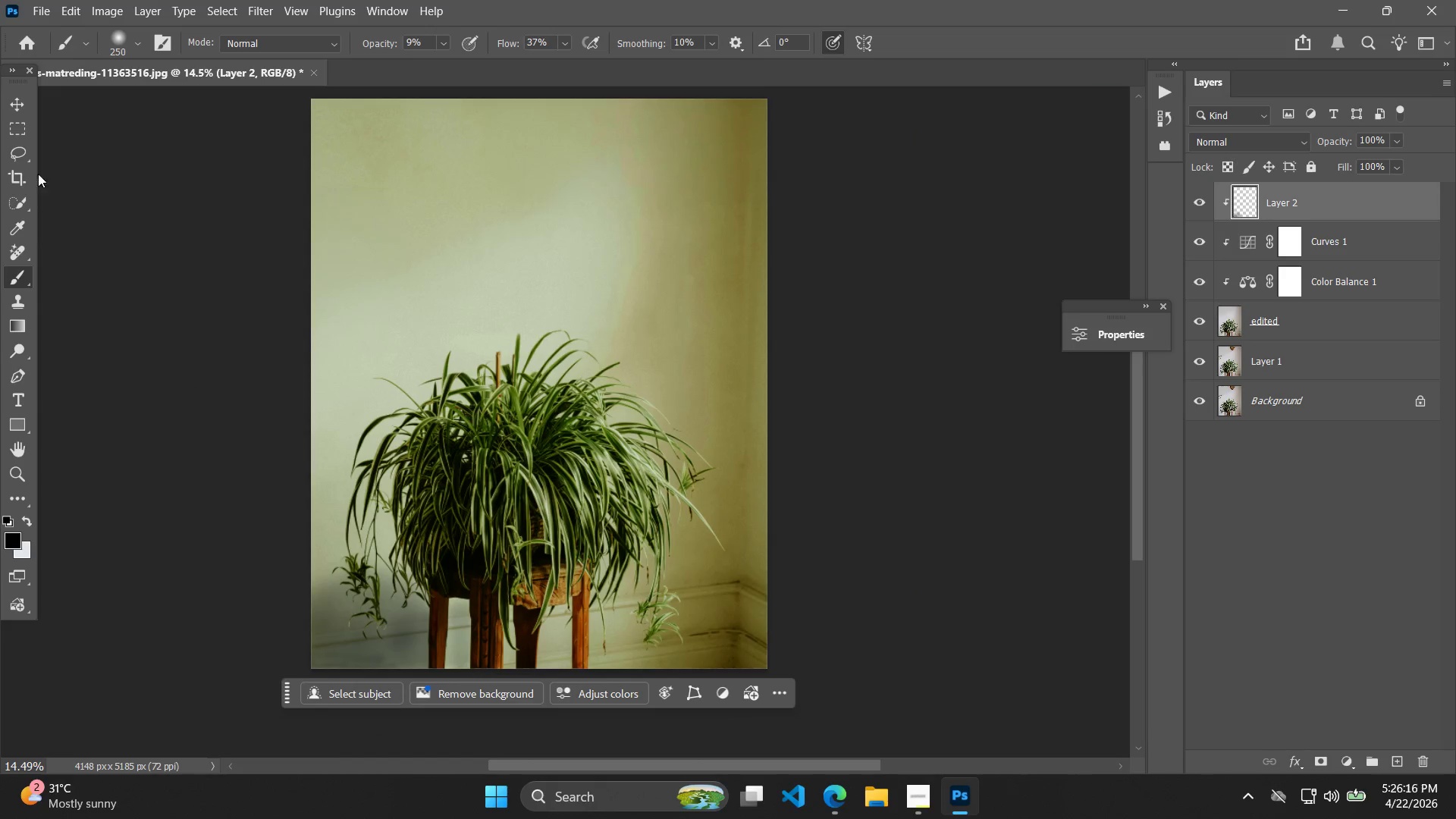 
left_click([16, 107])
 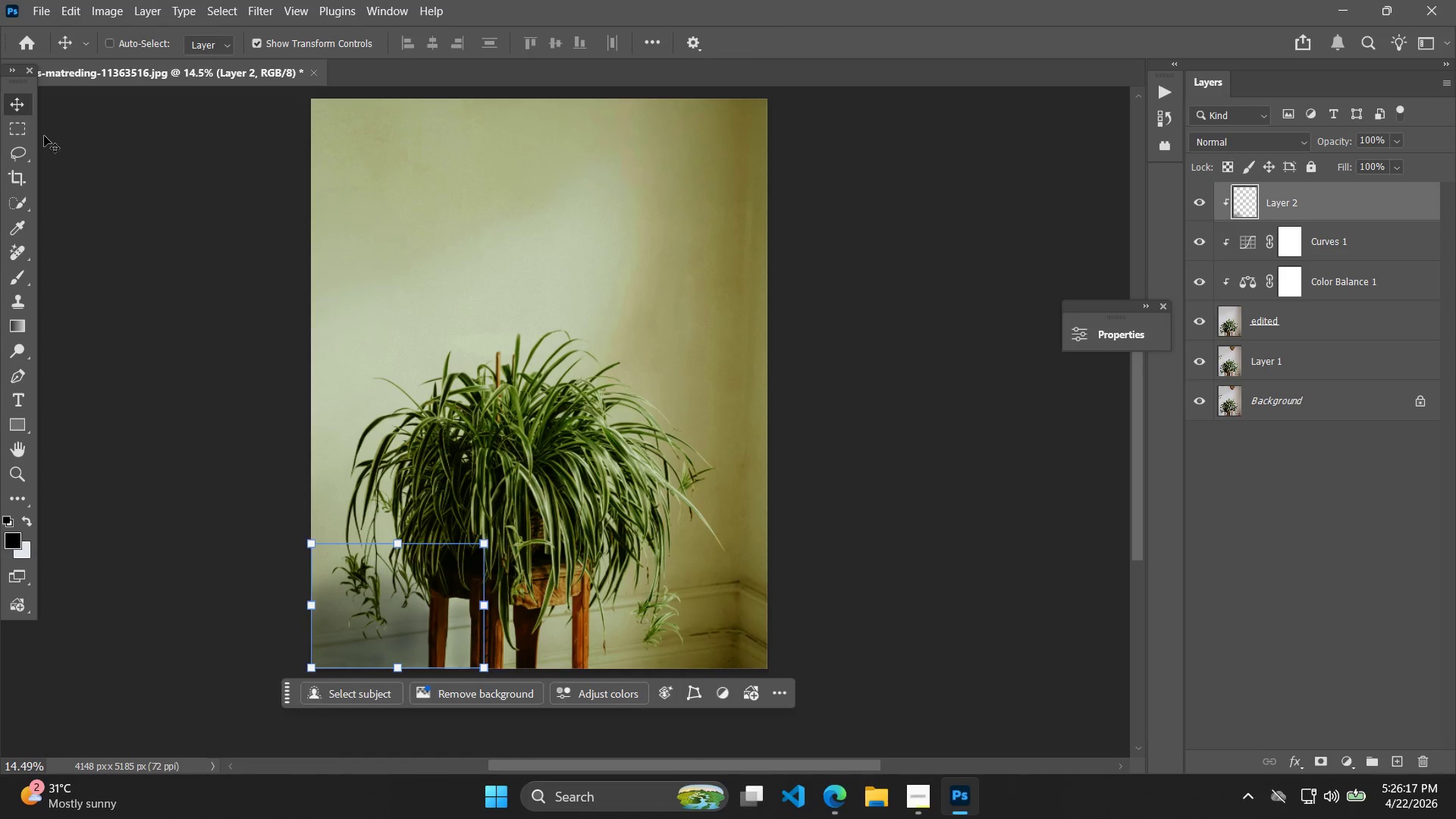 
left_click_drag(start_coordinate=[67, 190], to_coordinate=[68, 202])
 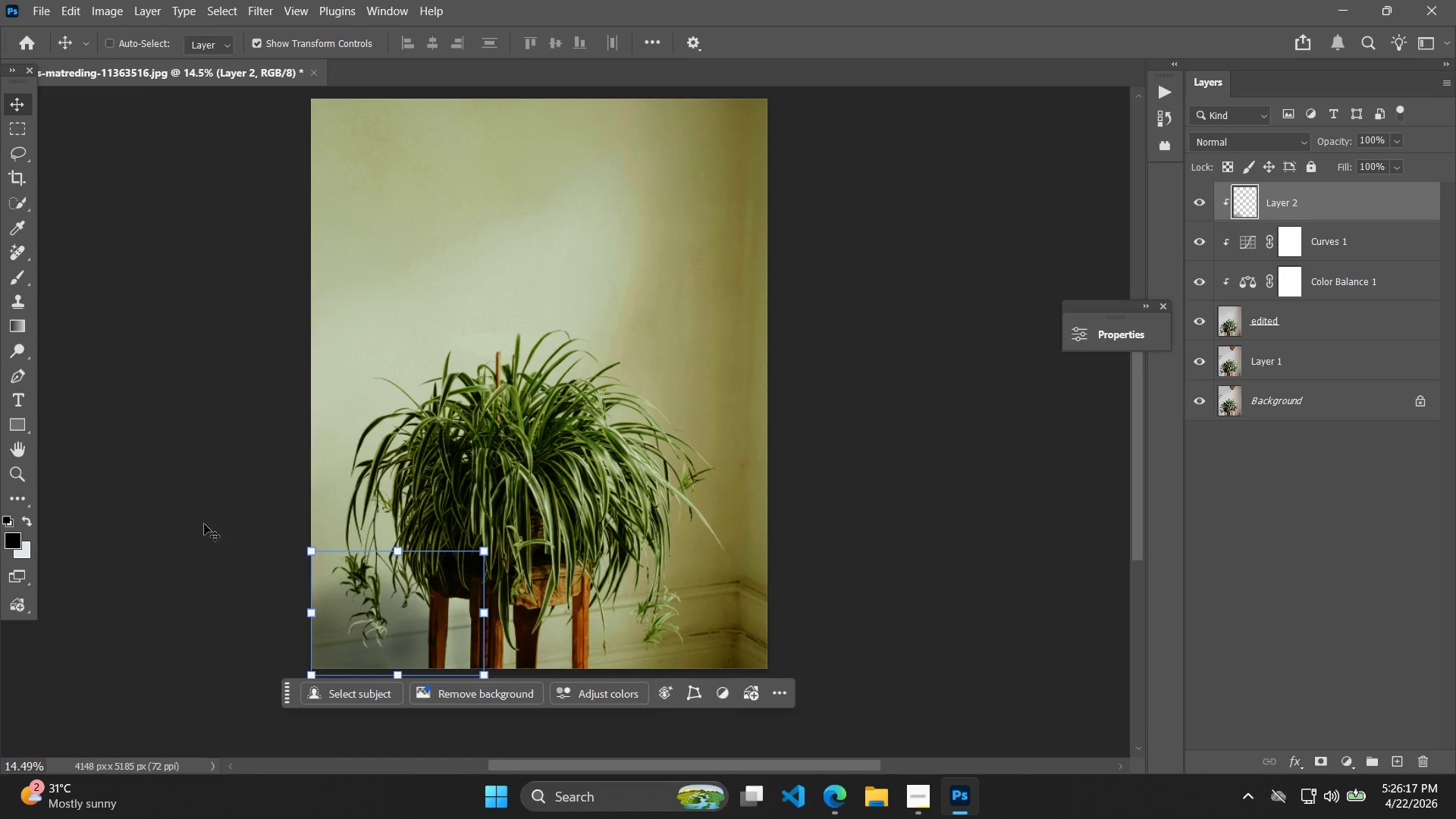 
hold_key(key=Space, duration=0.31)
 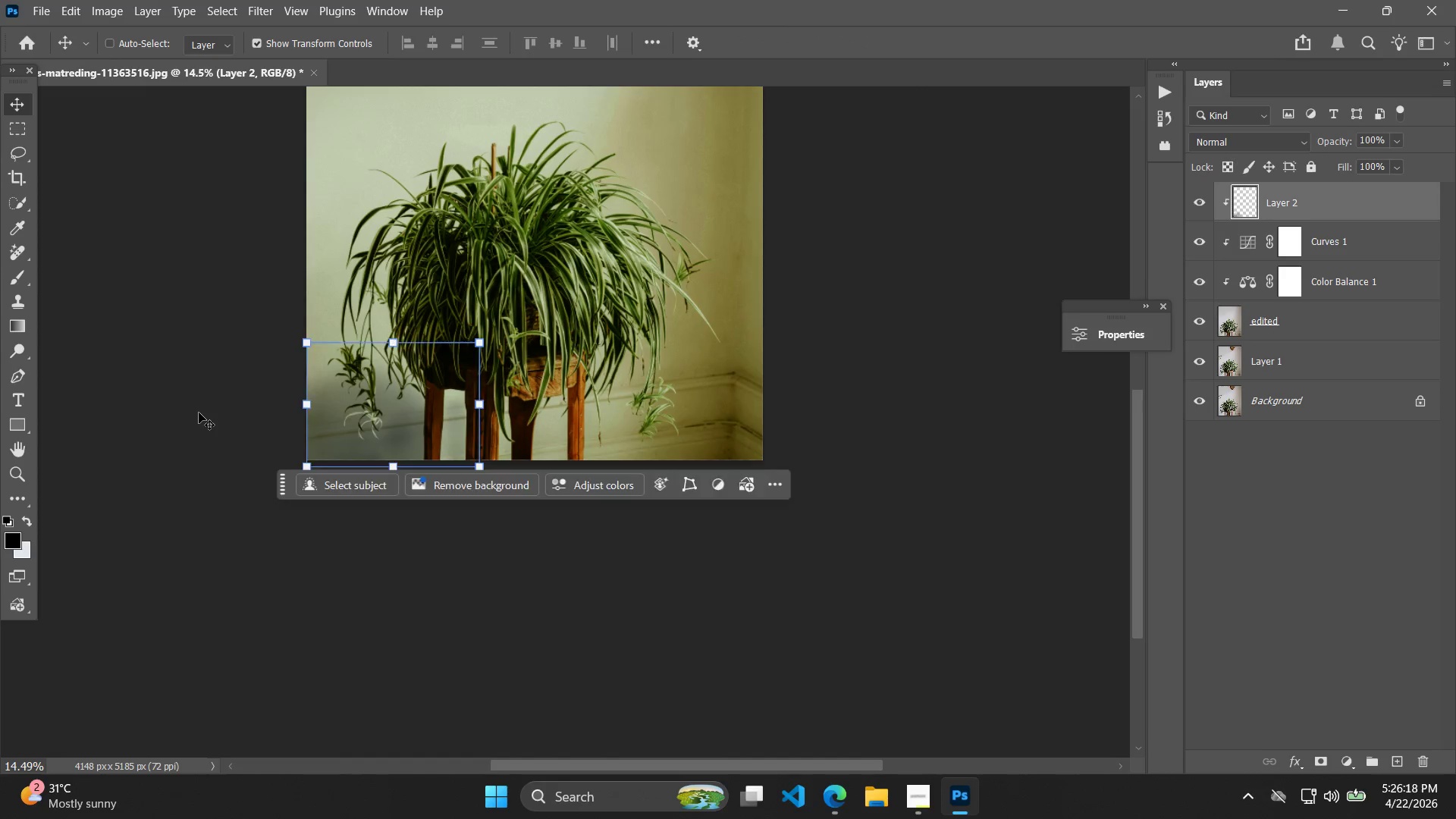 
left_click_drag(start_coordinate=[201, 519], to_coordinate=[199, 413])
 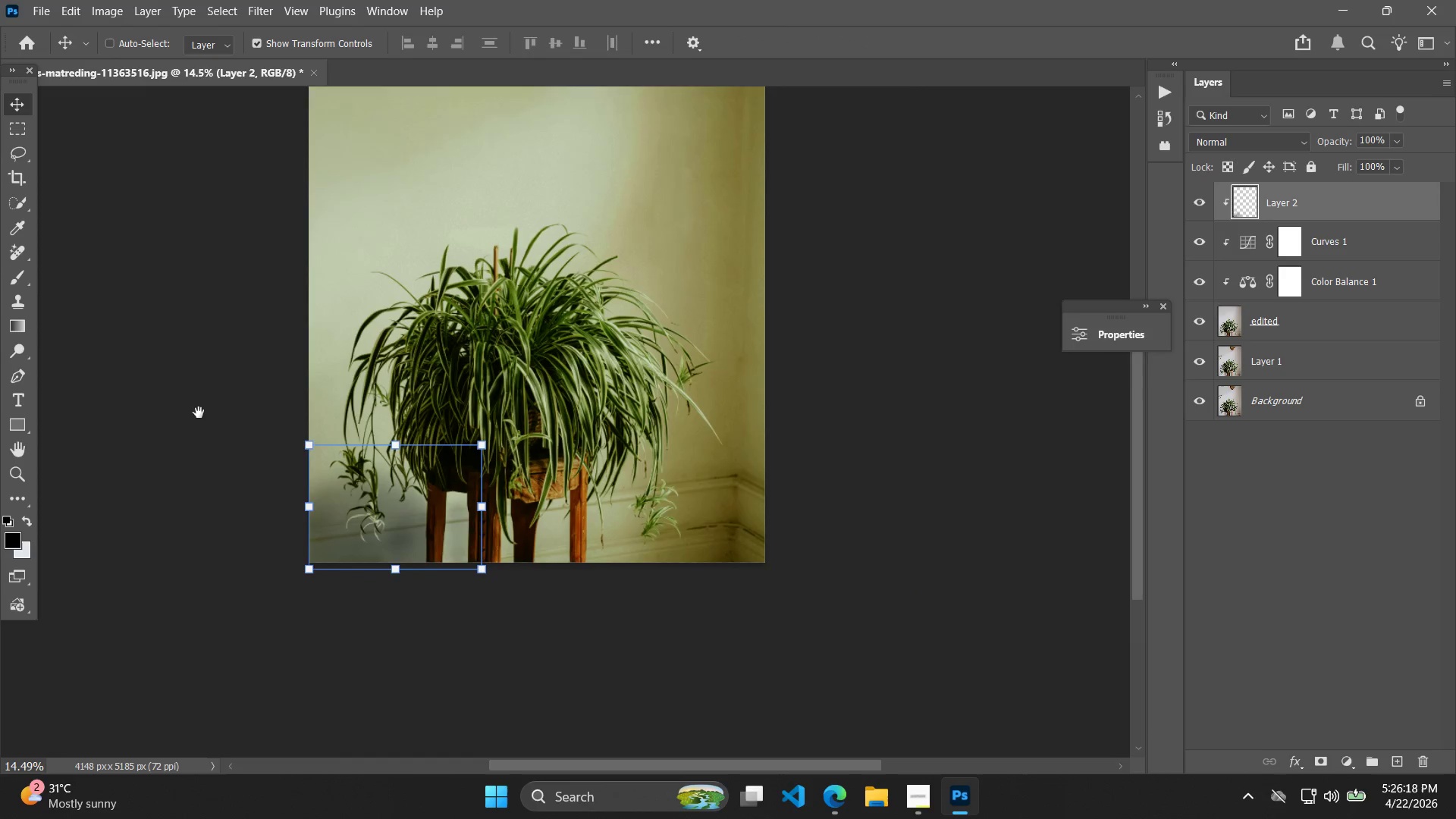 
triple_click([199, 413])
 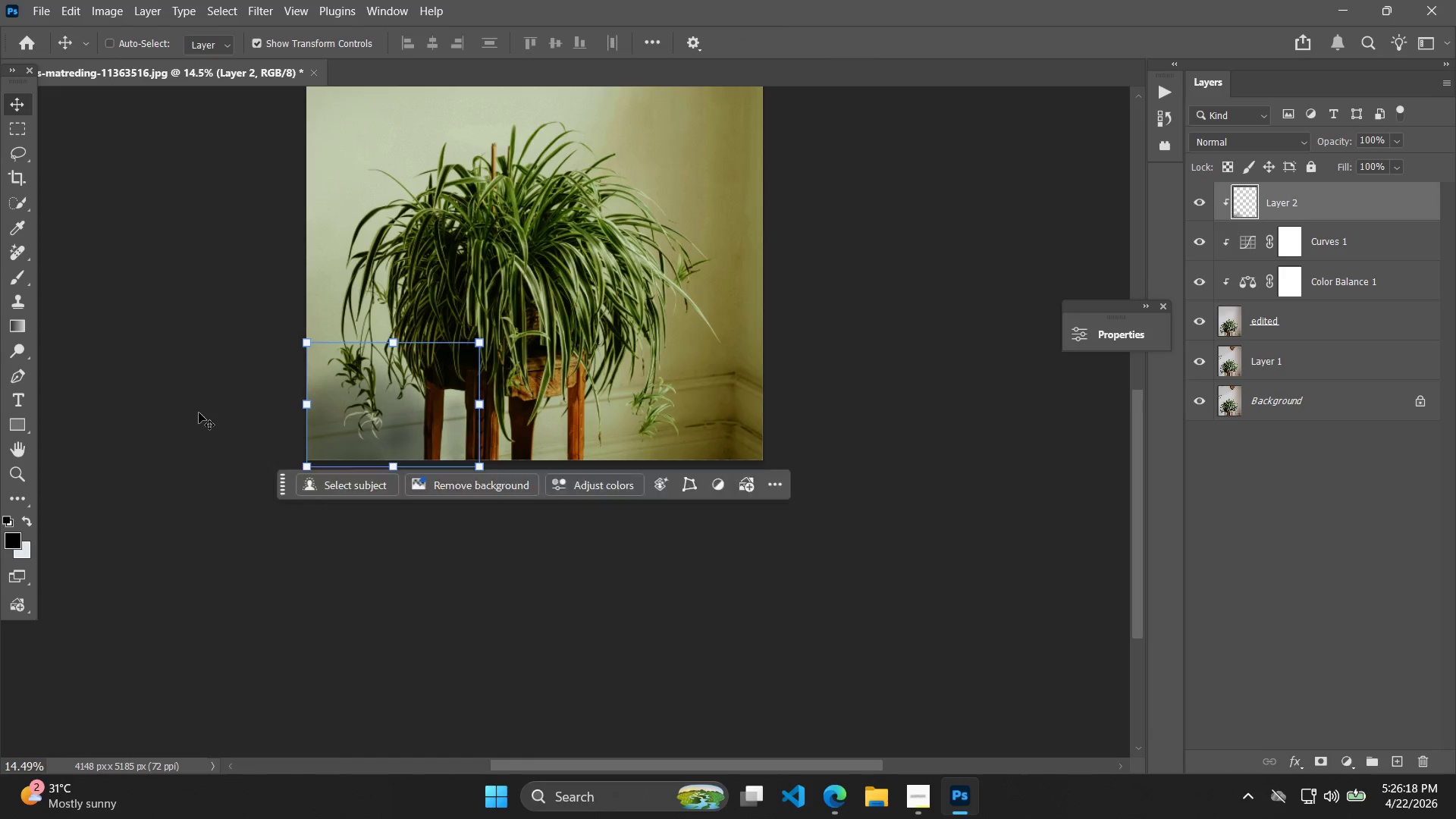 
triple_click([199, 413])
 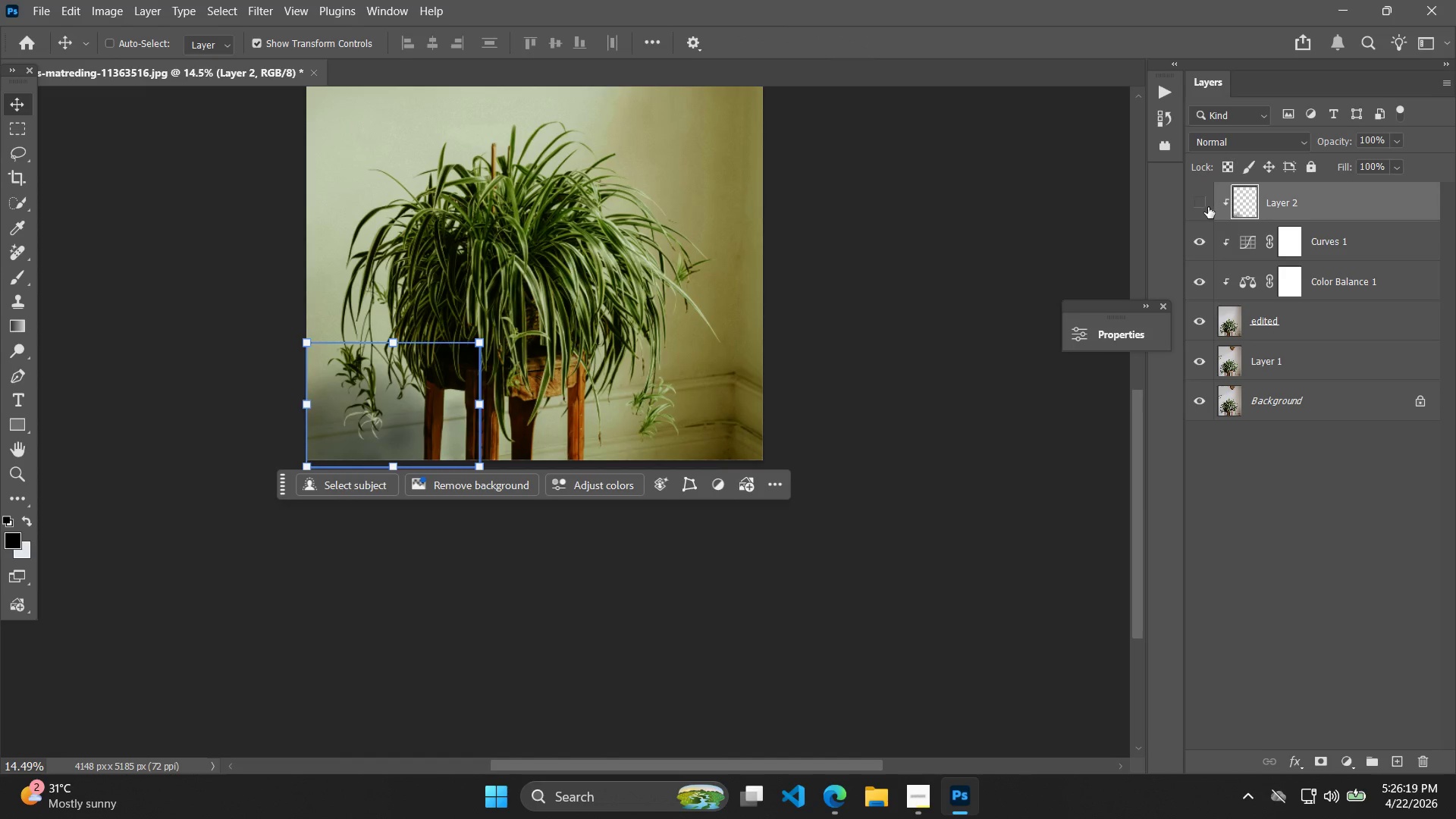 
double_click([1208, 207])
 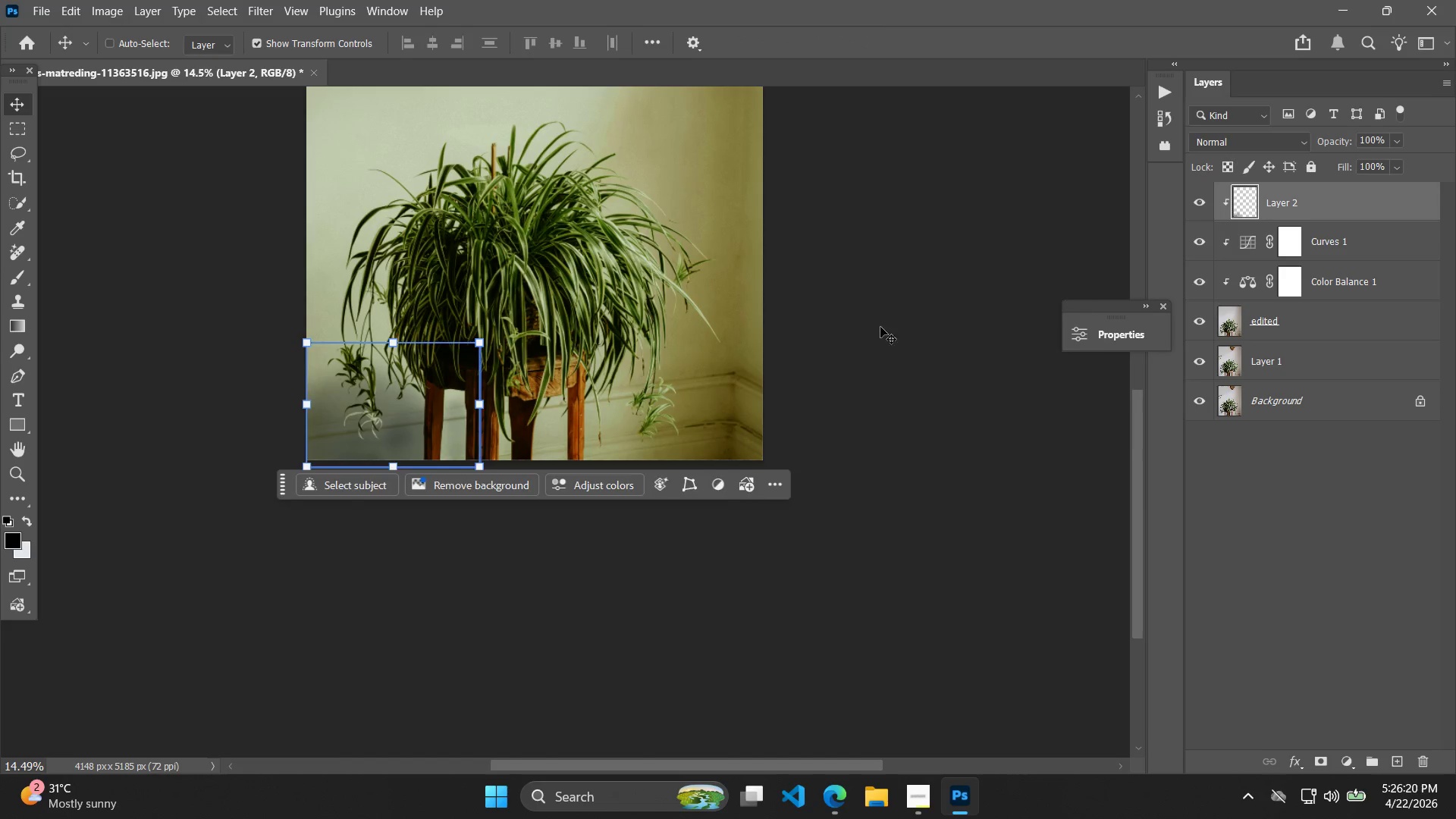 
triple_click([865, 328])
 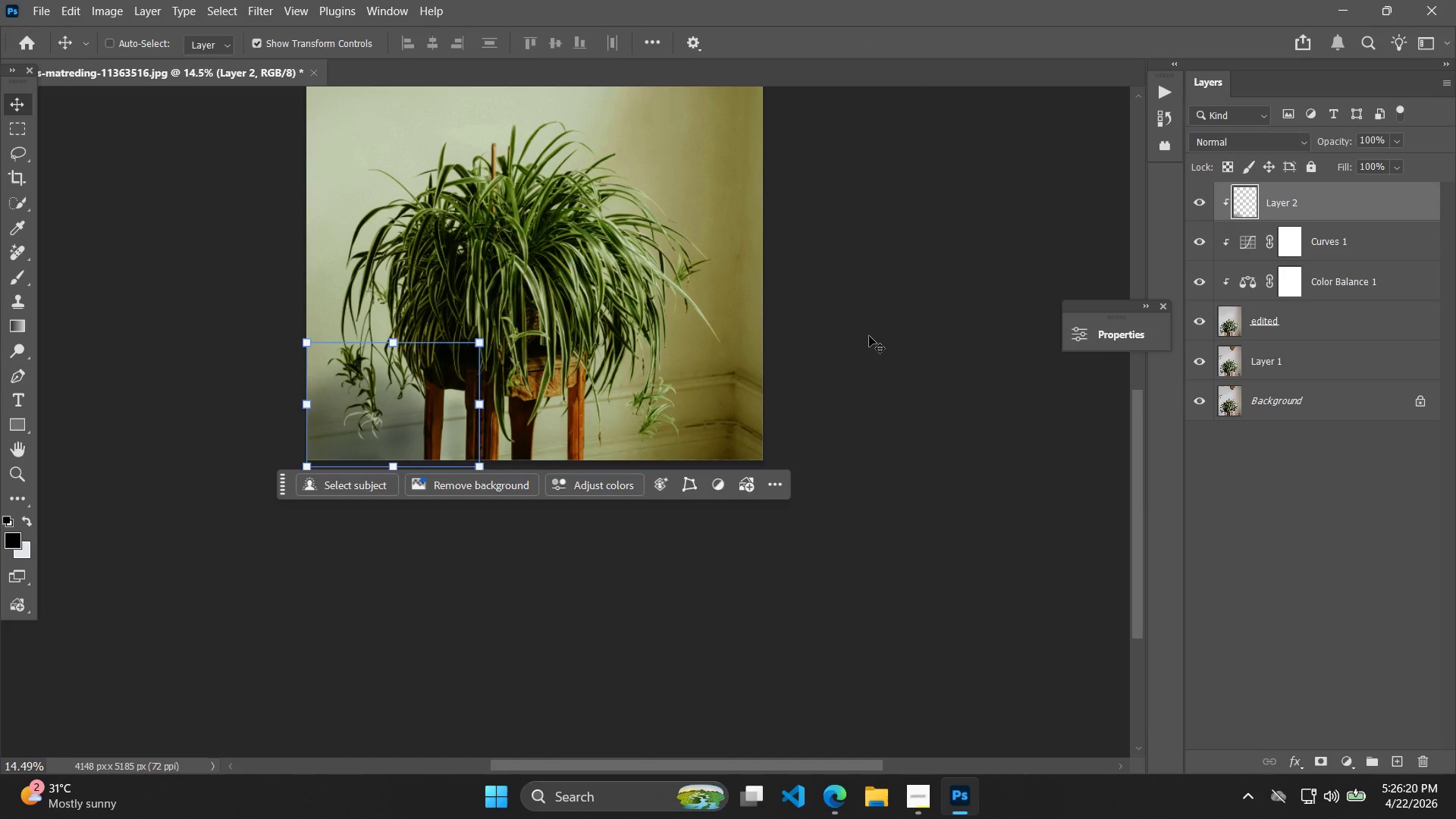 
left_click_drag(start_coordinate=[878, 344], to_coordinate=[880, 351])
 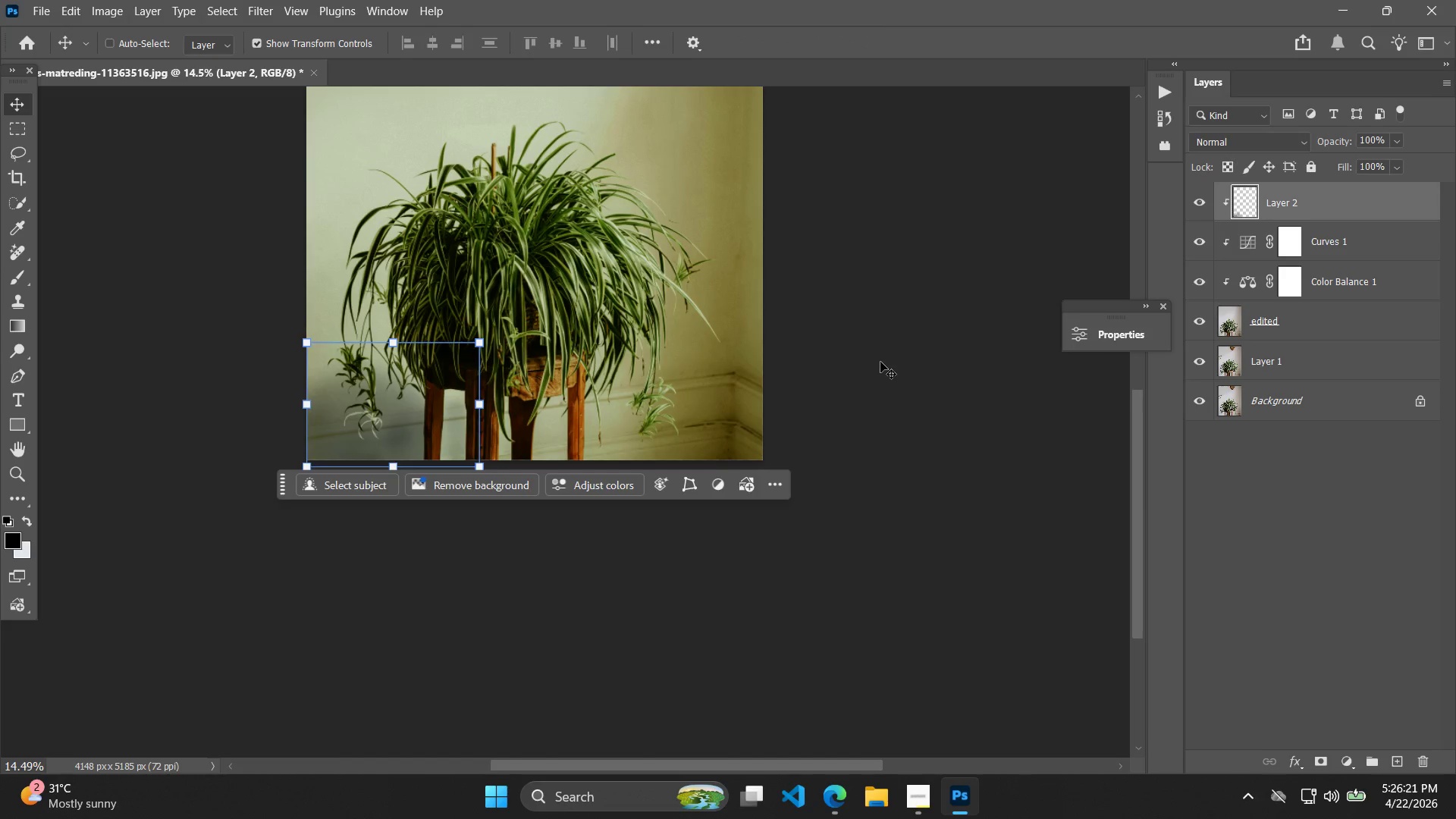 
double_click([880, 362])
 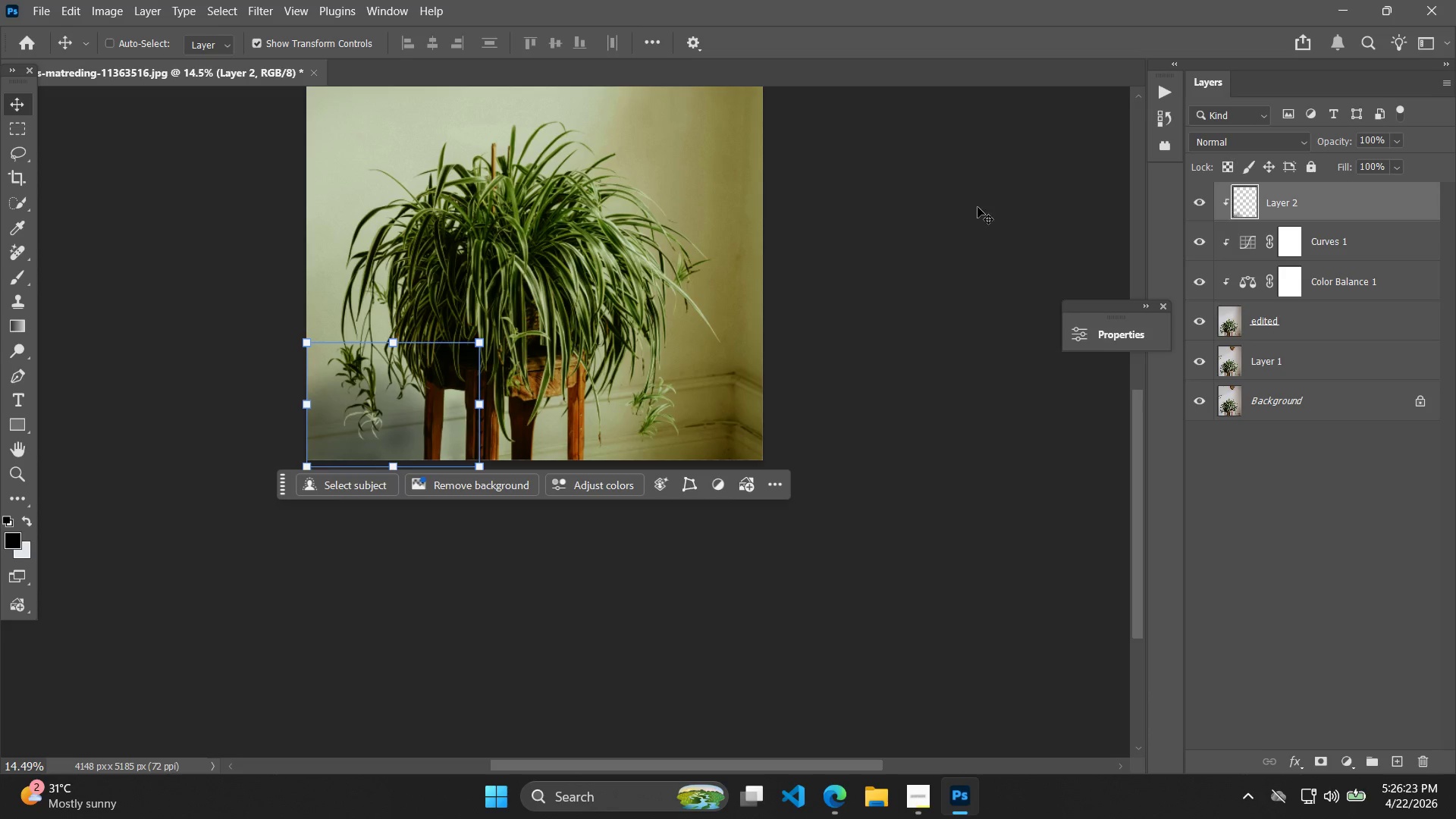 
key(Enter)
 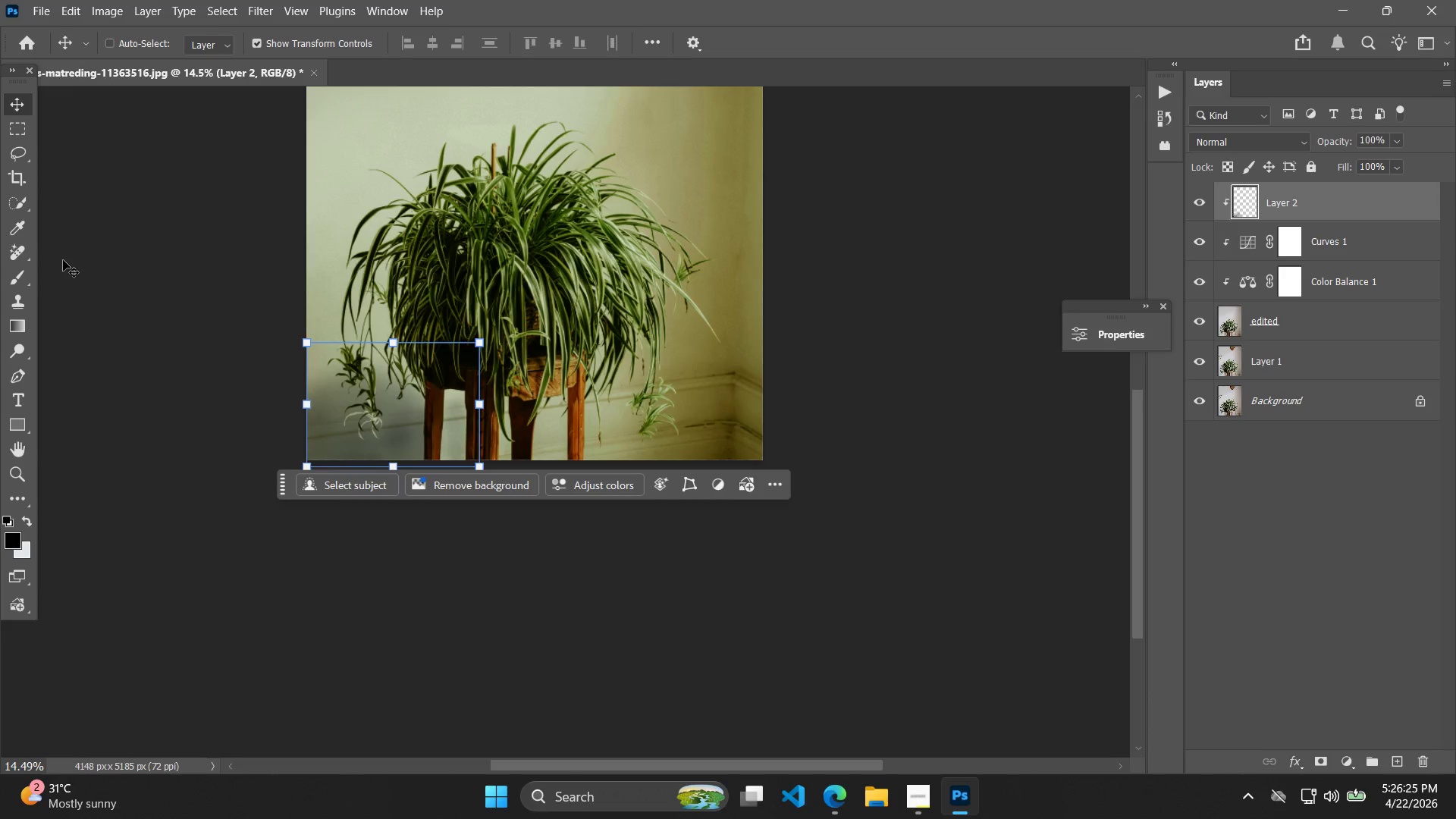 
key(Control+T)
 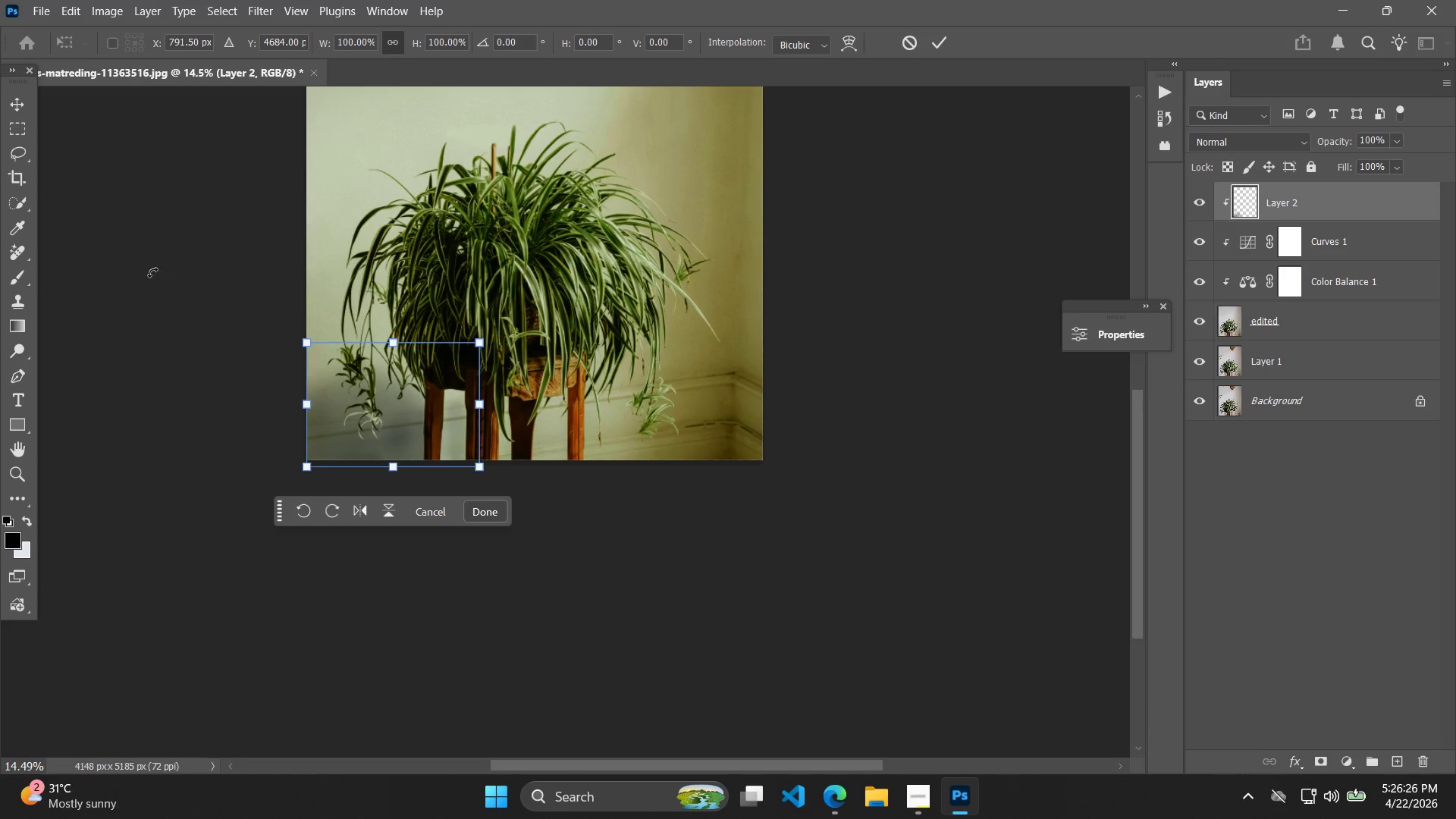 
left_click([145, 260])
 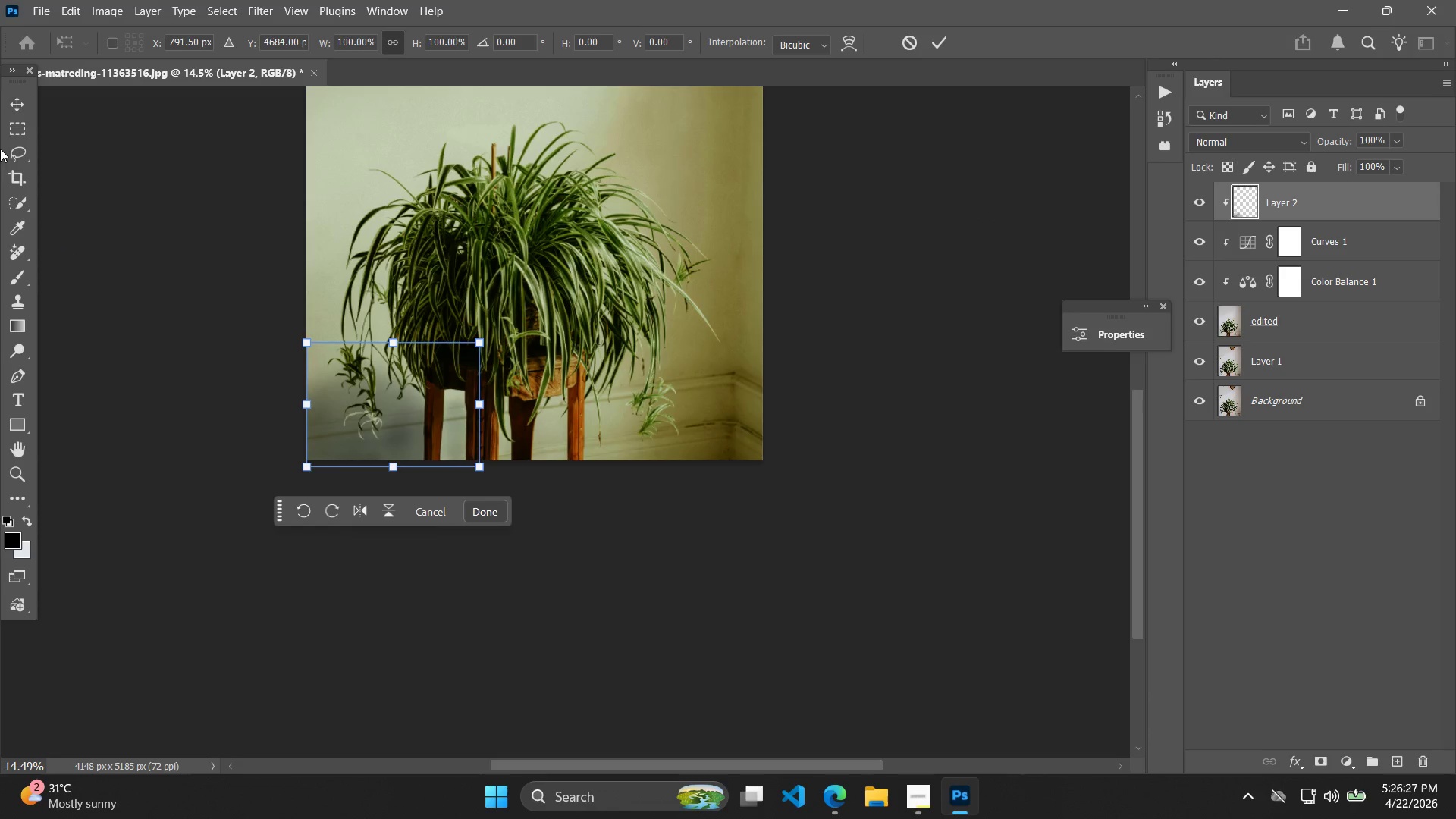 
left_click([20, 107])
 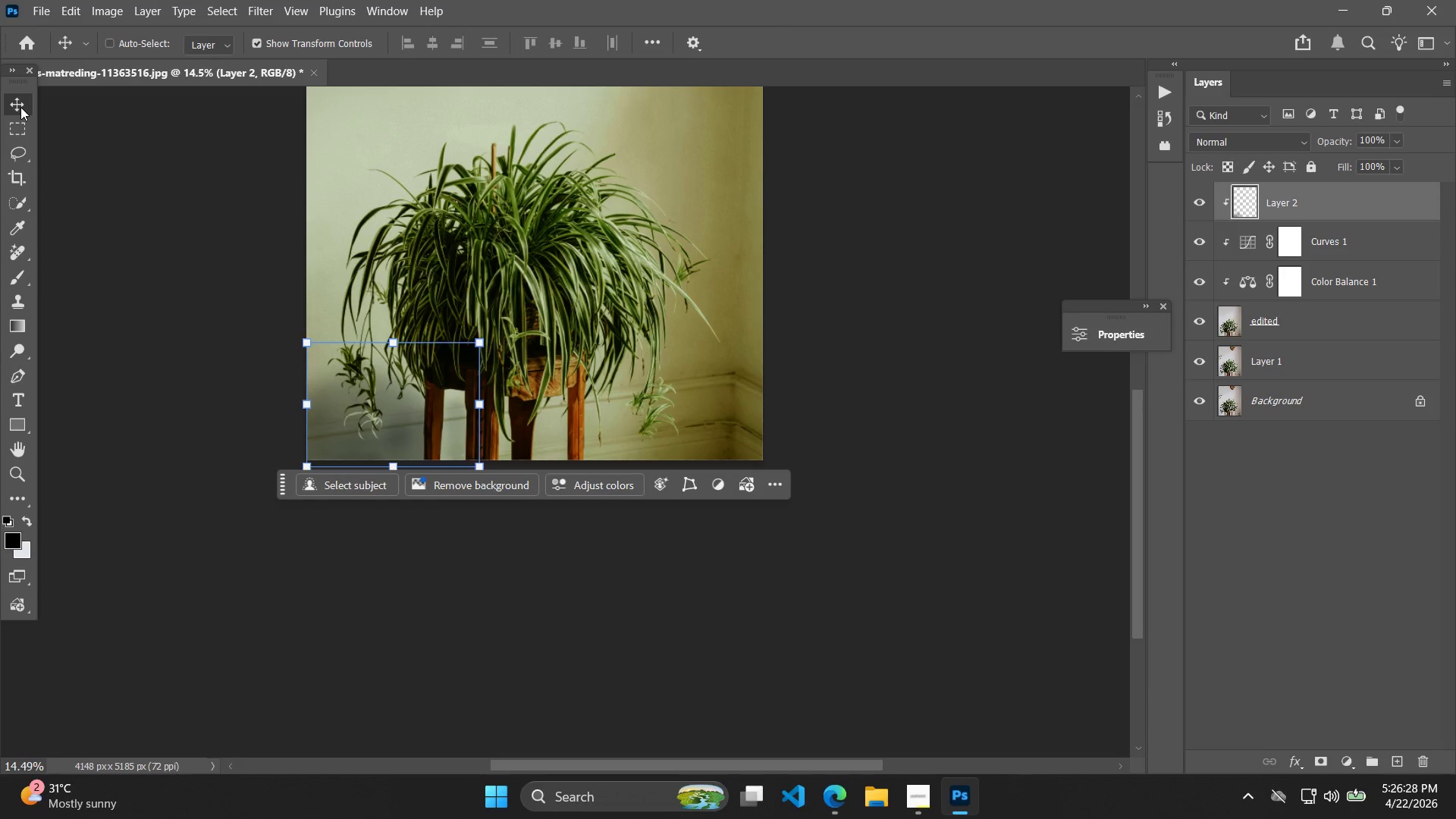 
key(T)
 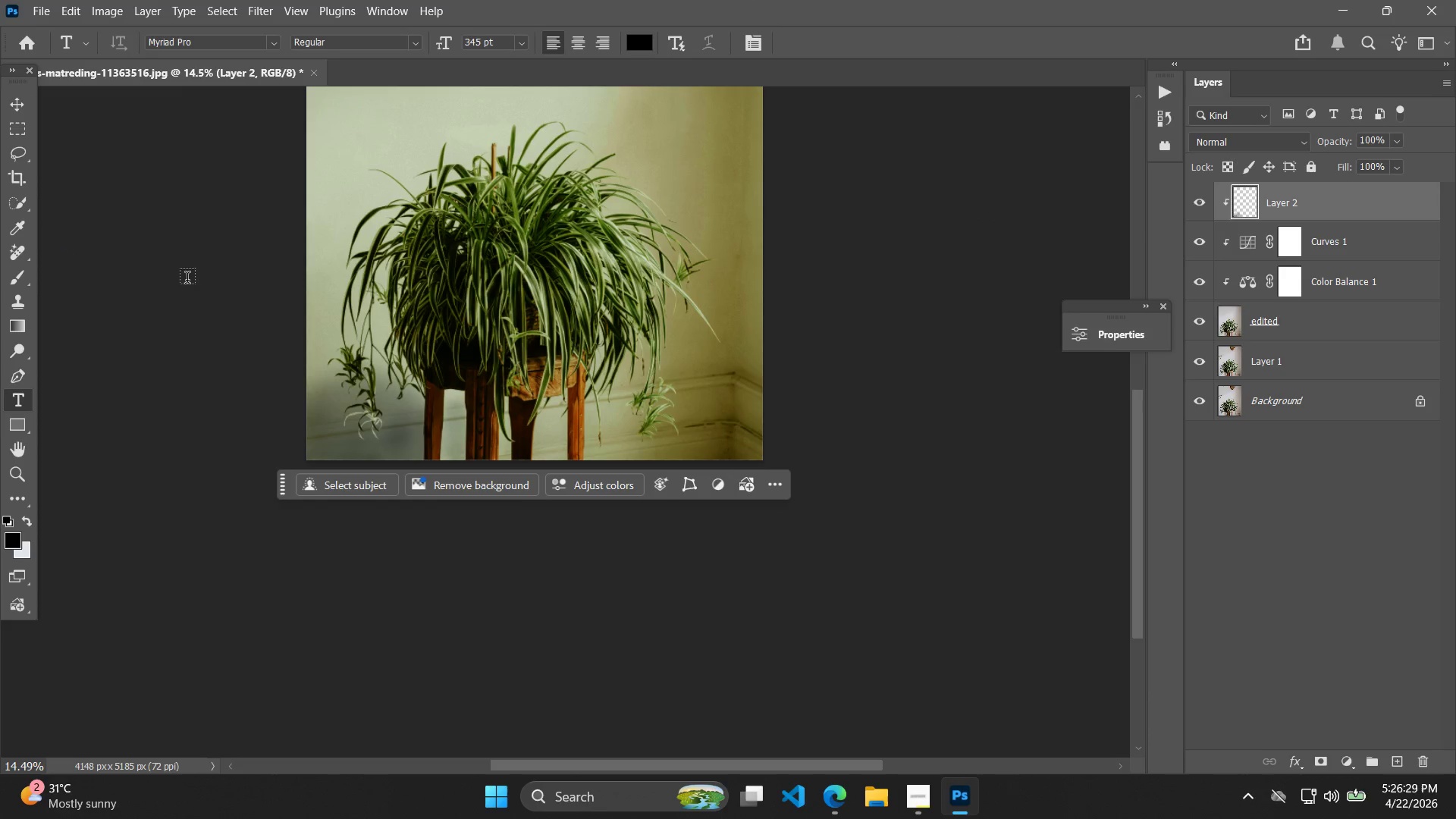 
hold_key(key=Space, duration=0.58)
 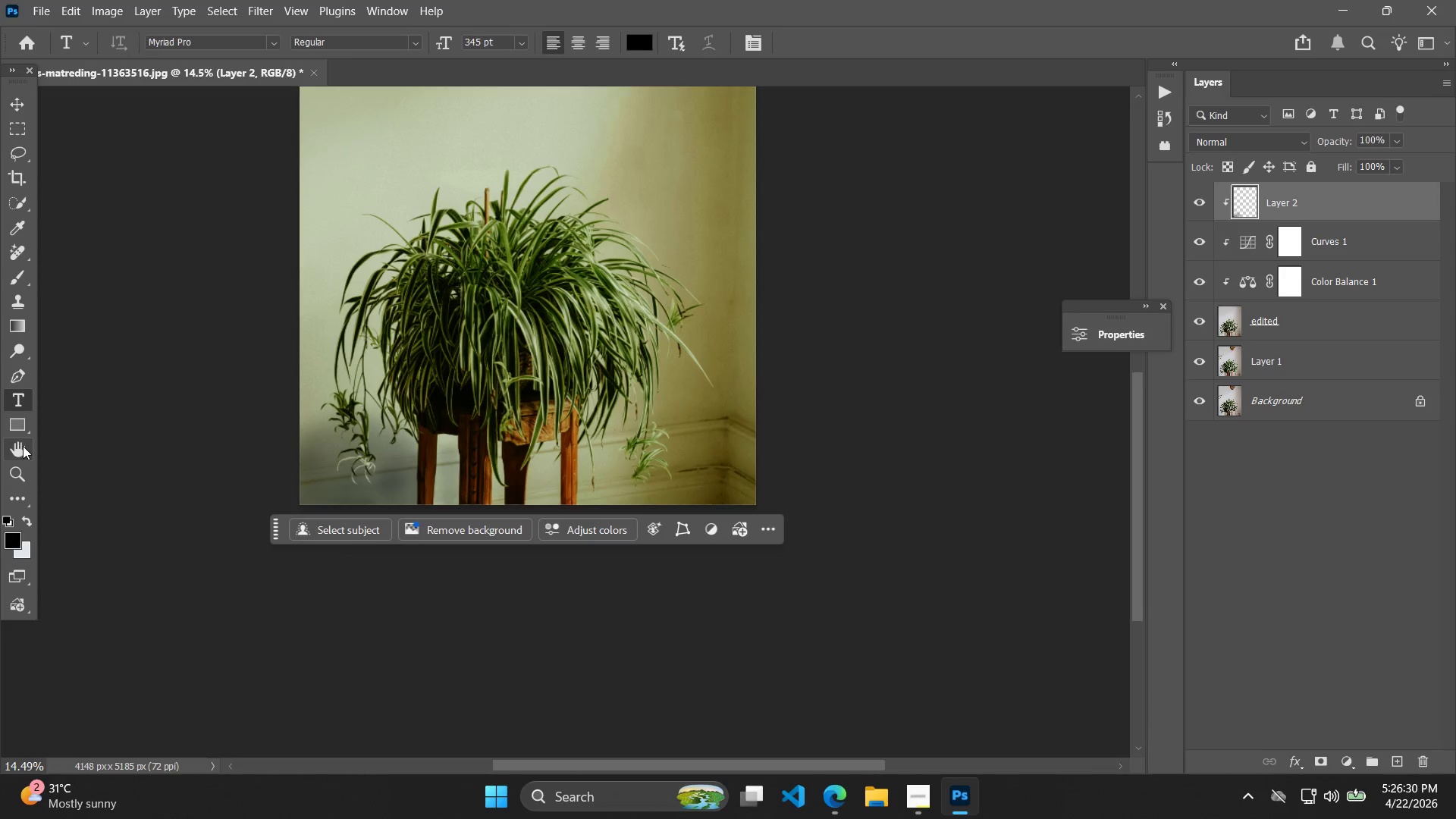 
left_click_drag(start_coordinate=[219, 276], to_coordinate=[212, 321])
 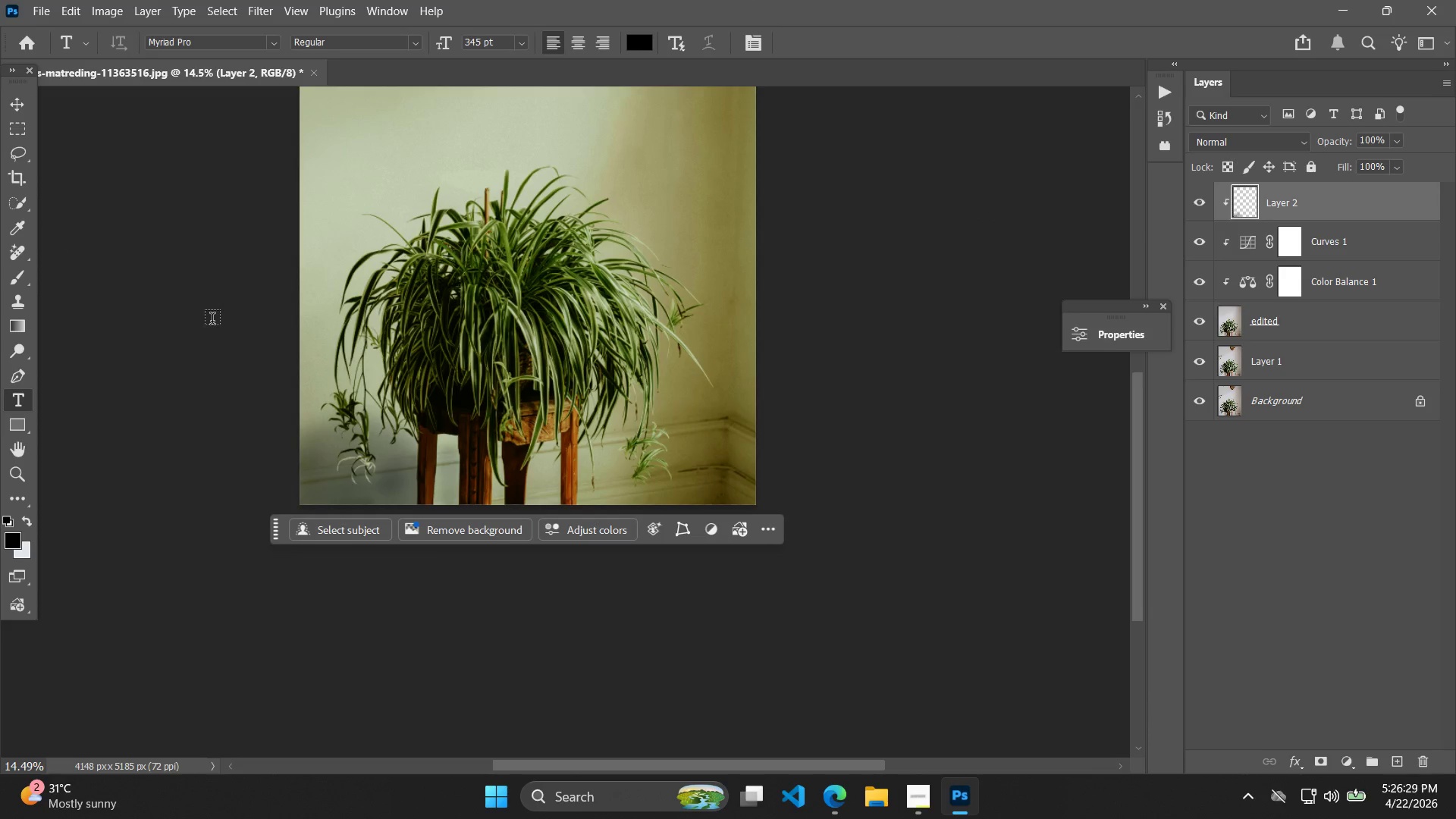 
hold_key(key=Space, duration=6.55)
 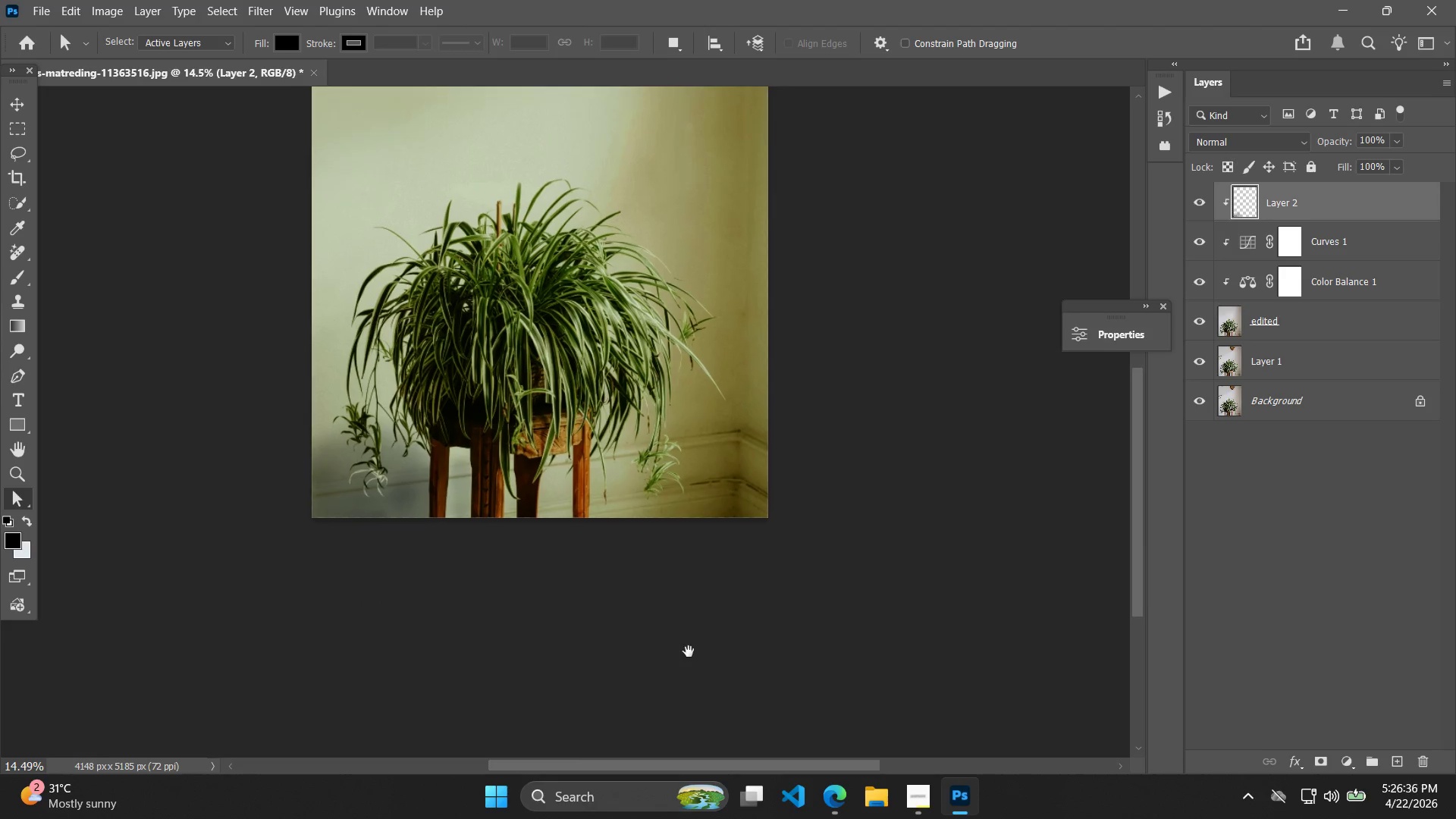 
right_click([25, 425])
 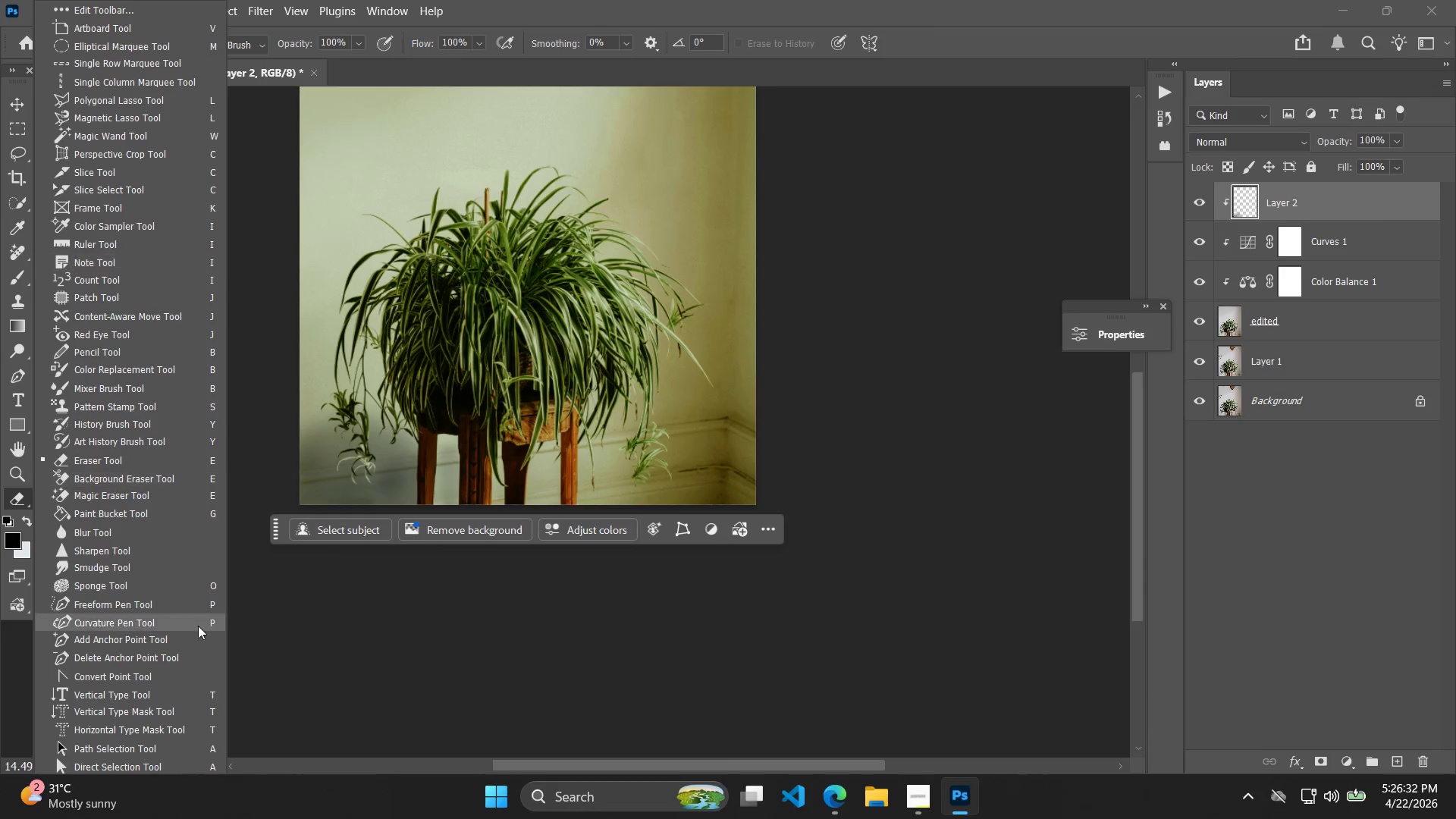 
scroll: coordinate [186, 664], scroll_direction: down, amount: 7.0
 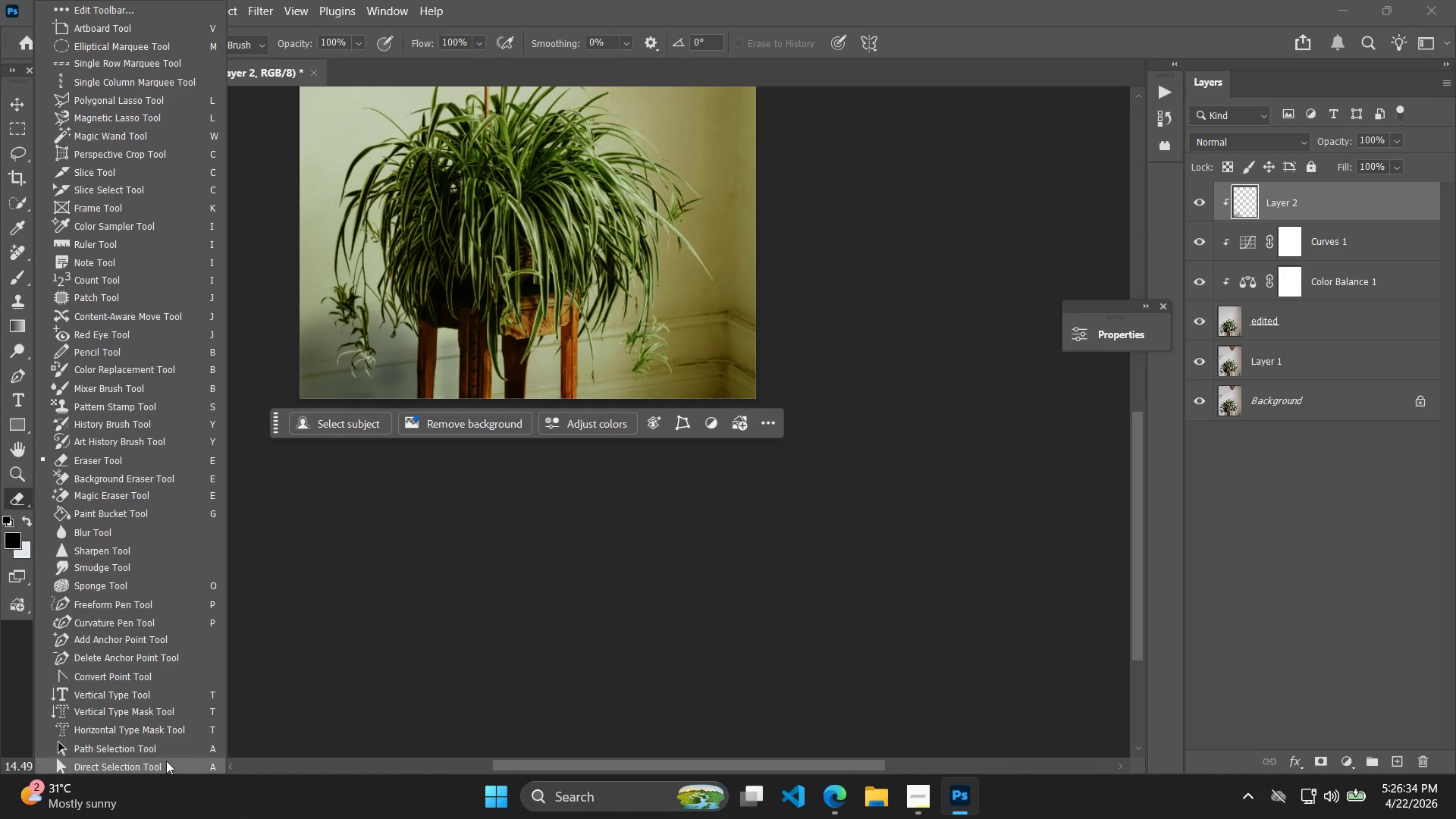 
left_click([166, 764])
 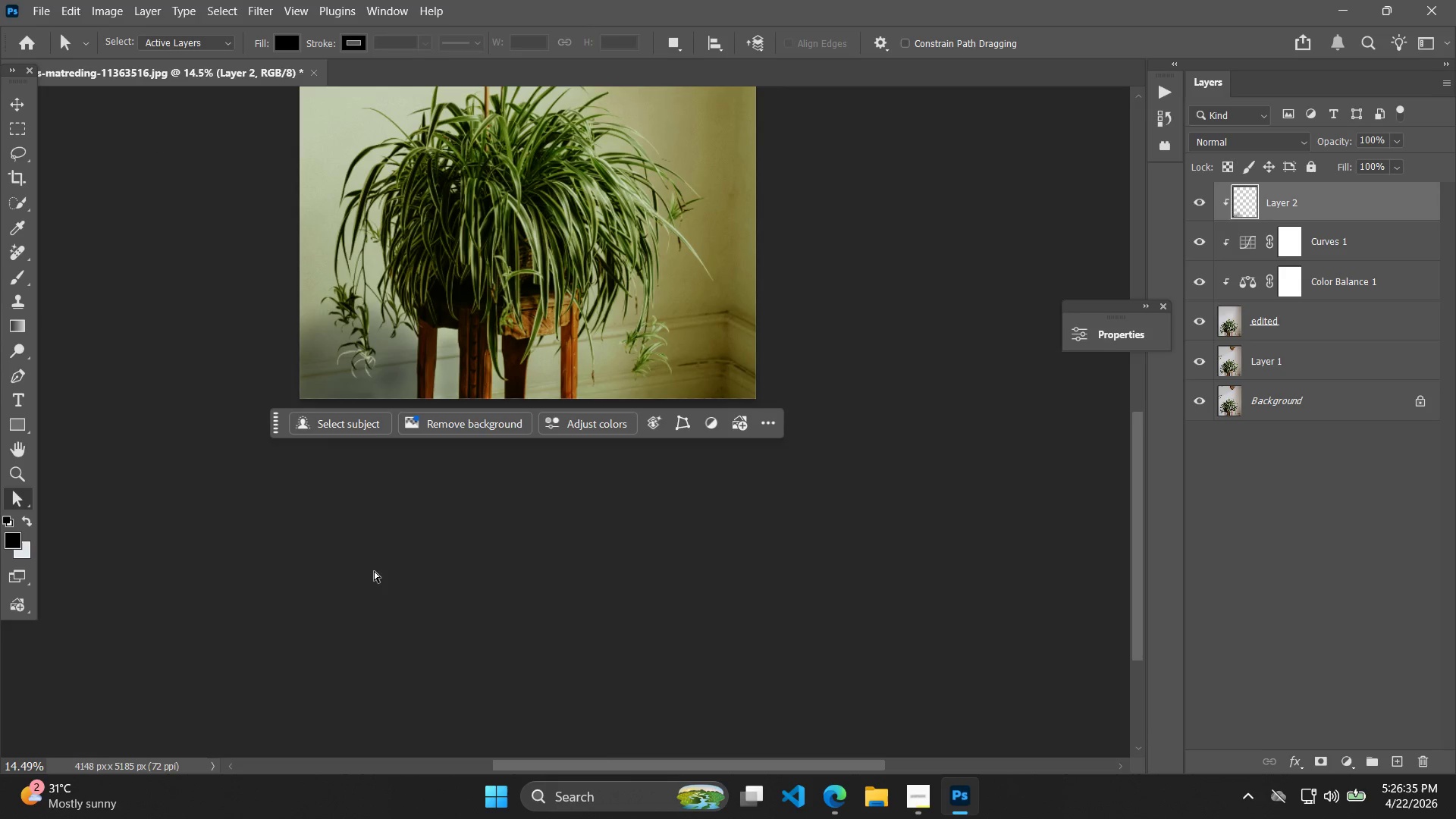 
left_click_drag(start_coordinate=[381, 526], to_coordinate=[360, 609])
 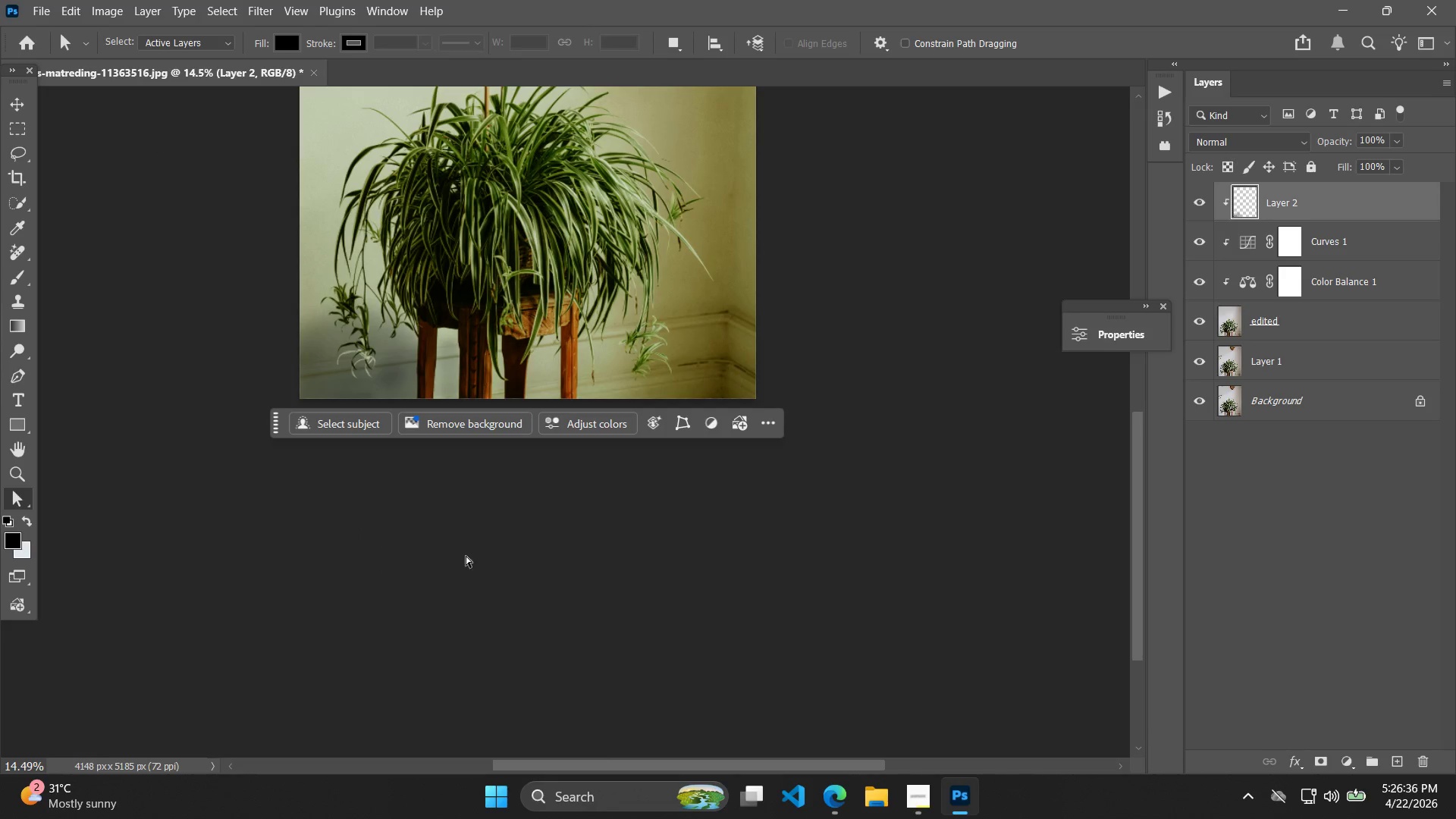 
hold_key(key=Space, duration=0.59)
 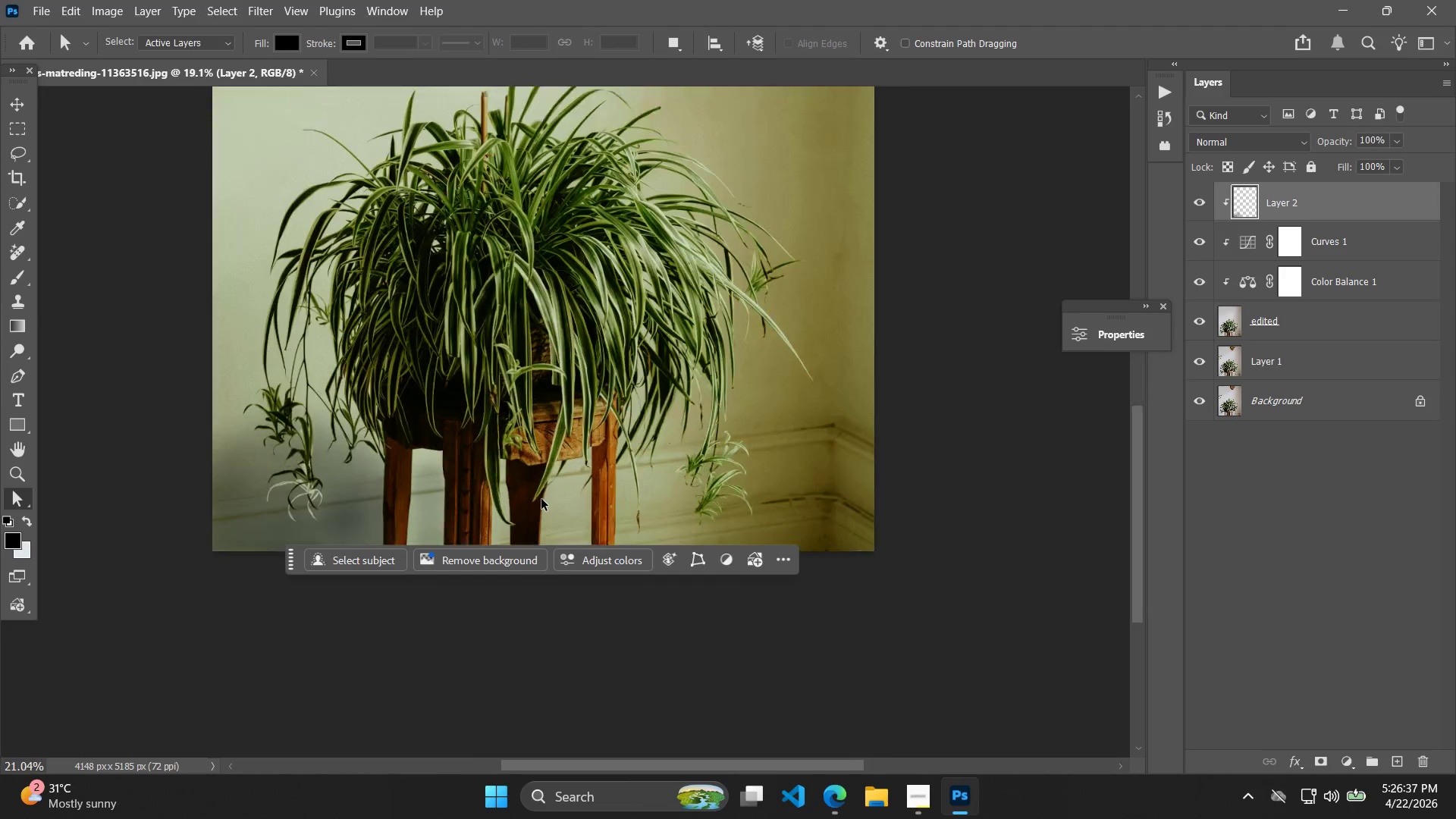 
left_click_drag(start_coordinate=[676, 532], to_coordinate=[689, 651])
 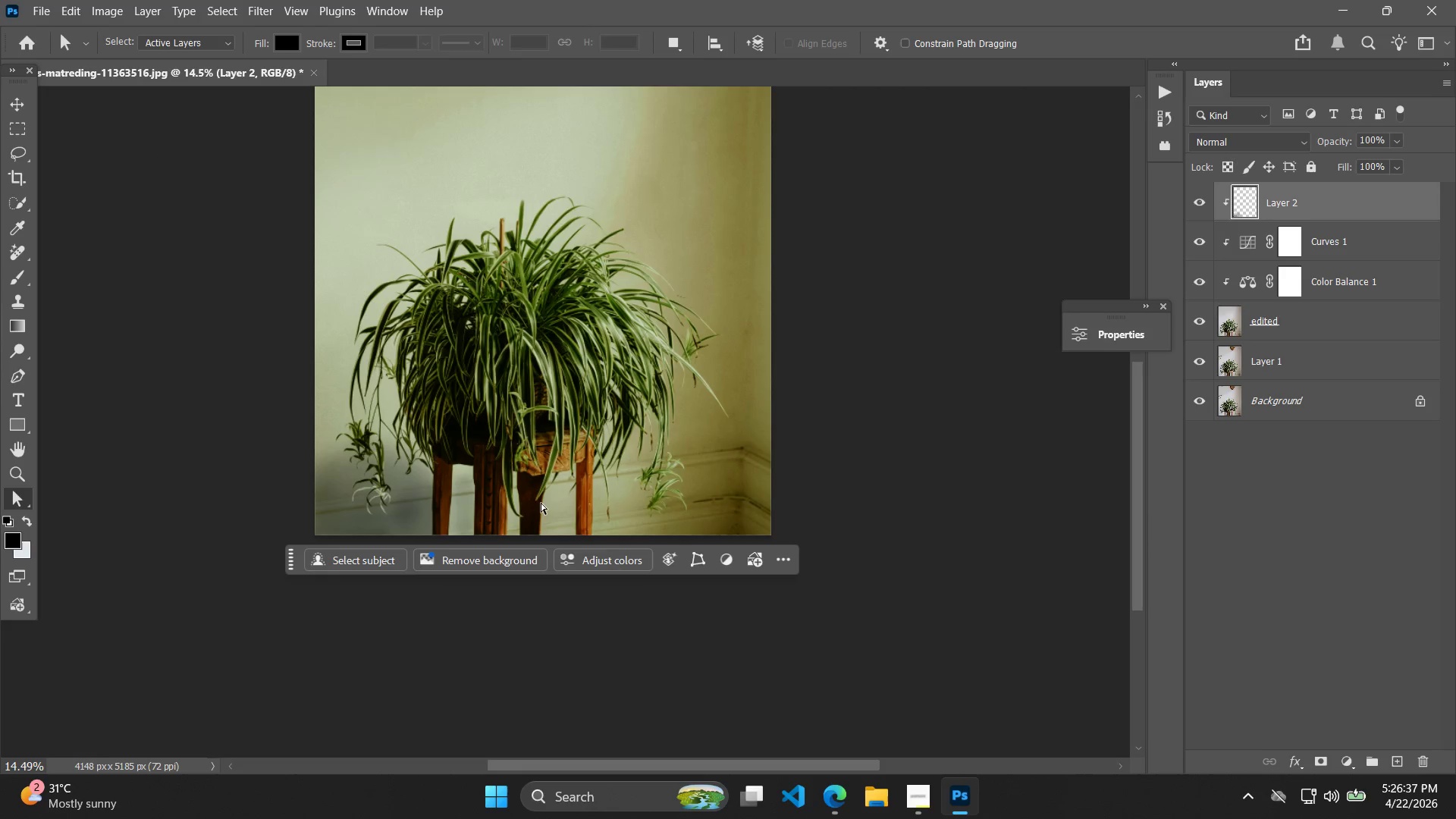 
hold_key(key=AltLeft, duration=1.08)
scroll: coordinate [541, 499], scroll_direction: up, amount: 5.0
 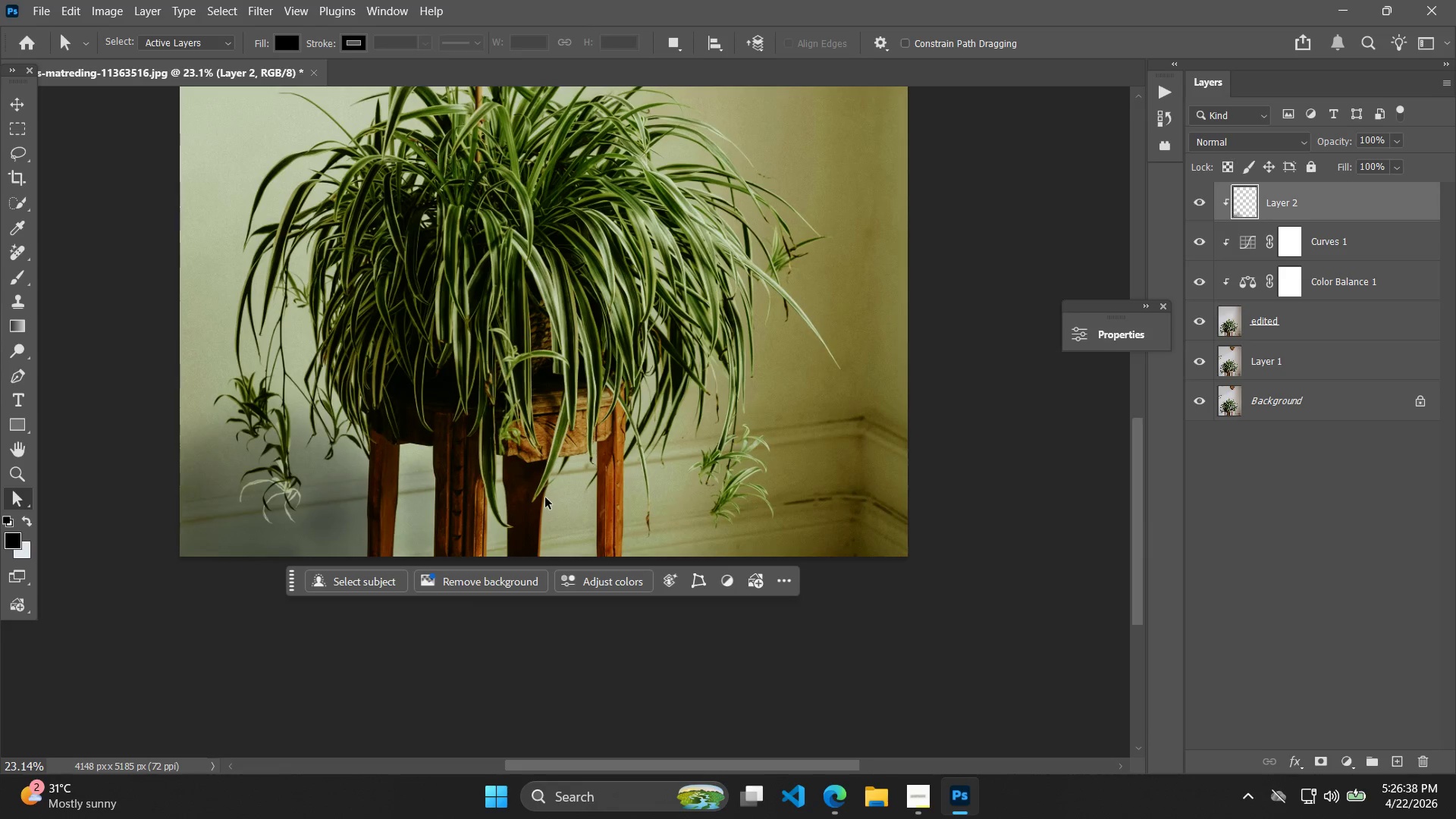 
scroll: coordinate [557, 476], scroll_direction: down, amount: 4.0
 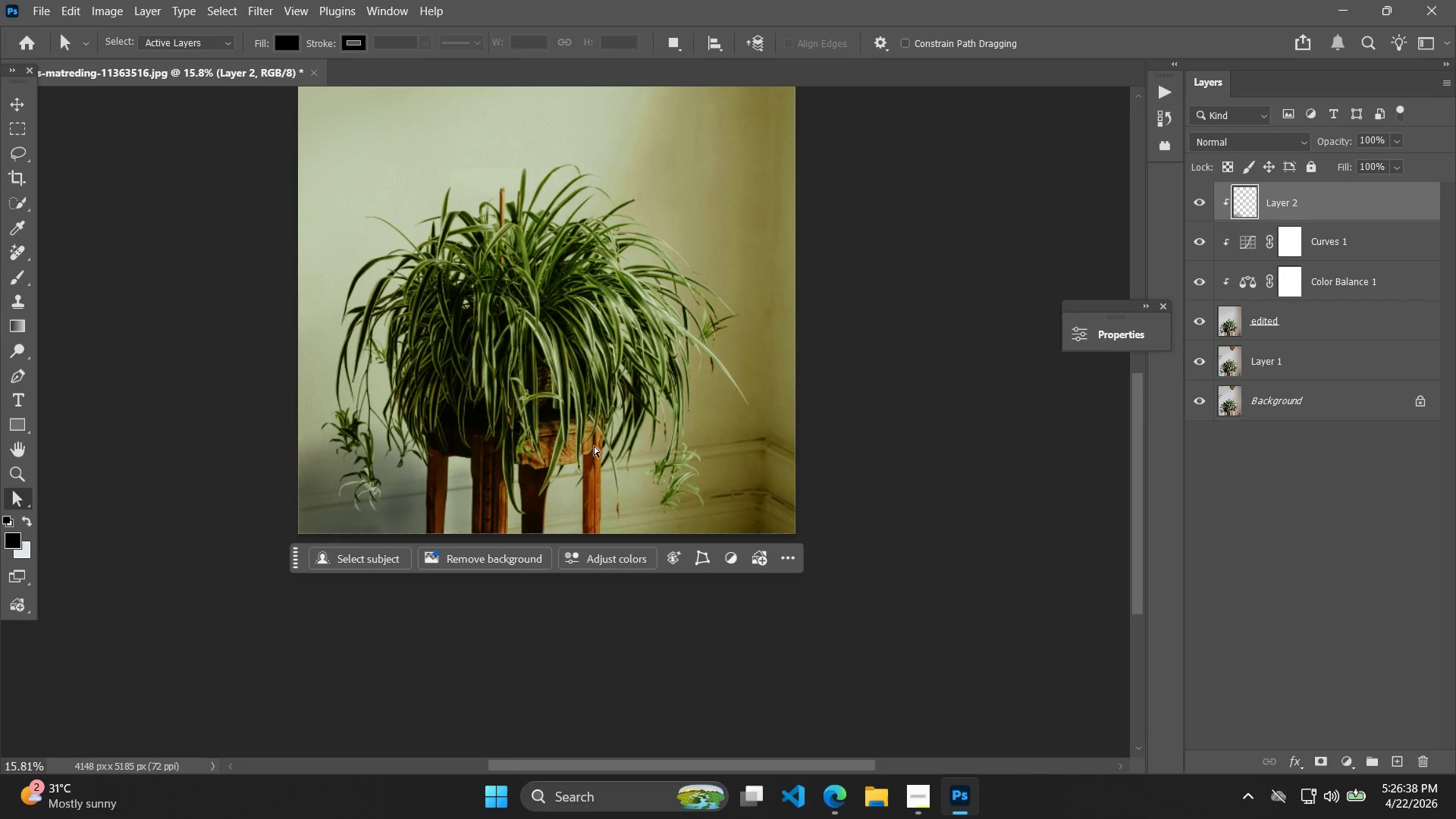 
hold_key(key=Space, duration=1.5)
 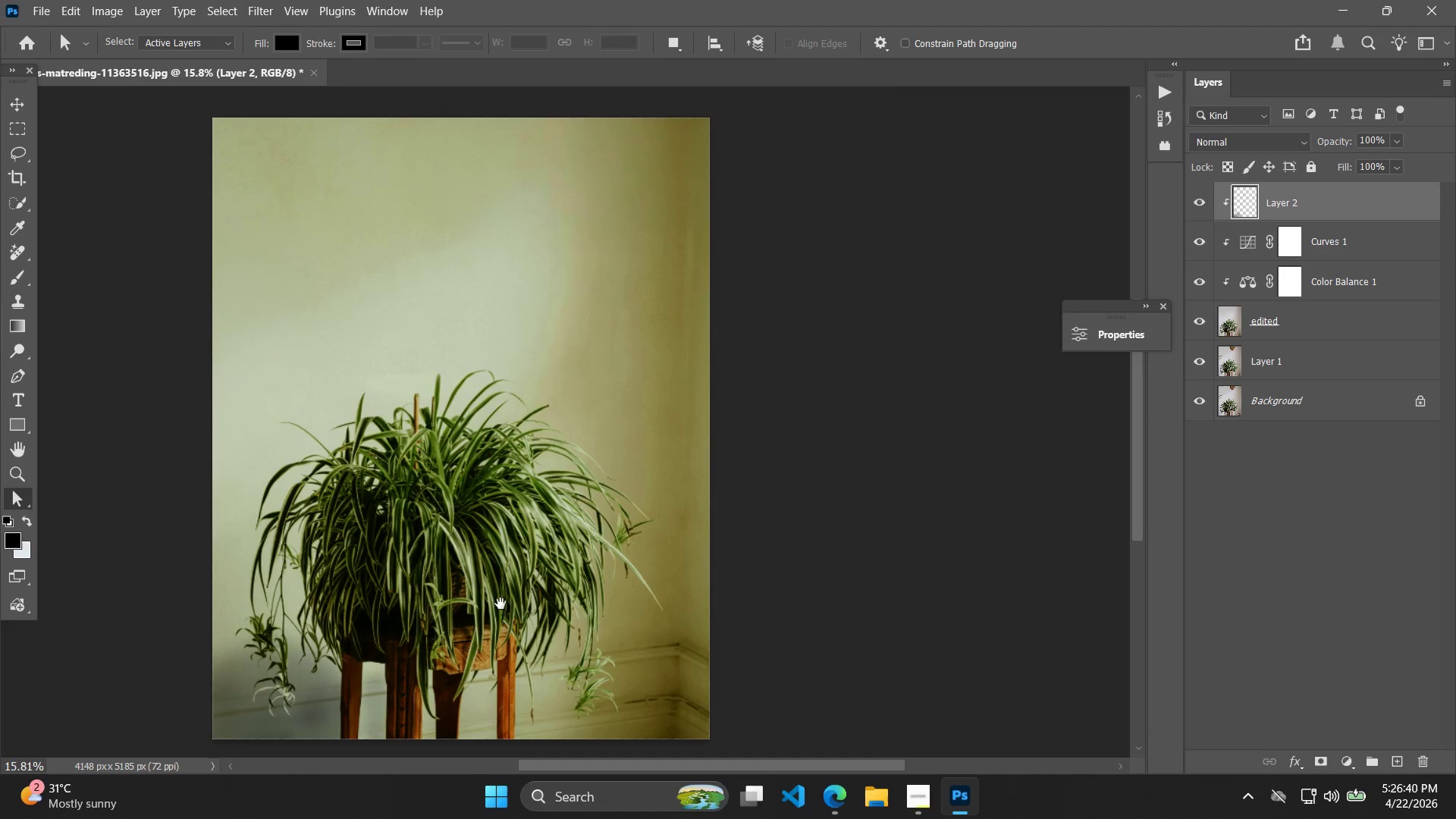 
left_click_drag(start_coordinate=[588, 400], to_coordinate=[500, 603])
 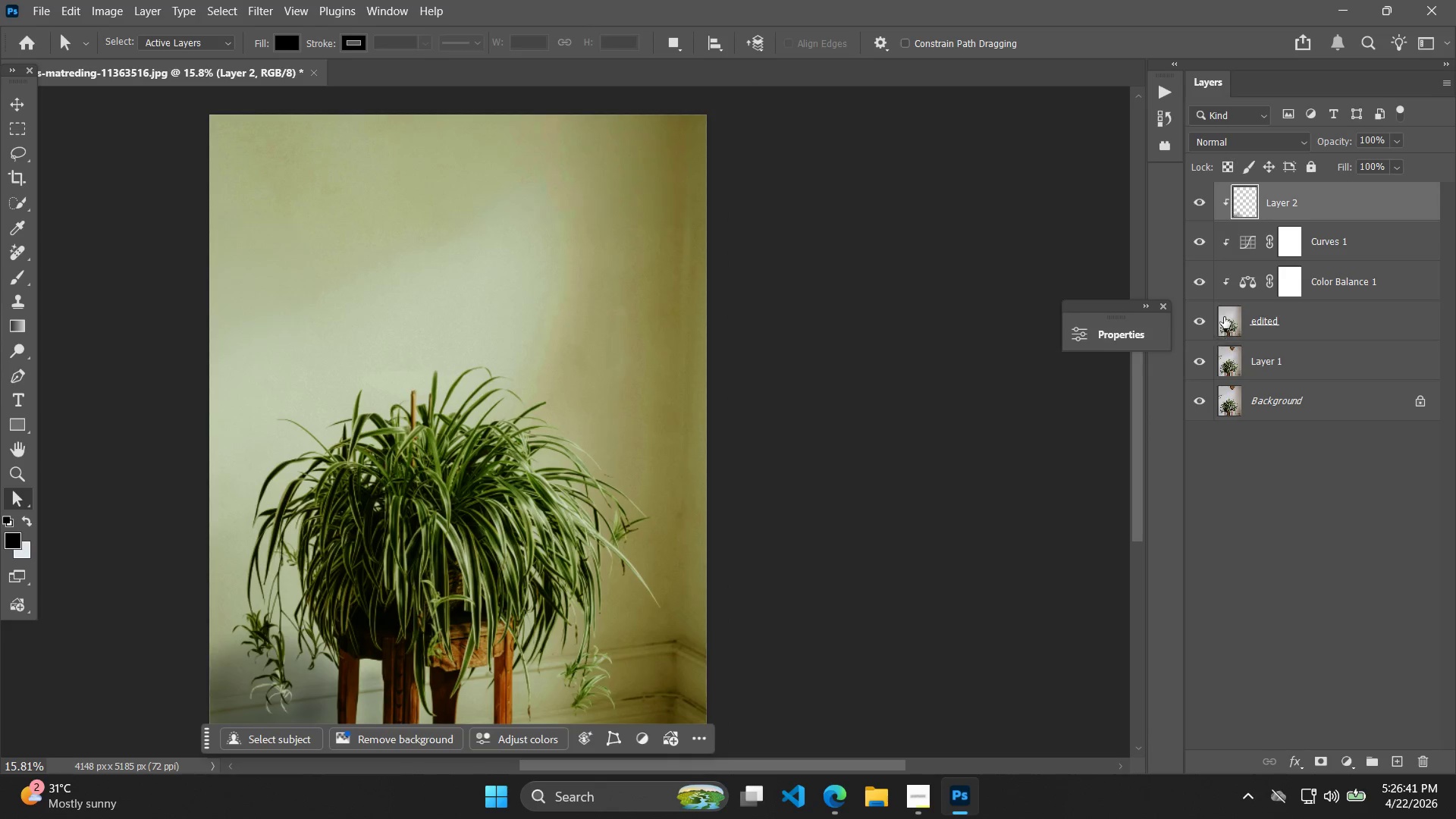 
hold_key(key=Space, duration=0.81)
 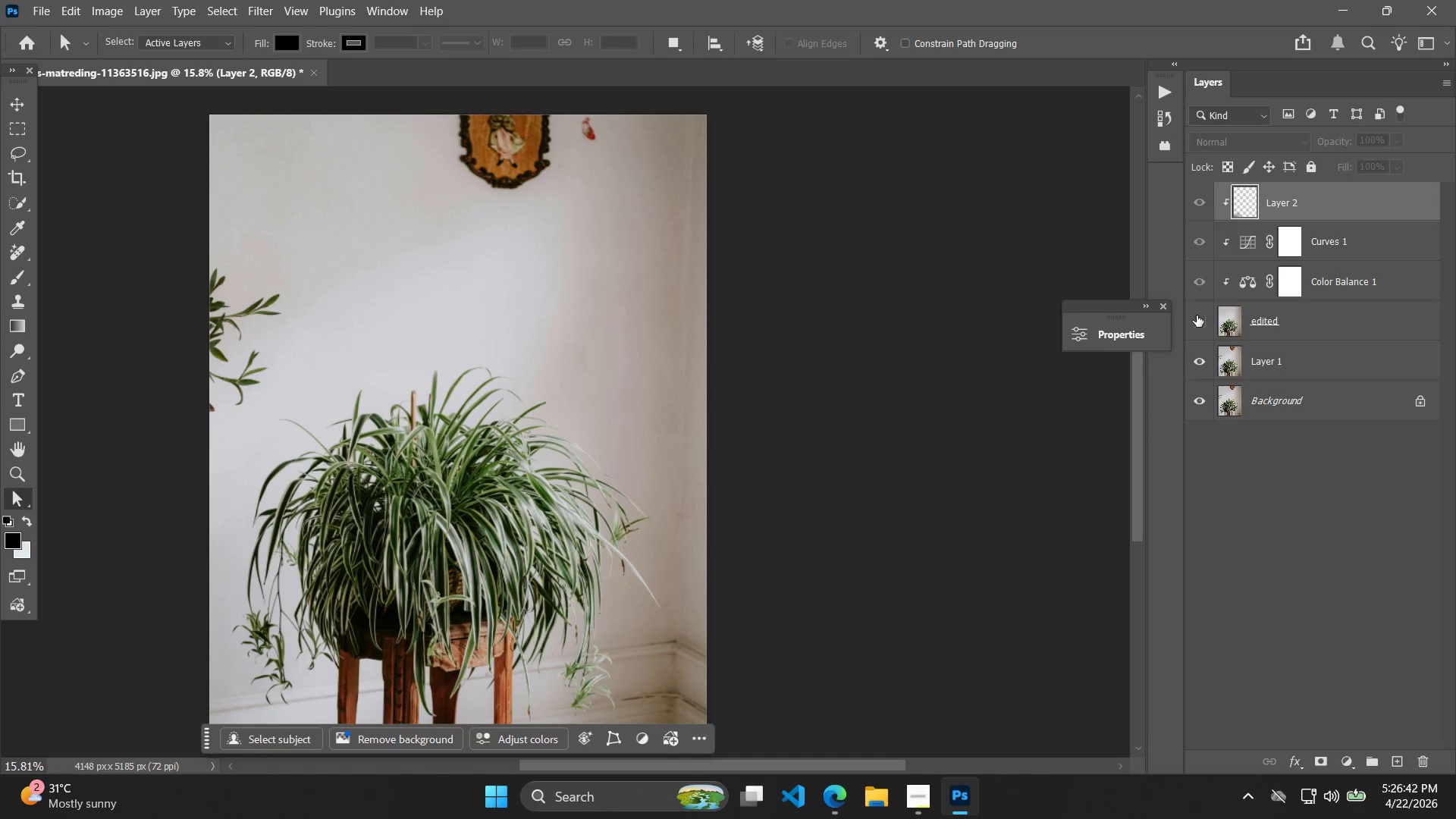 
left_click([1197, 315])
 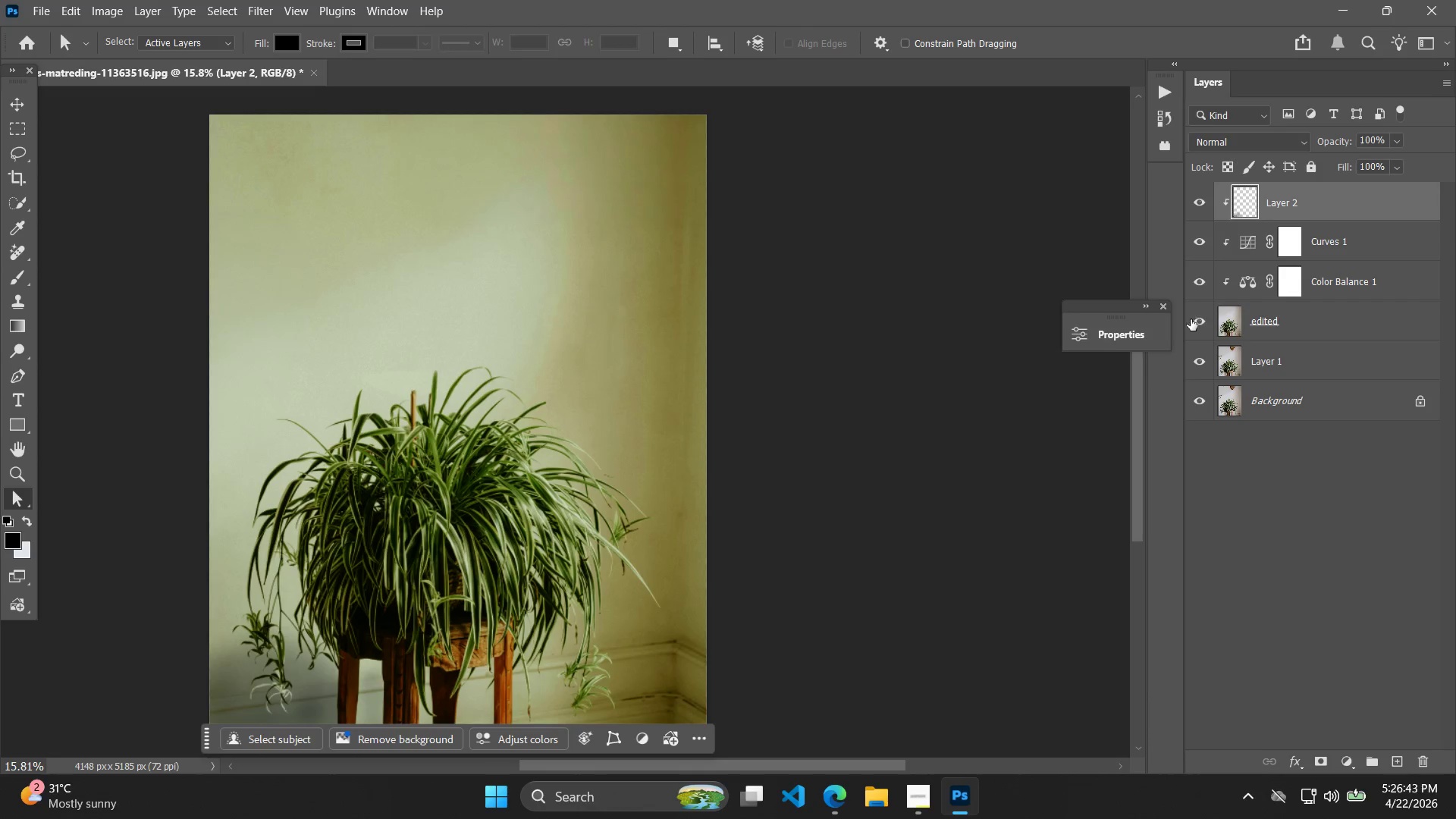 
hold_key(key=Space, duration=0.64)
 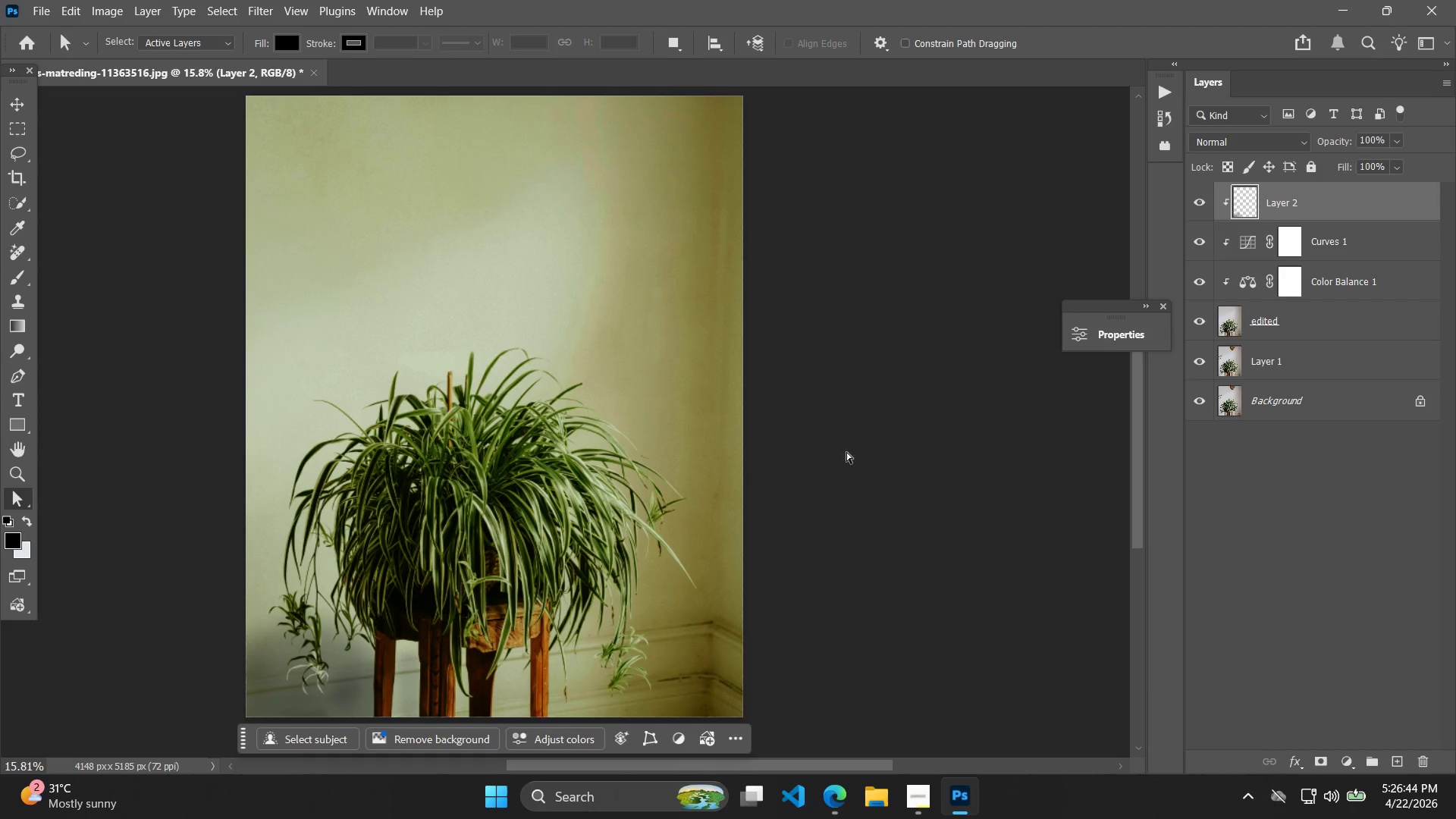 
left_click_drag(start_coordinate=[793, 444], to_coordinate=[830, 425])
 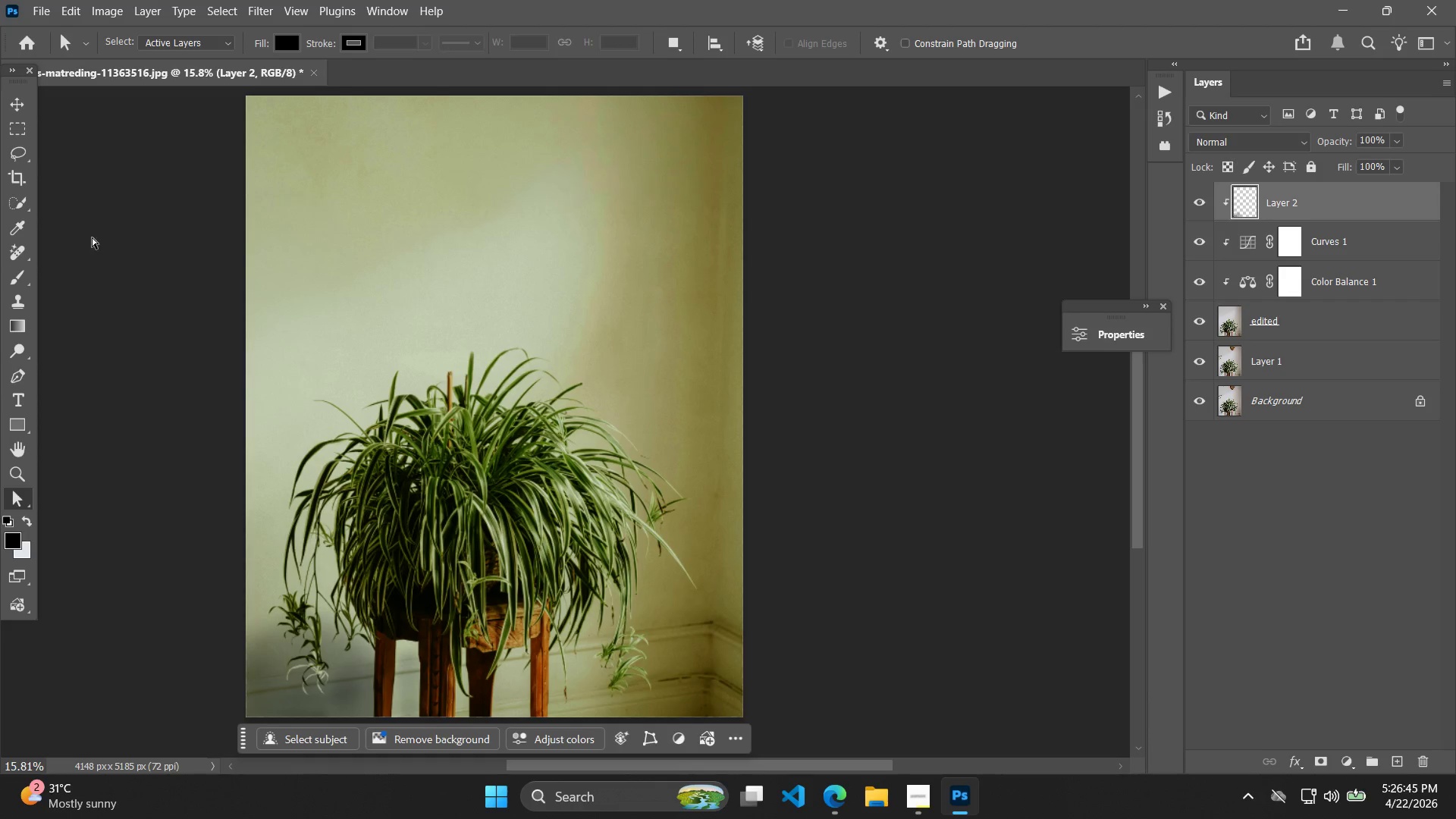 
key(T)
 